 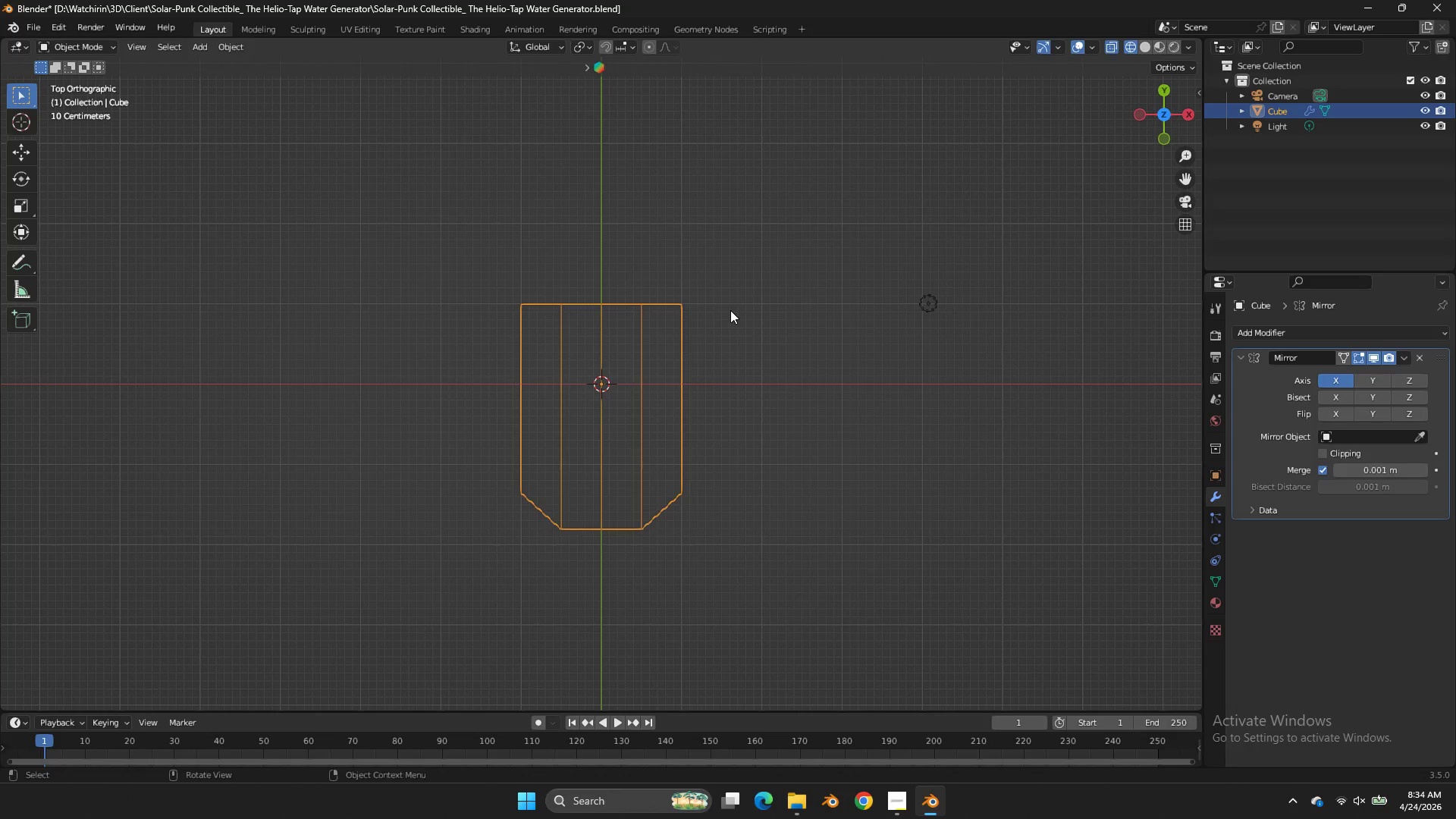 
key(Tab)
 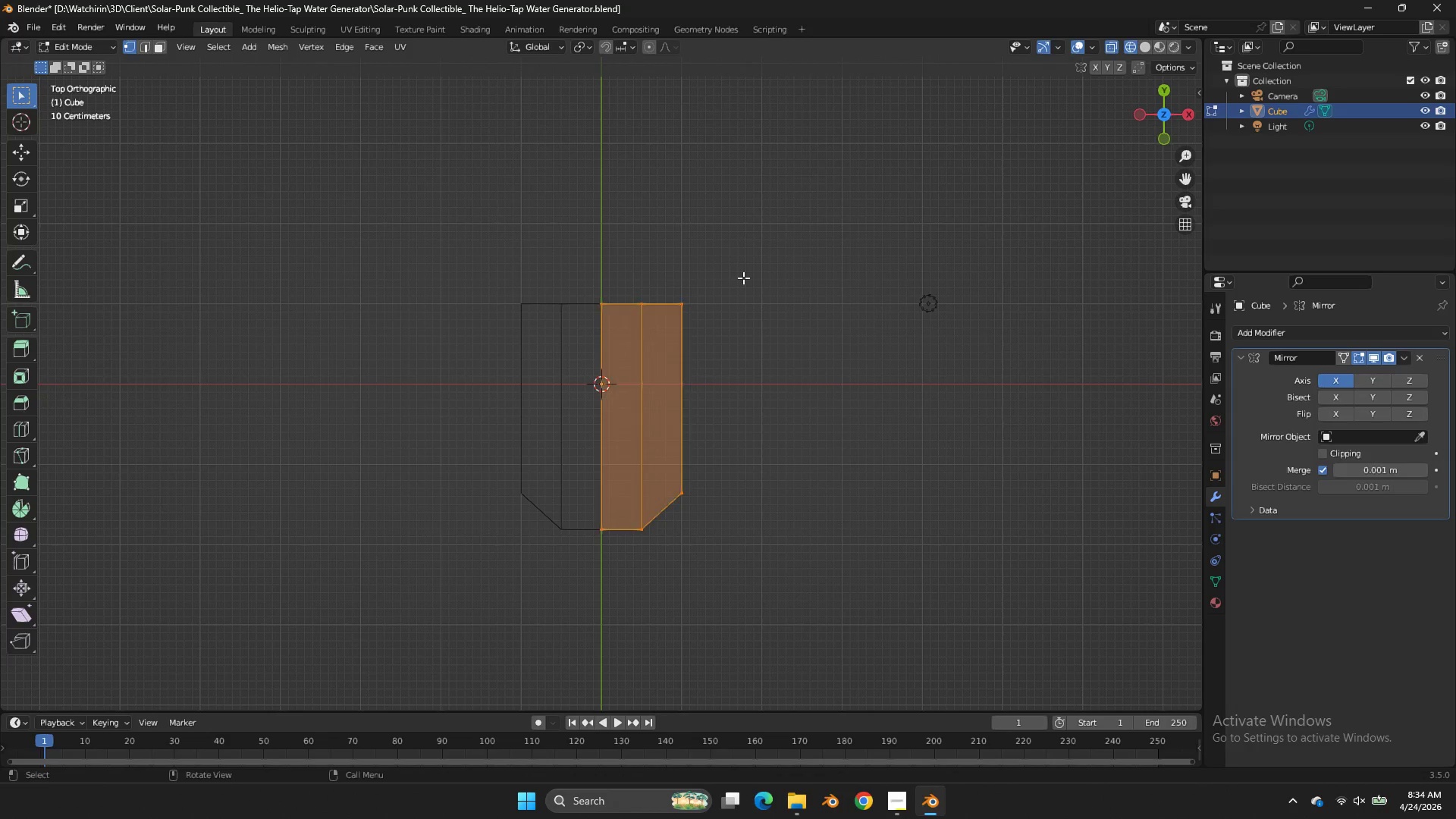 
key(A)
 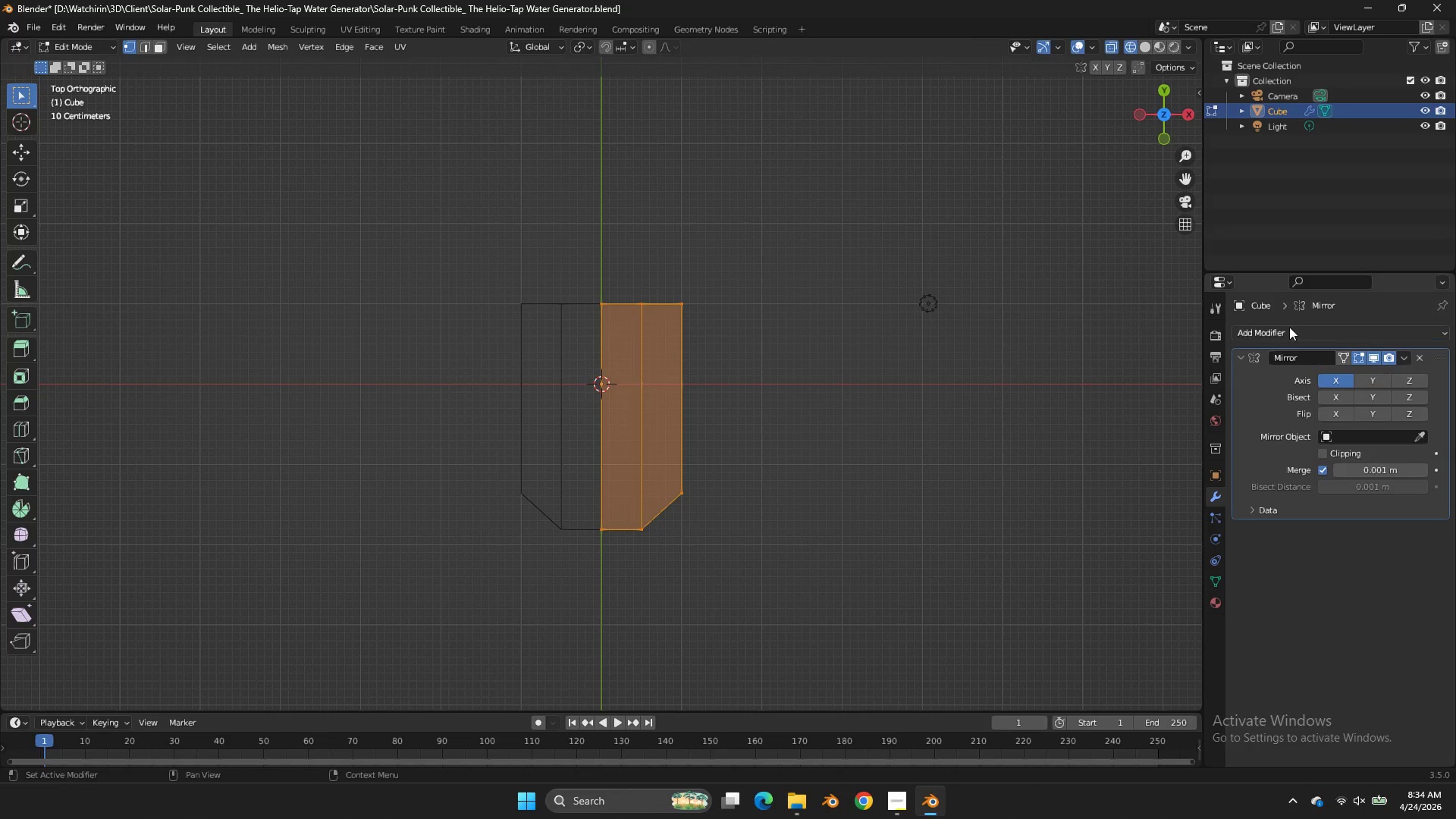 
left_click([1285, 327])
 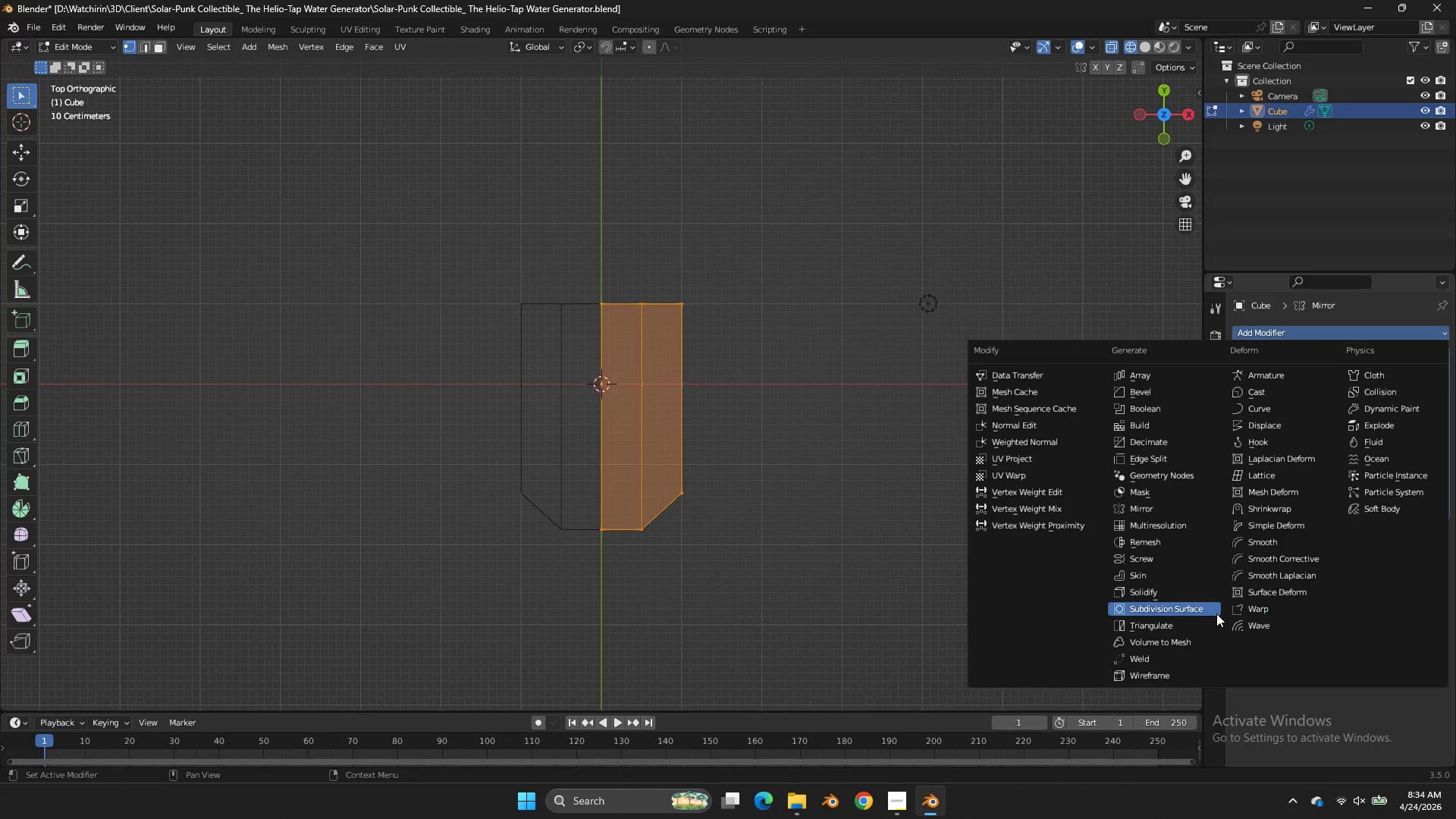 
left_click([1214, 613])
 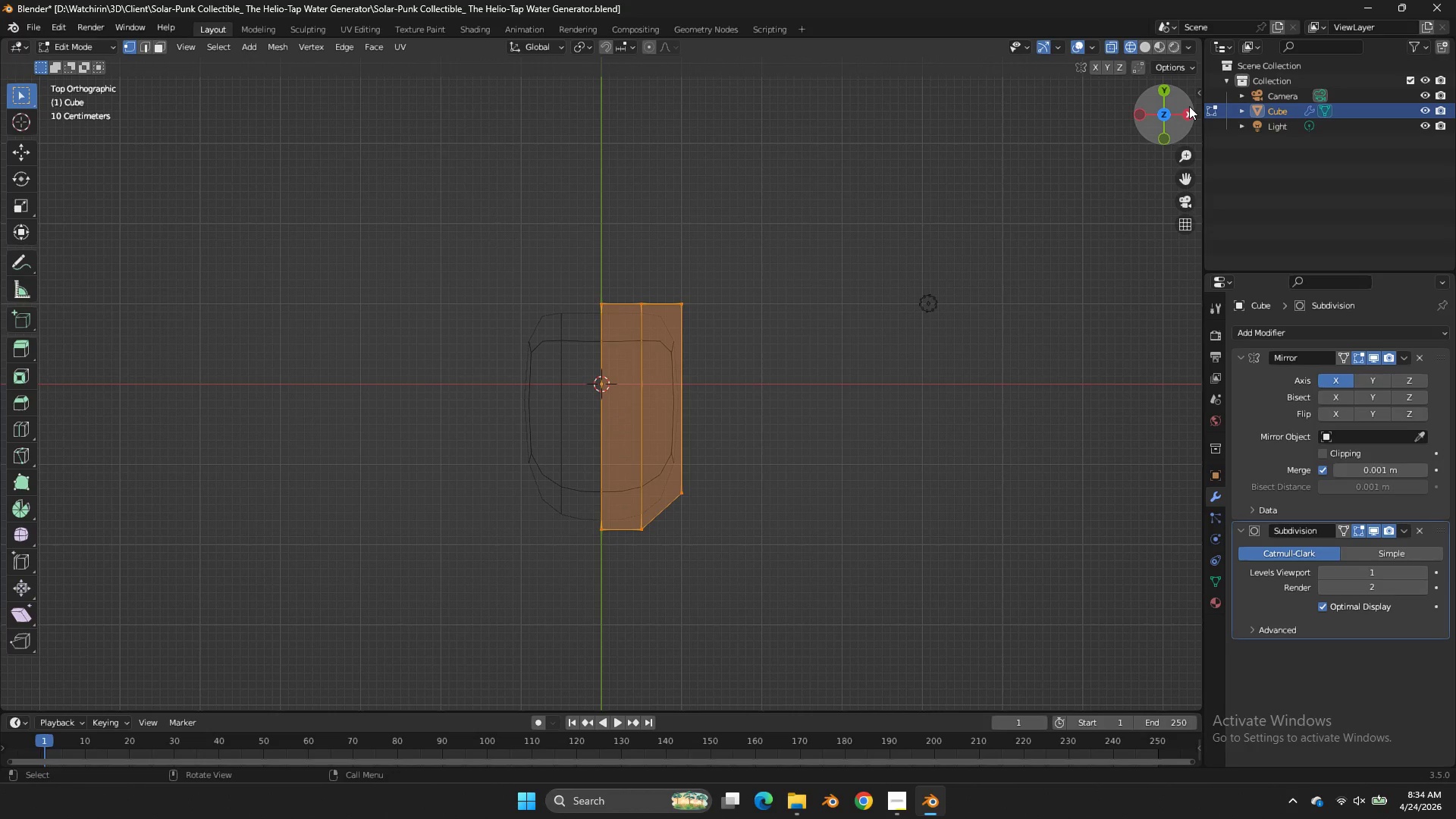 
left_click([1187, 117])
 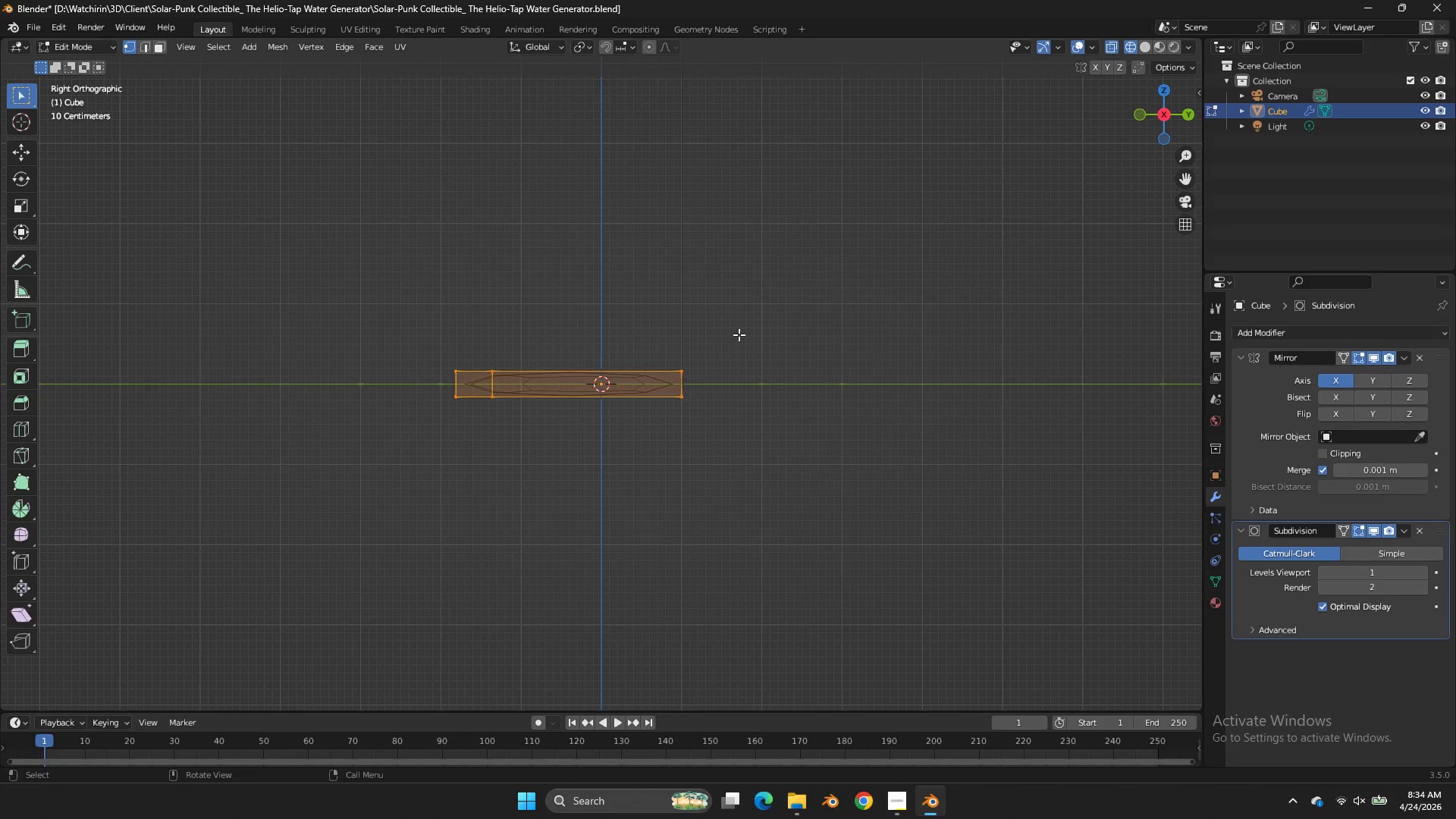 
left_click_drag(start_coordinate=[751, 308], to_coordinate=[267, 372])
 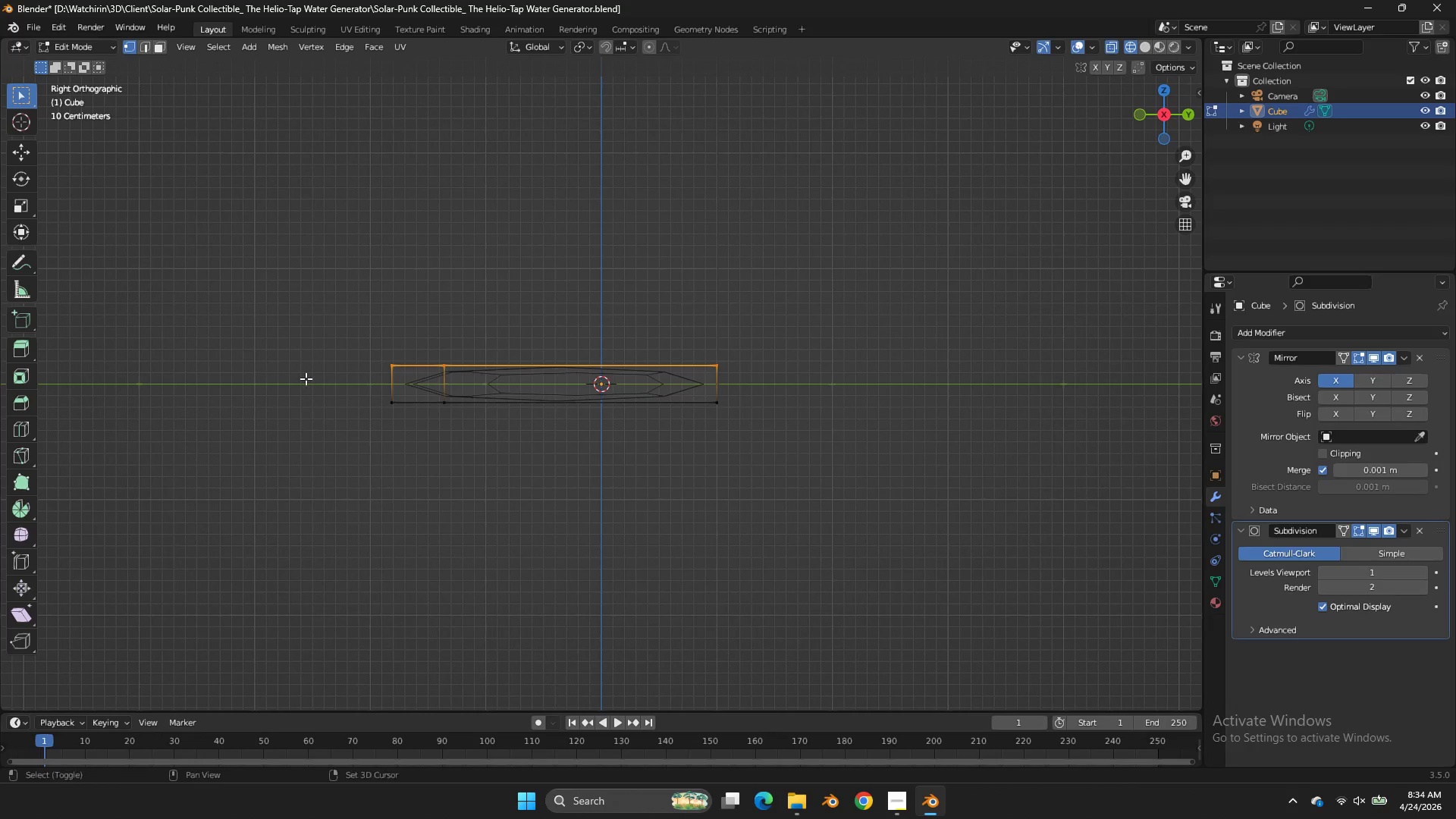 
scroll: coordinate [808, 323], scroll_direction: up, amount: 2.0
 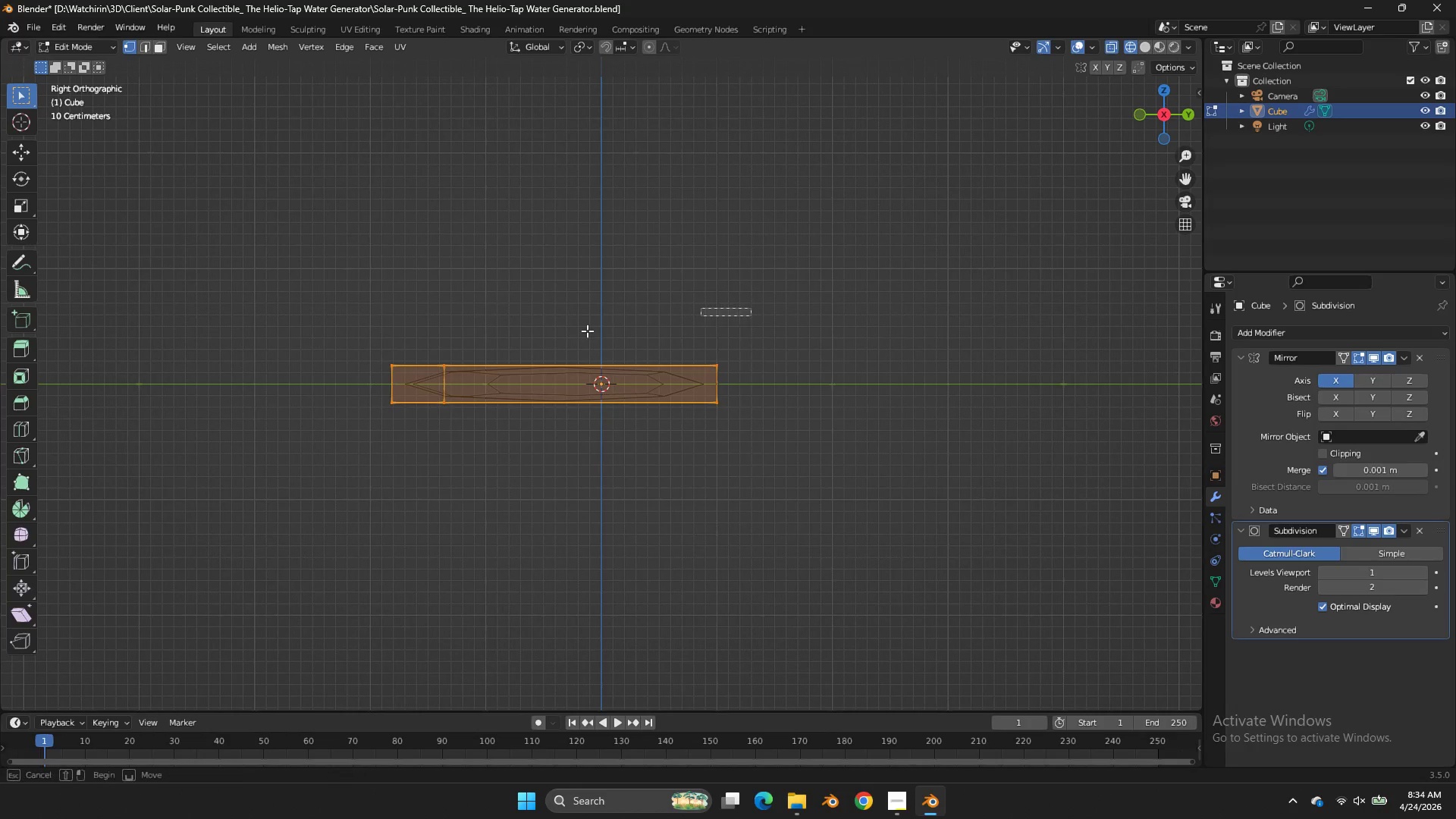 
type(EE)
key(Tab)
type(z)
 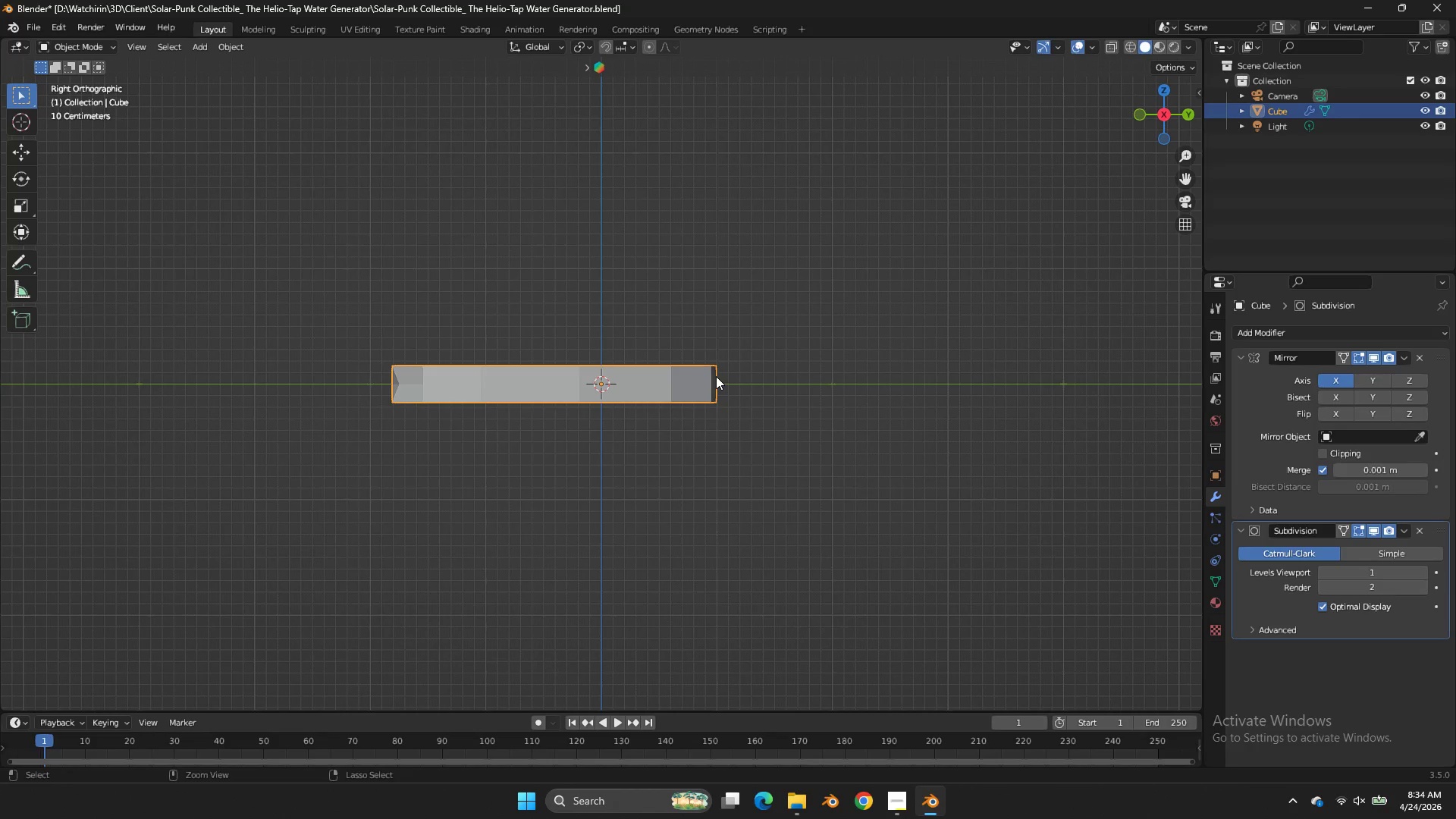 
left_click_drag(start_coordinate=[438, 391], to_coordinate=[488, 391])
 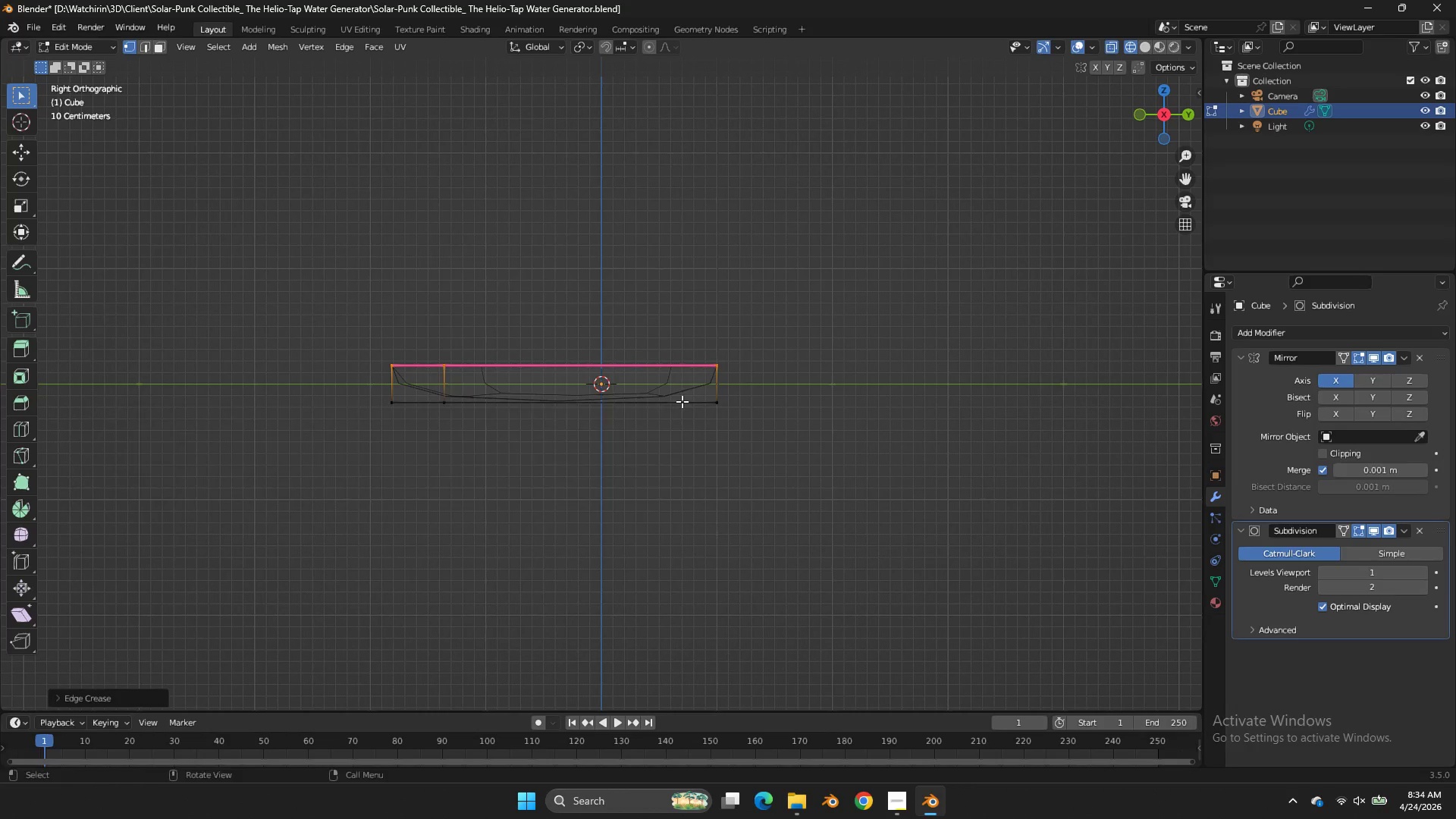 
left_click_drag(start_coordinate=[682, 401], to_coordinate=[60, 516])
 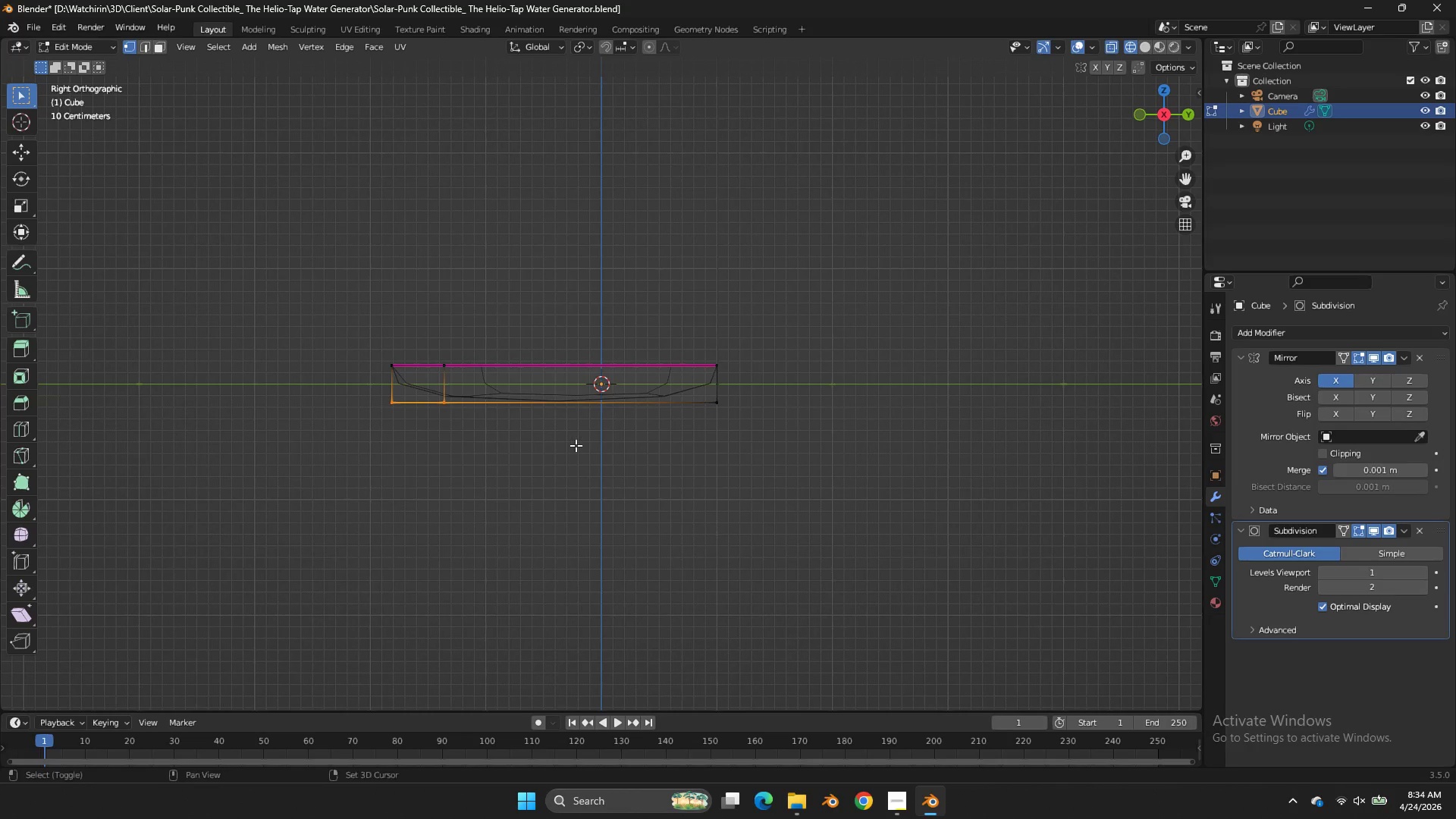 
left_click_drag(start_coordinate=[754, 382], to_coordinate=[380, 476])
 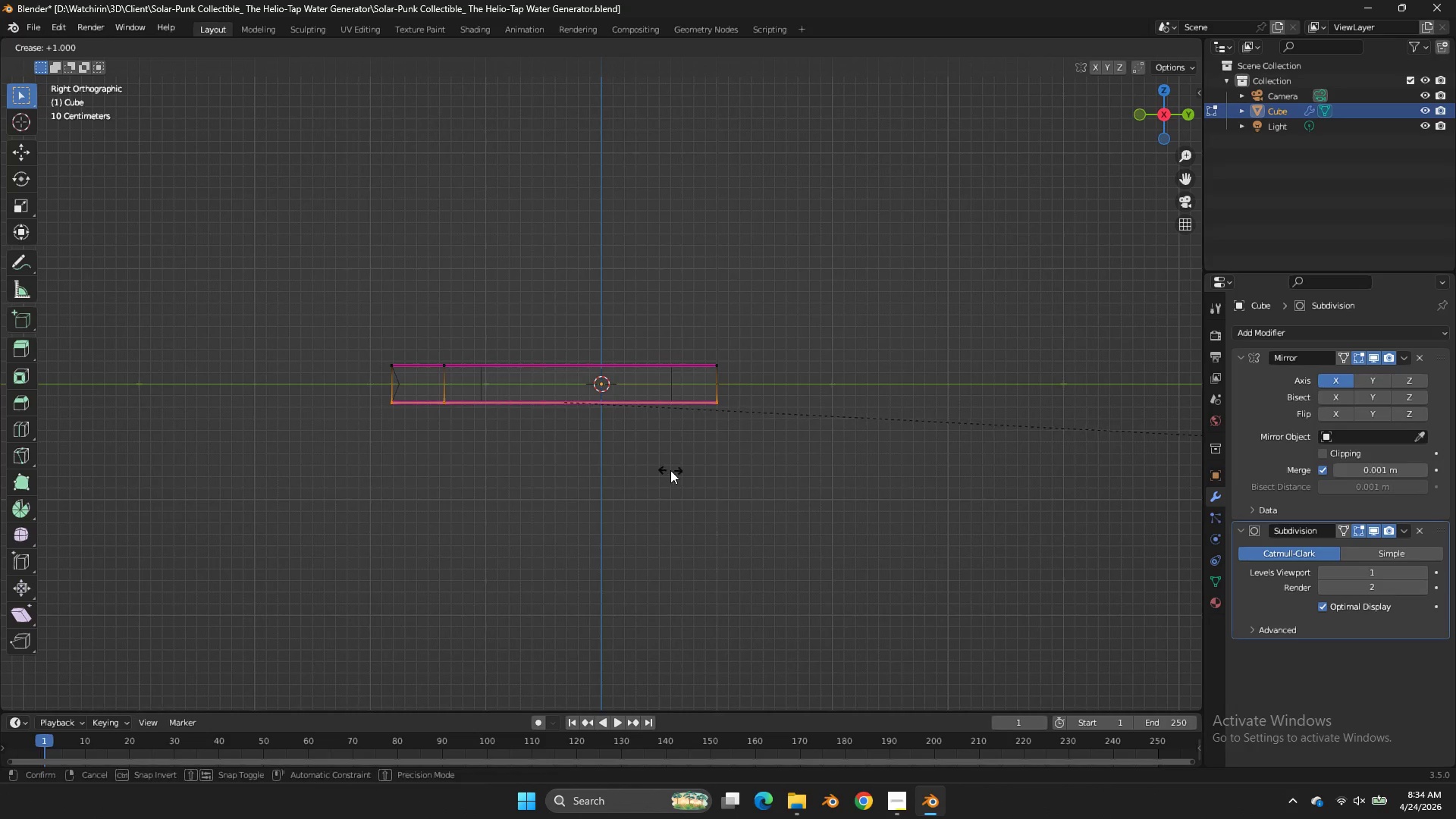 
left_click_drag(start_coordinate=[670, 470], to_coordinate=[699, 464])
 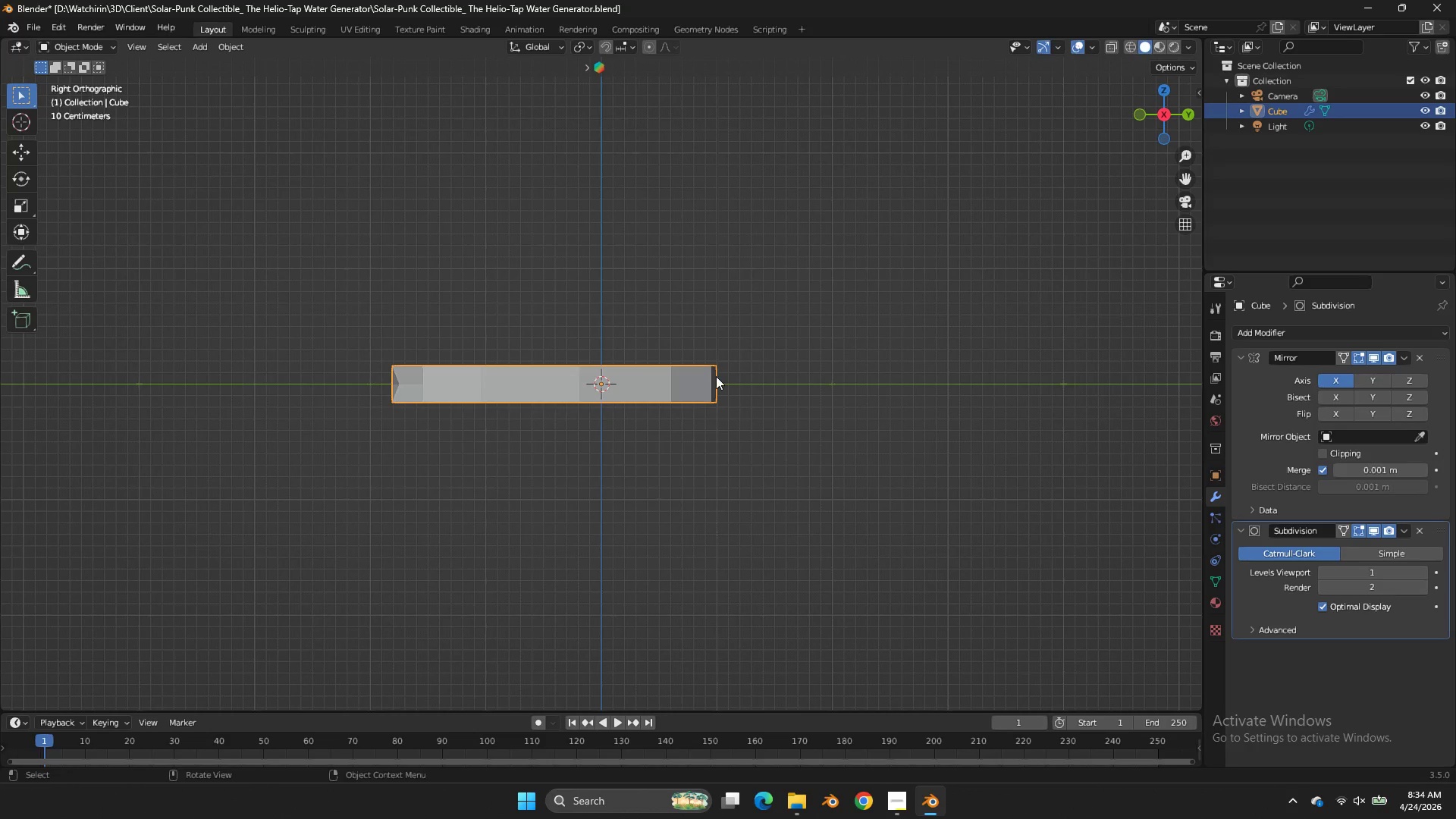 
key(Control+R)
 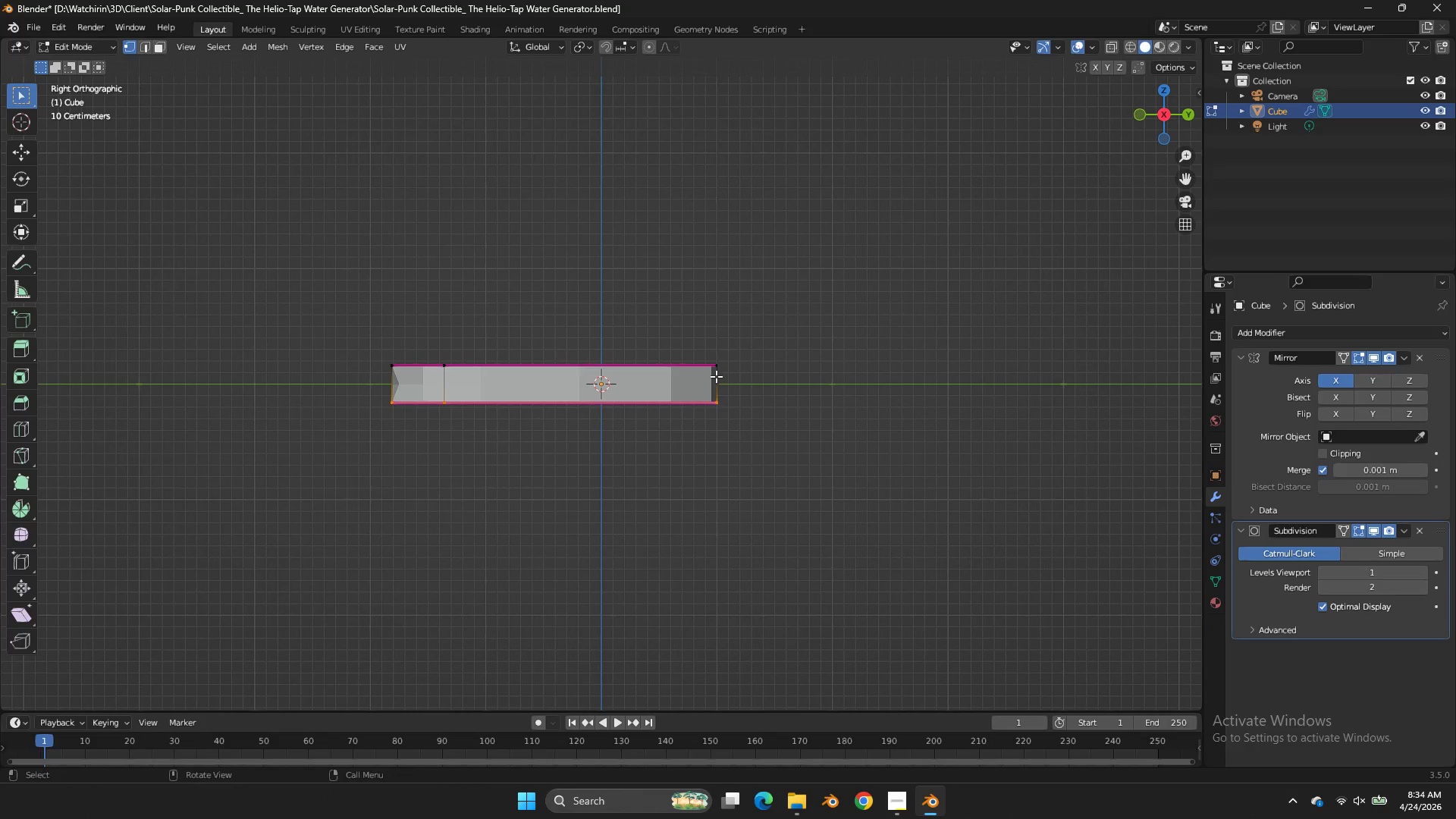 
key(Tab)
 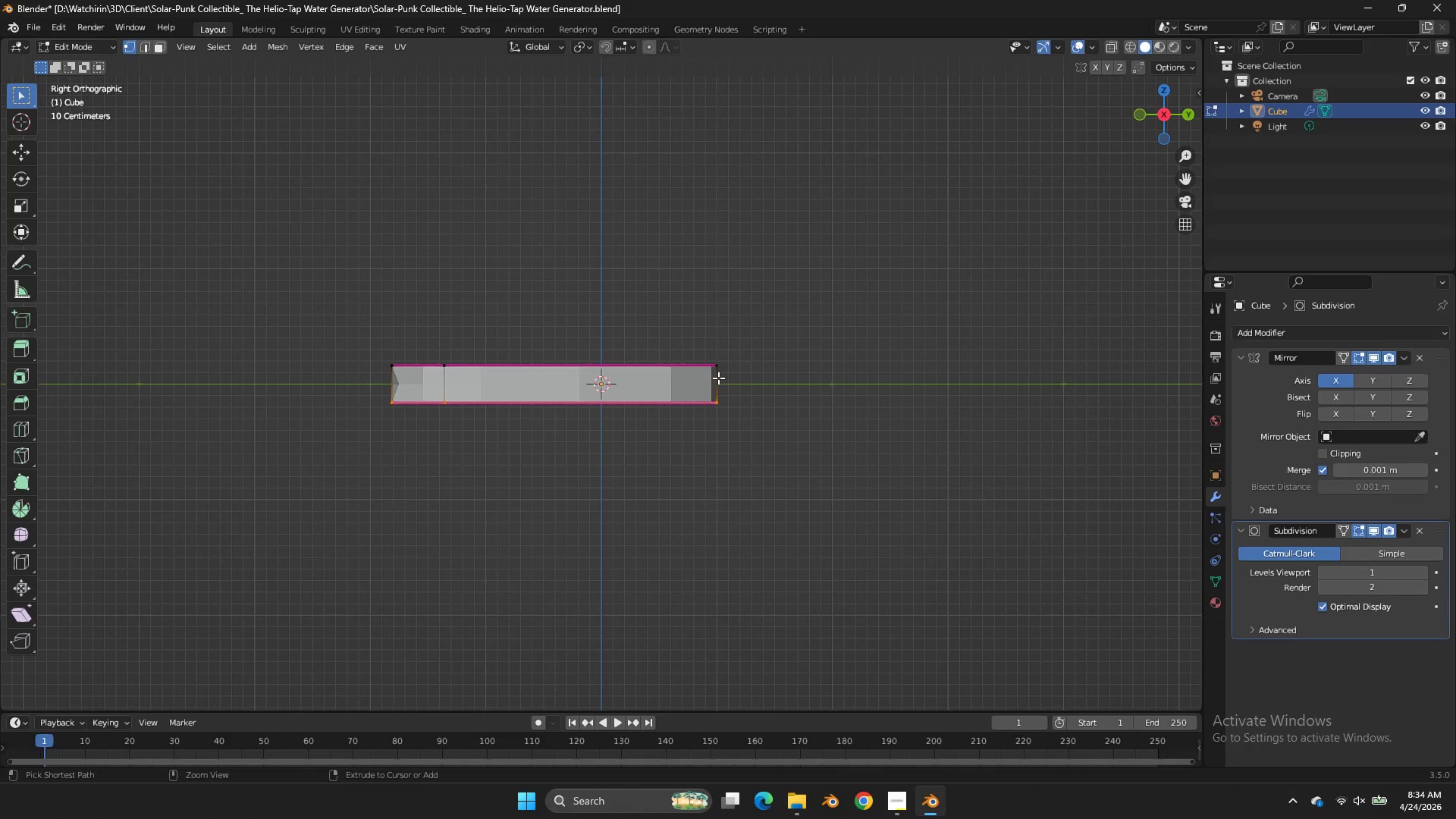 
key(Control+ControlLeft)
 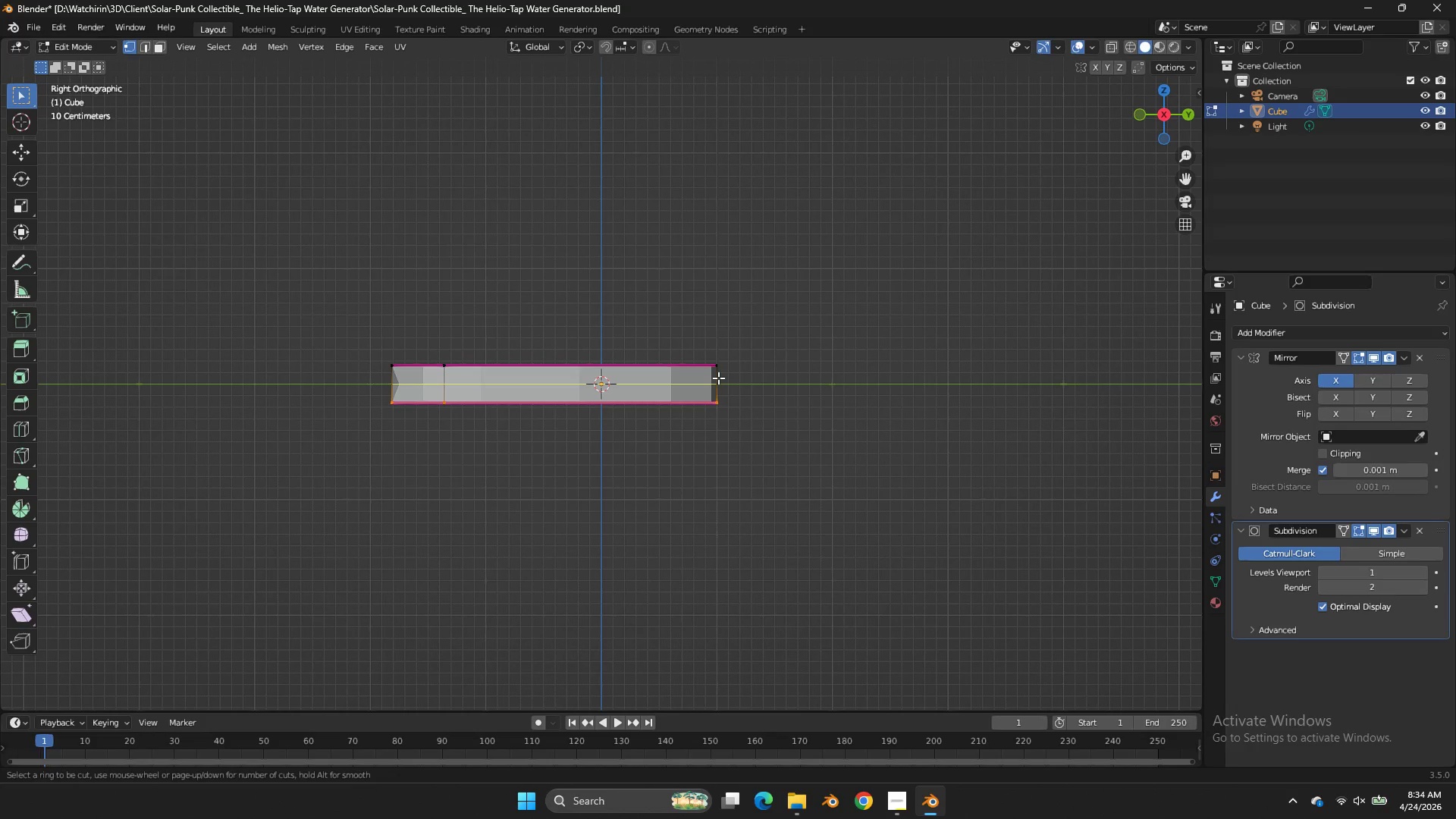 
key(Control+R)
 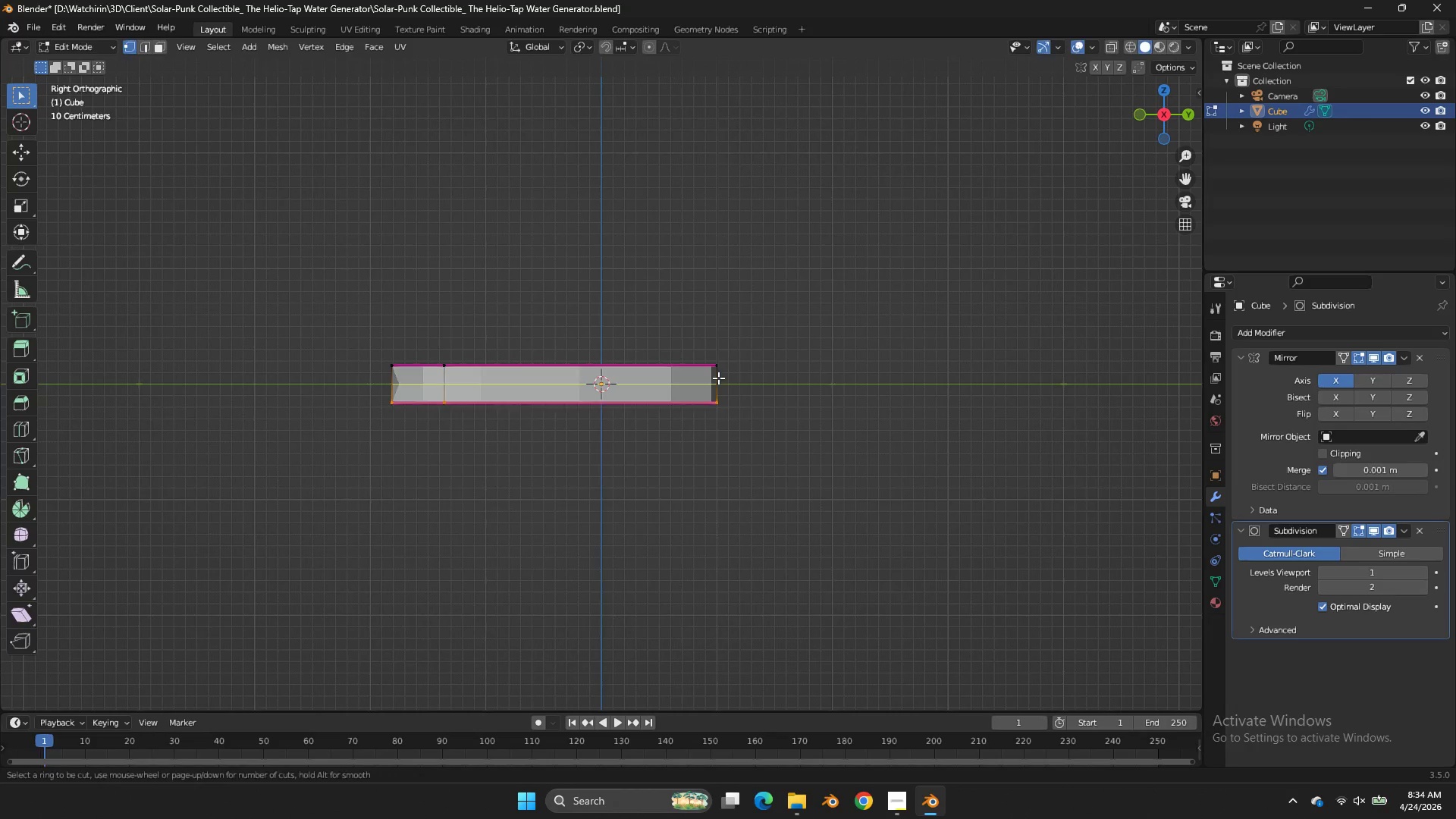 
left_click([718, 378])
 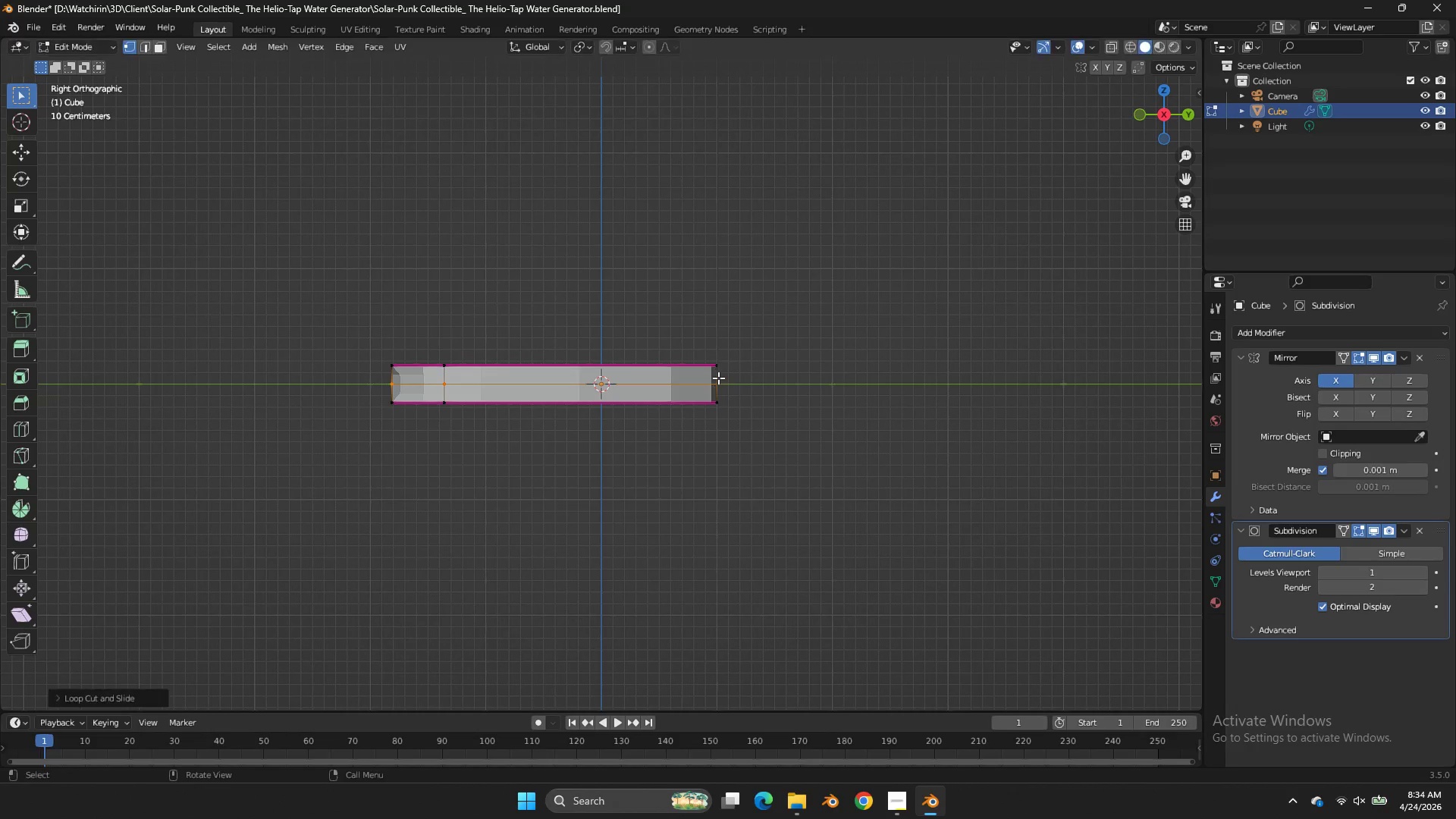 
right_click([718, 378])
 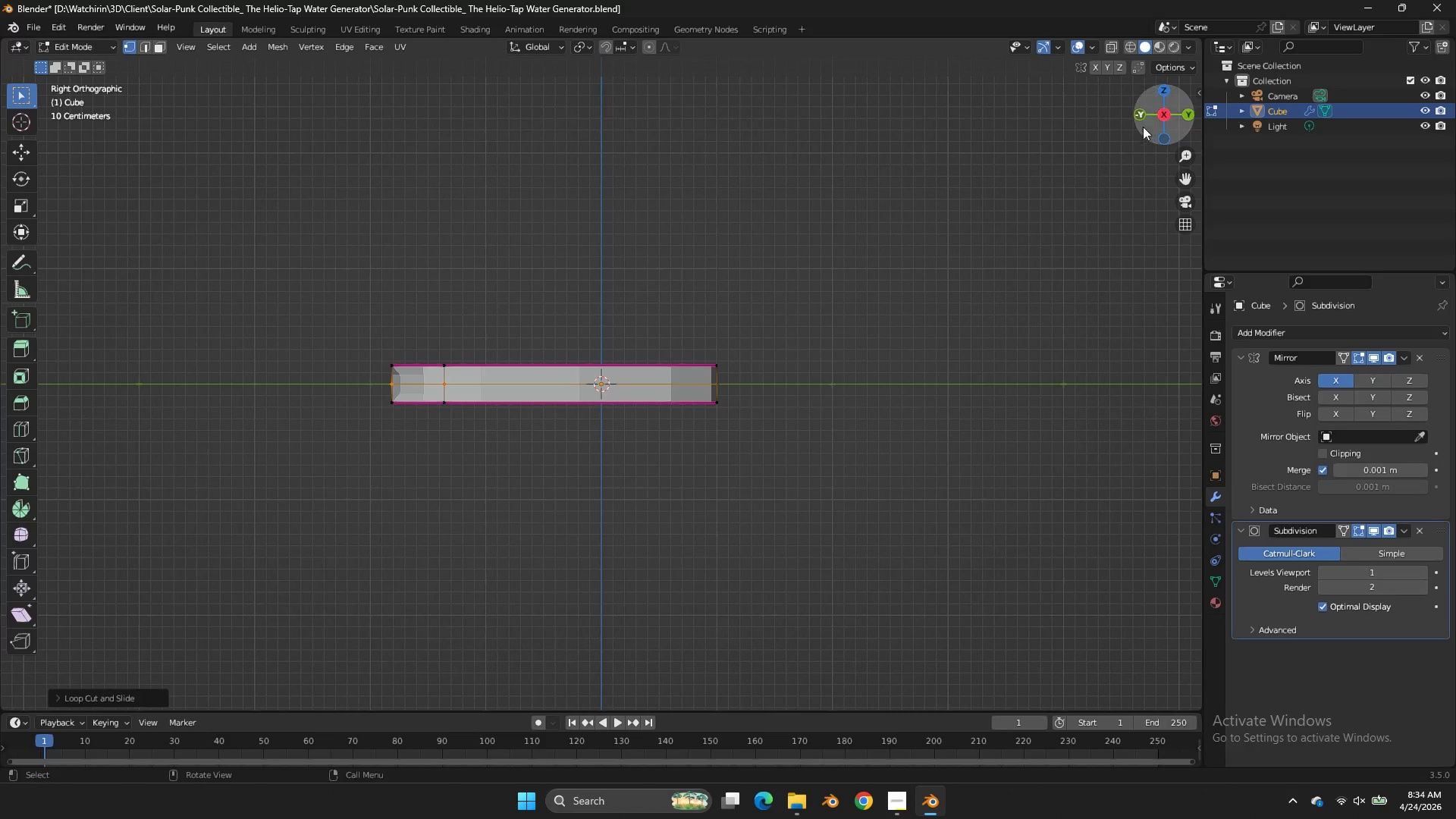 
left_click([1142, 121])
 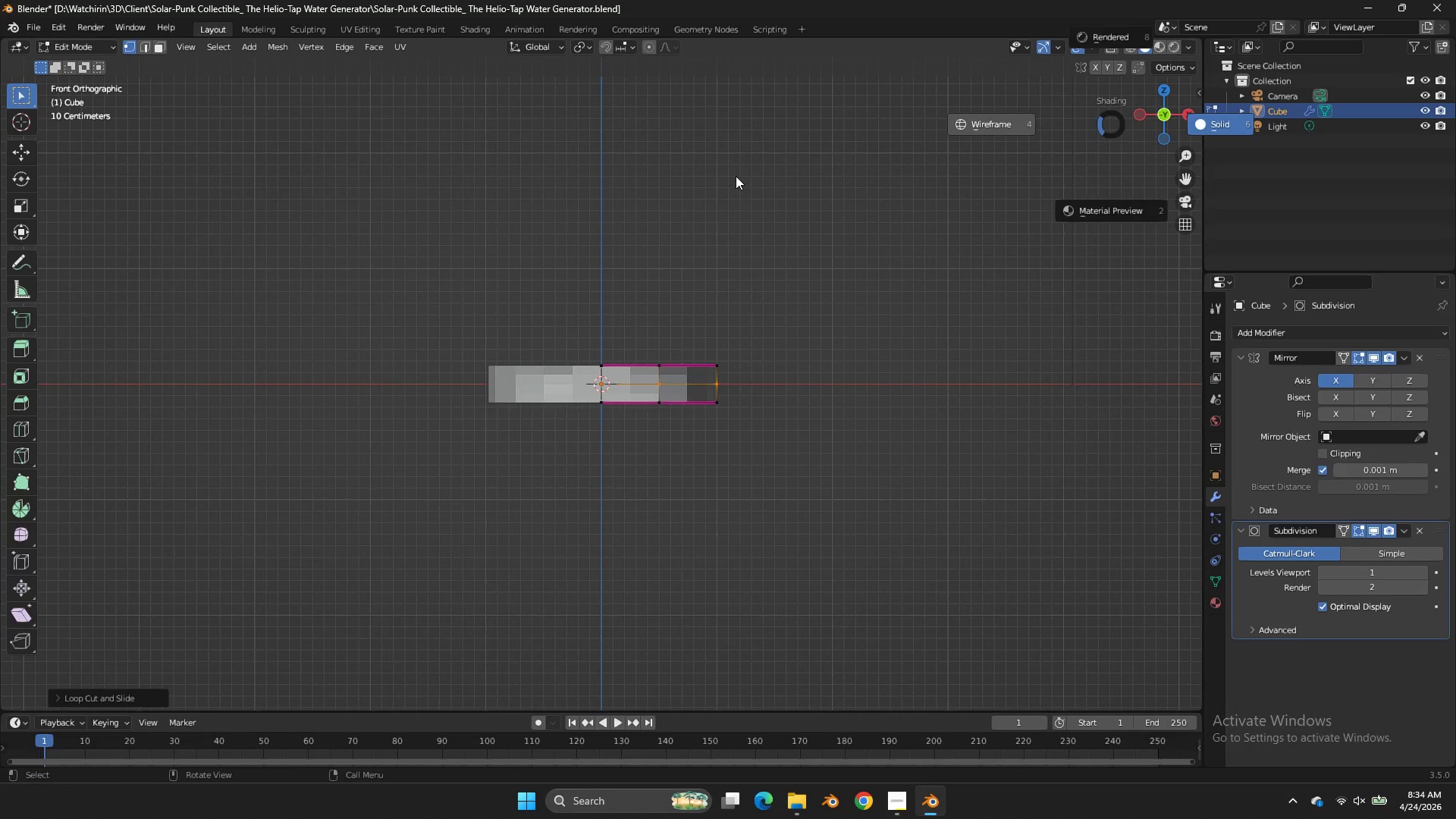 
type(zx)
 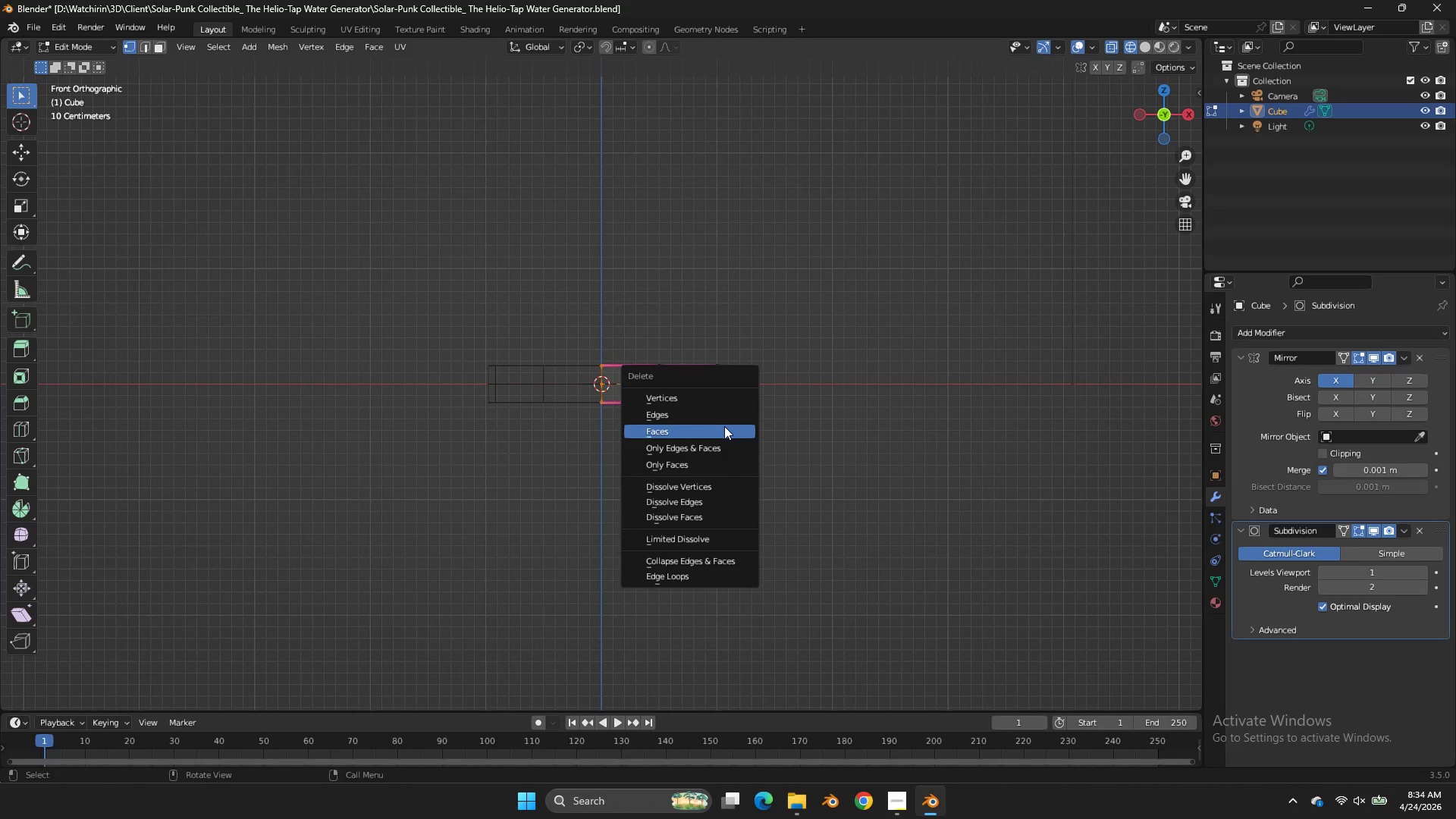 
left_click_drag(start_coordinate=[617, 331], to_coordinate=[549, 513])
 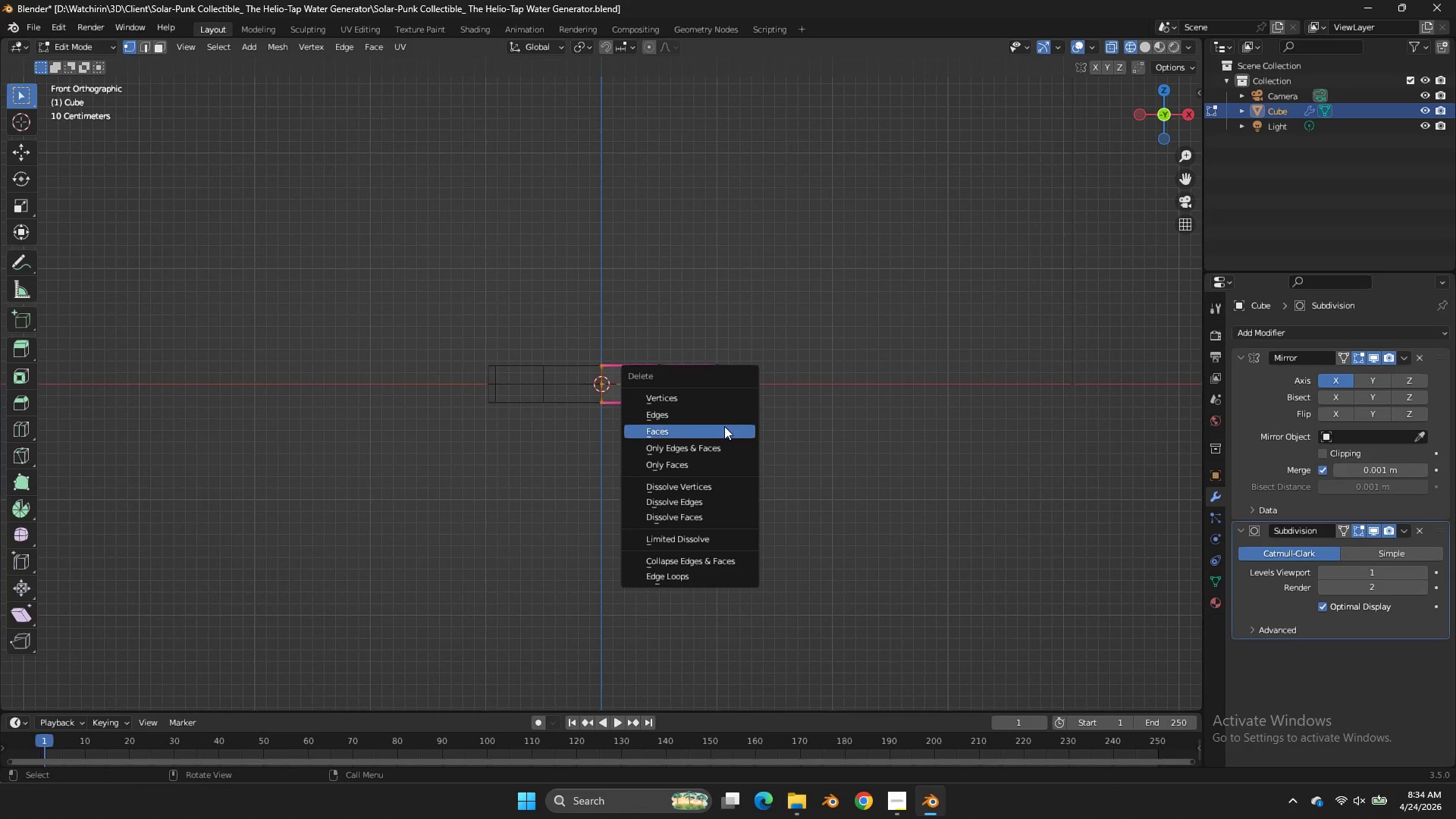 
left_click([724, 426])
 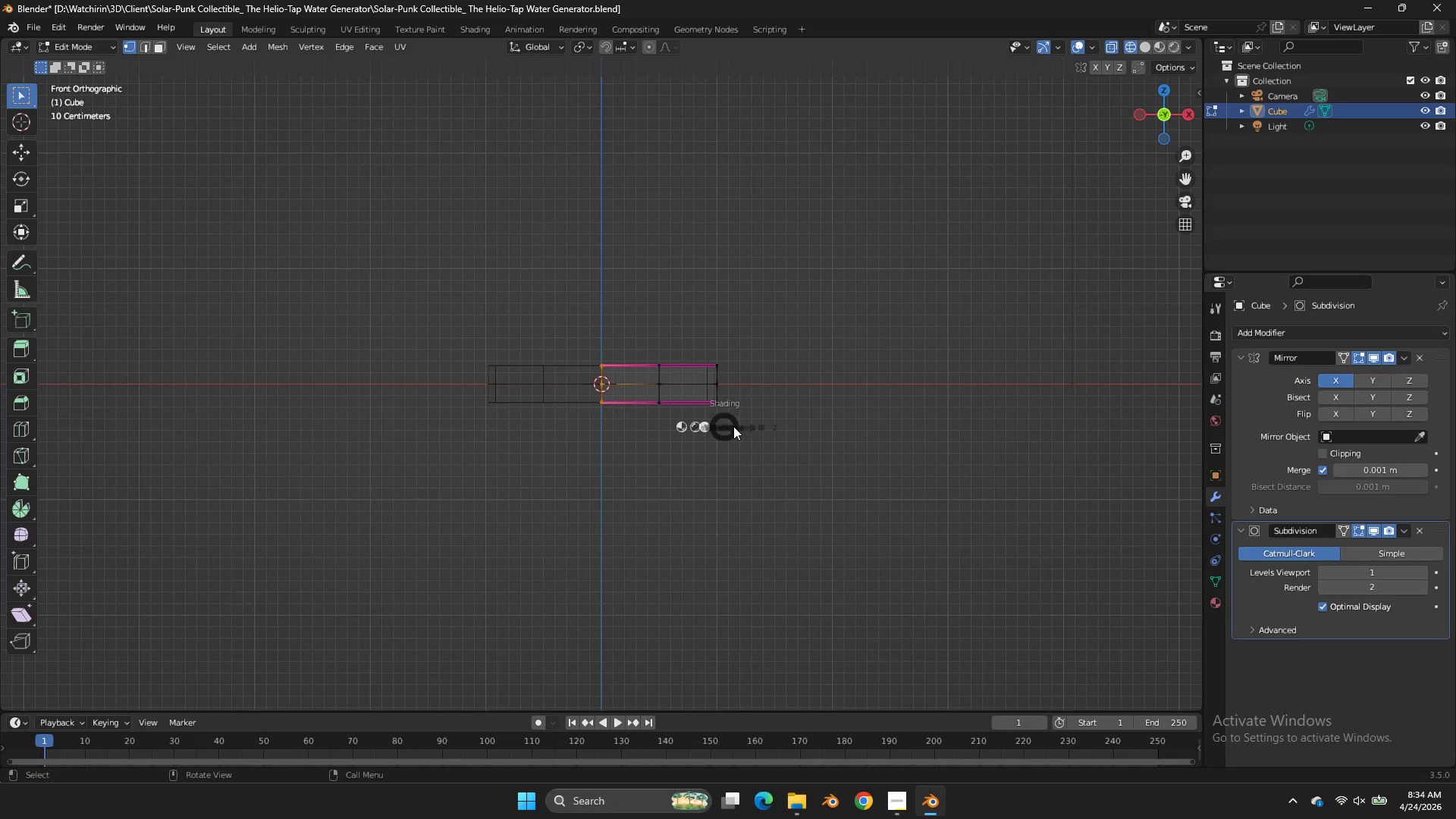 
key(Z)
 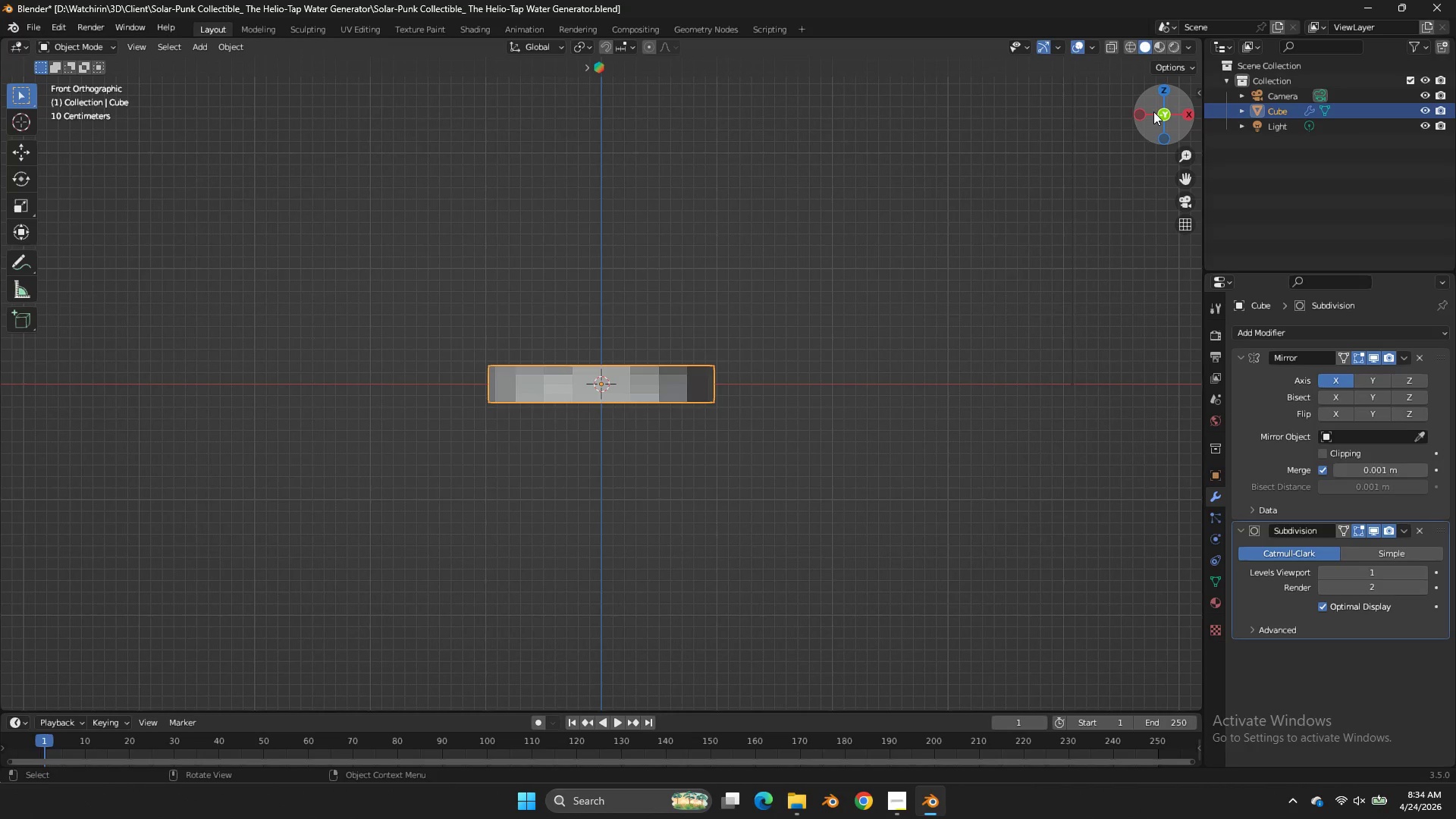 
key(Tab)
 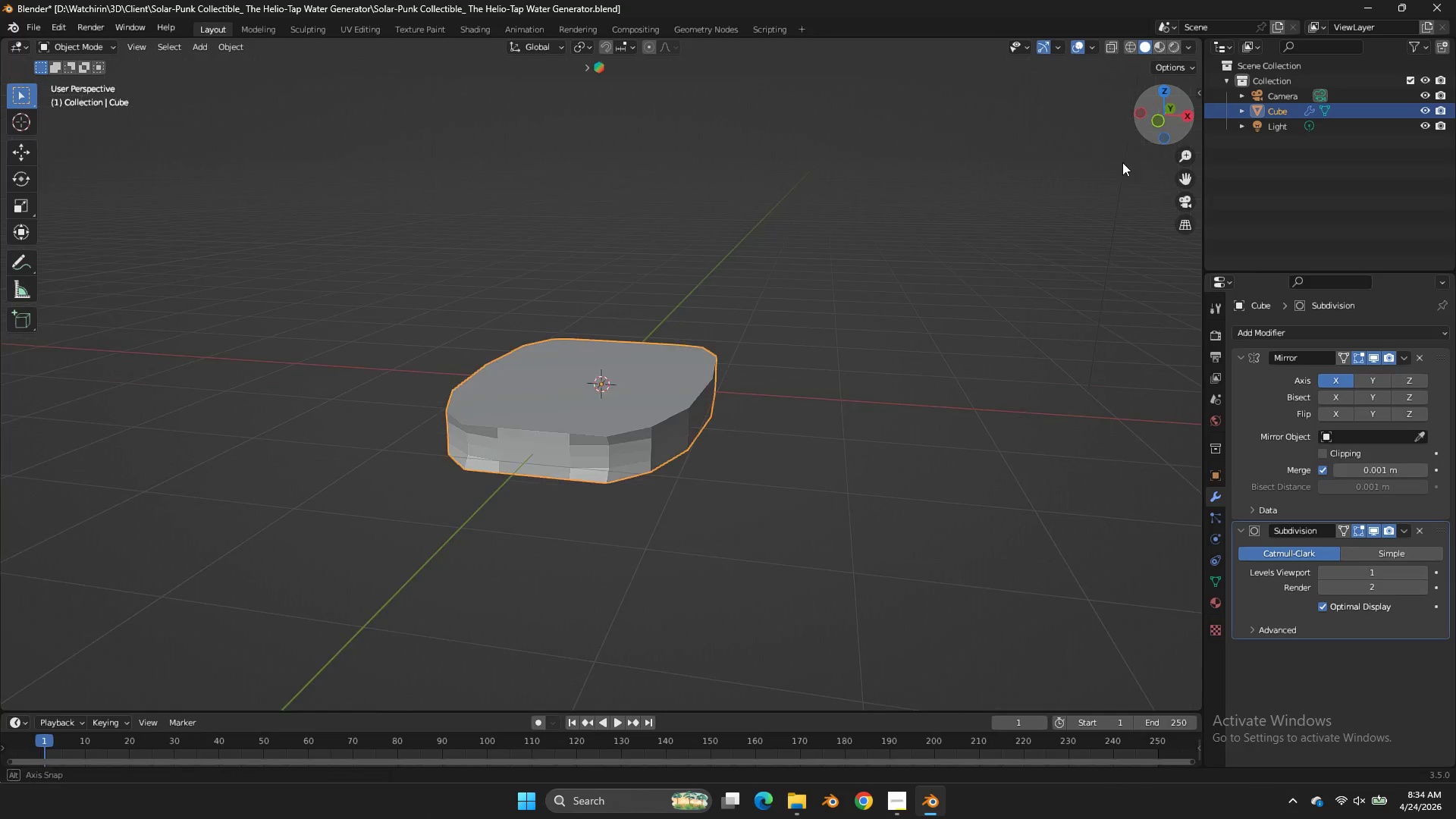 
left_click_drag(start_coordinate=[1157, 123], to_coordinate=[1131, 173])
 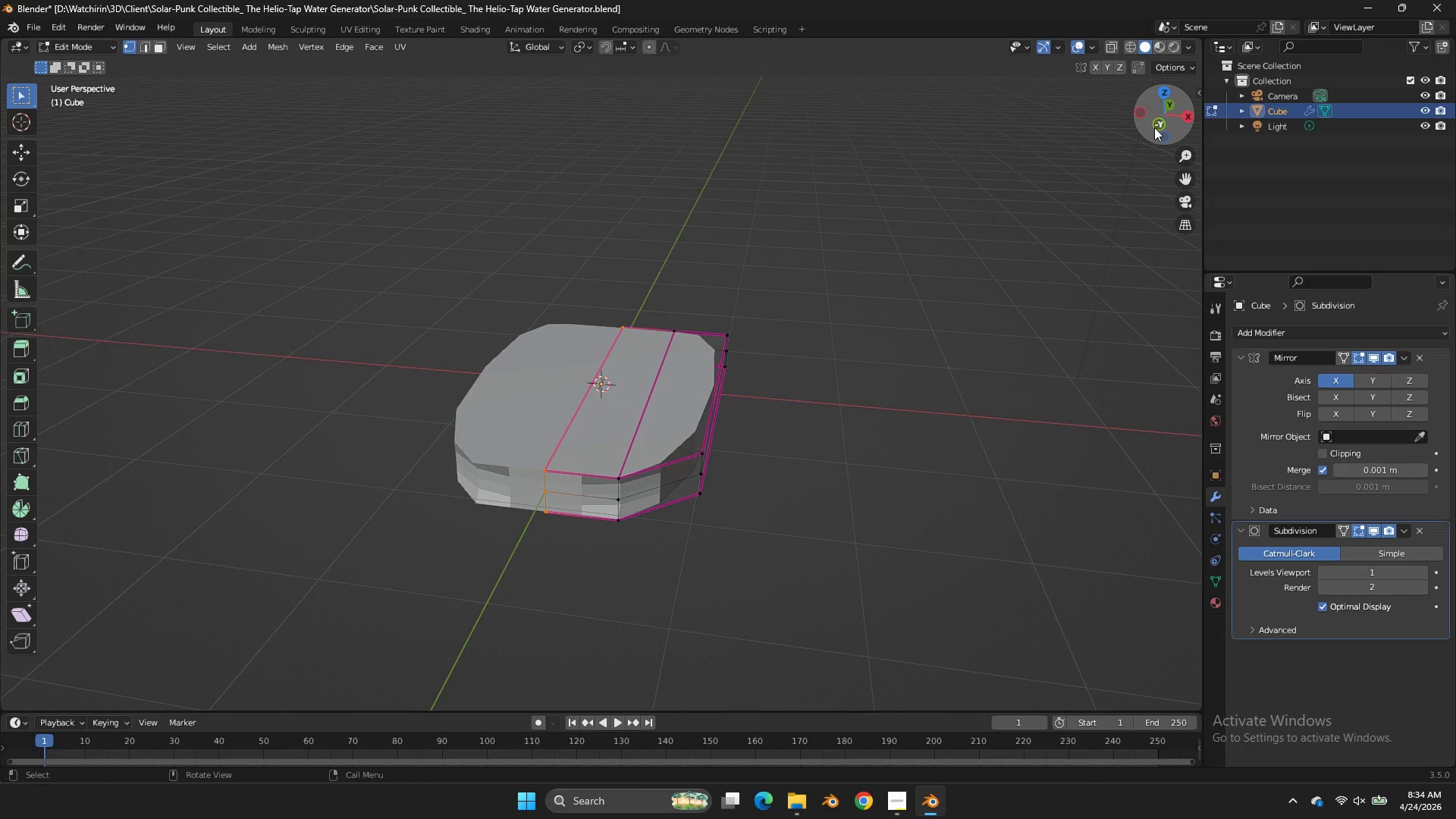 
key(Tab)
 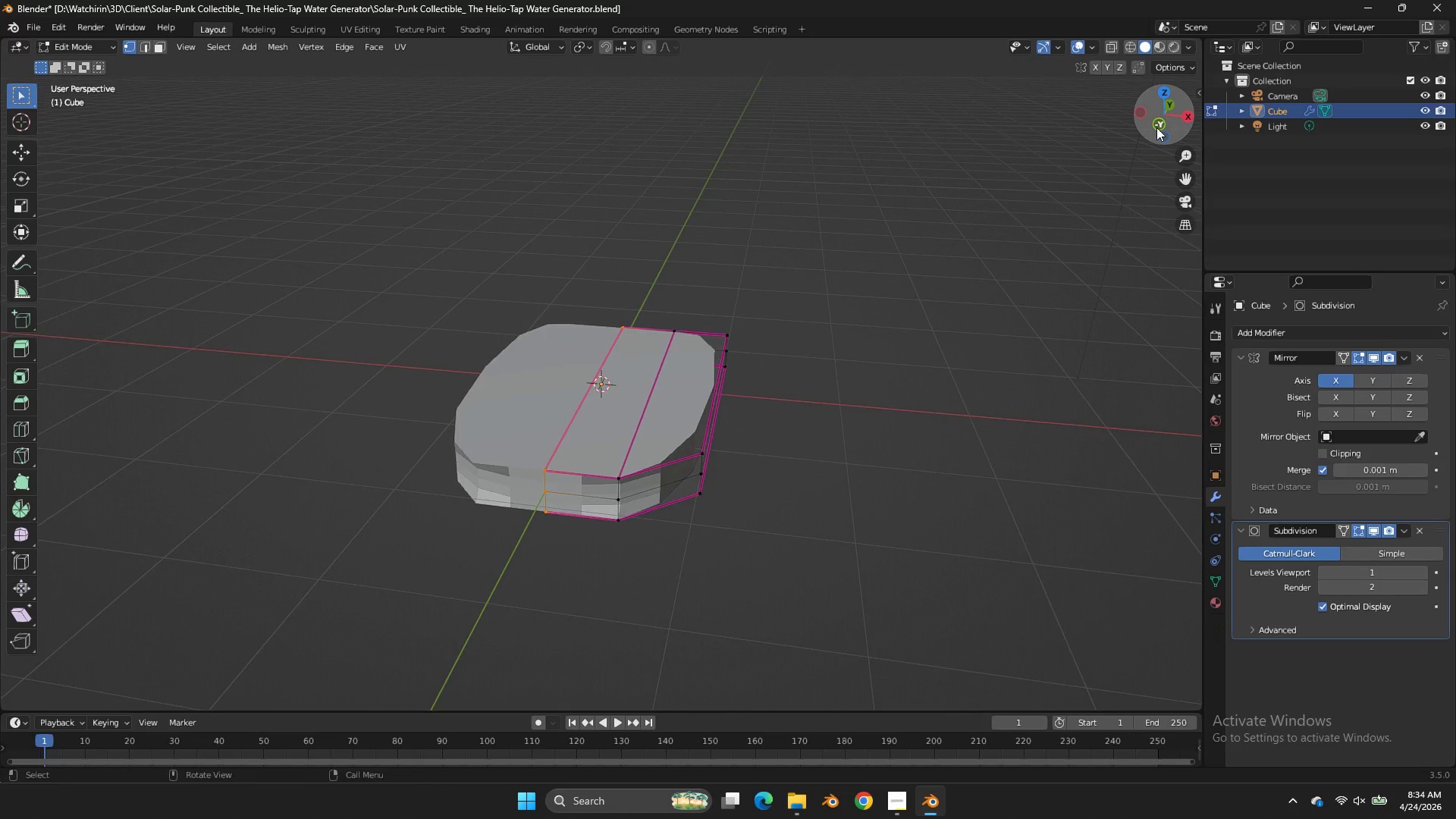 
left_click_drag(start_coordinate=[1155, 127], to_coordinate=[1172, 122])
 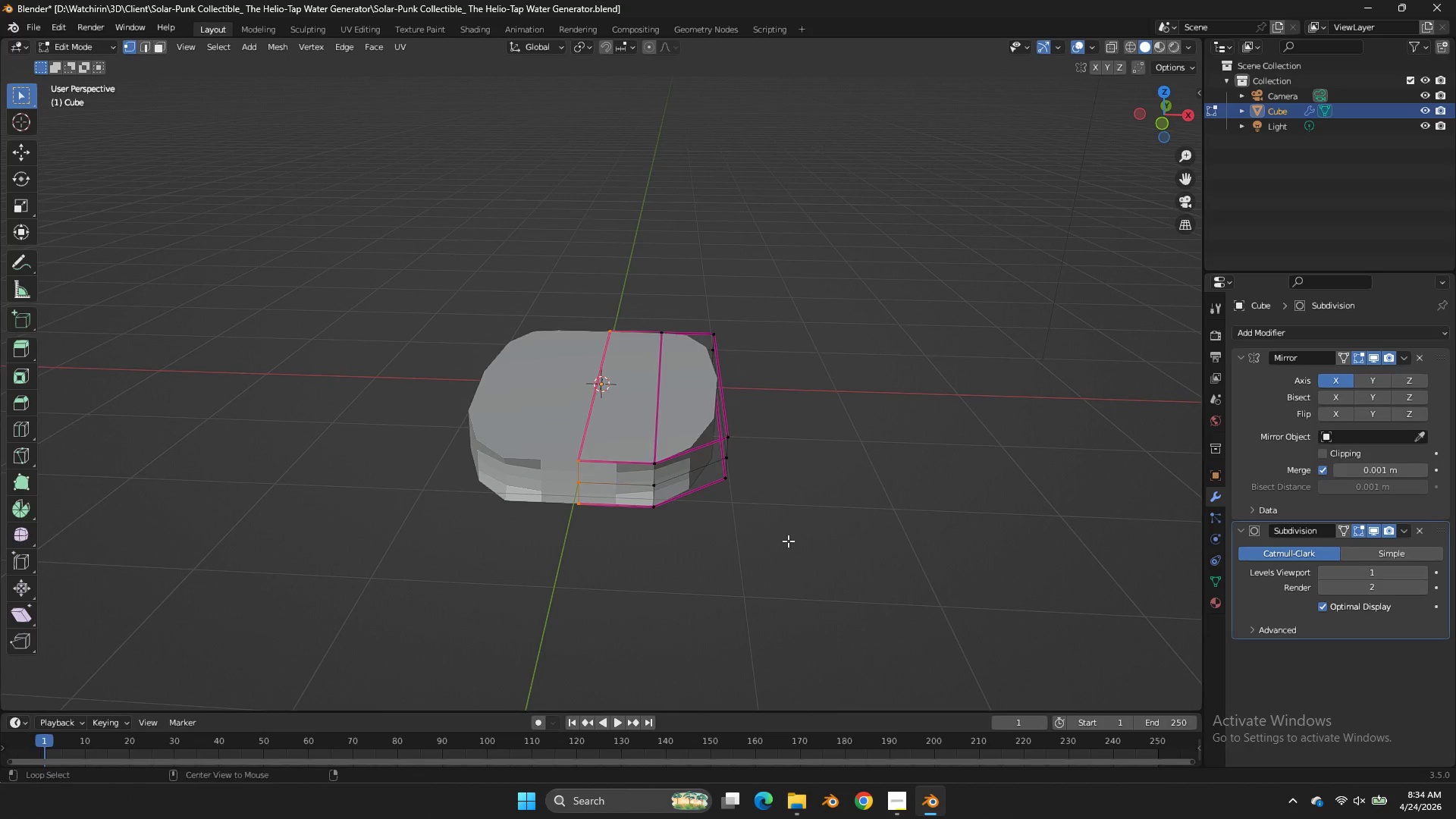 
hold_key(key=AltLeft, duration=0.77)
left_click([679, 472])
 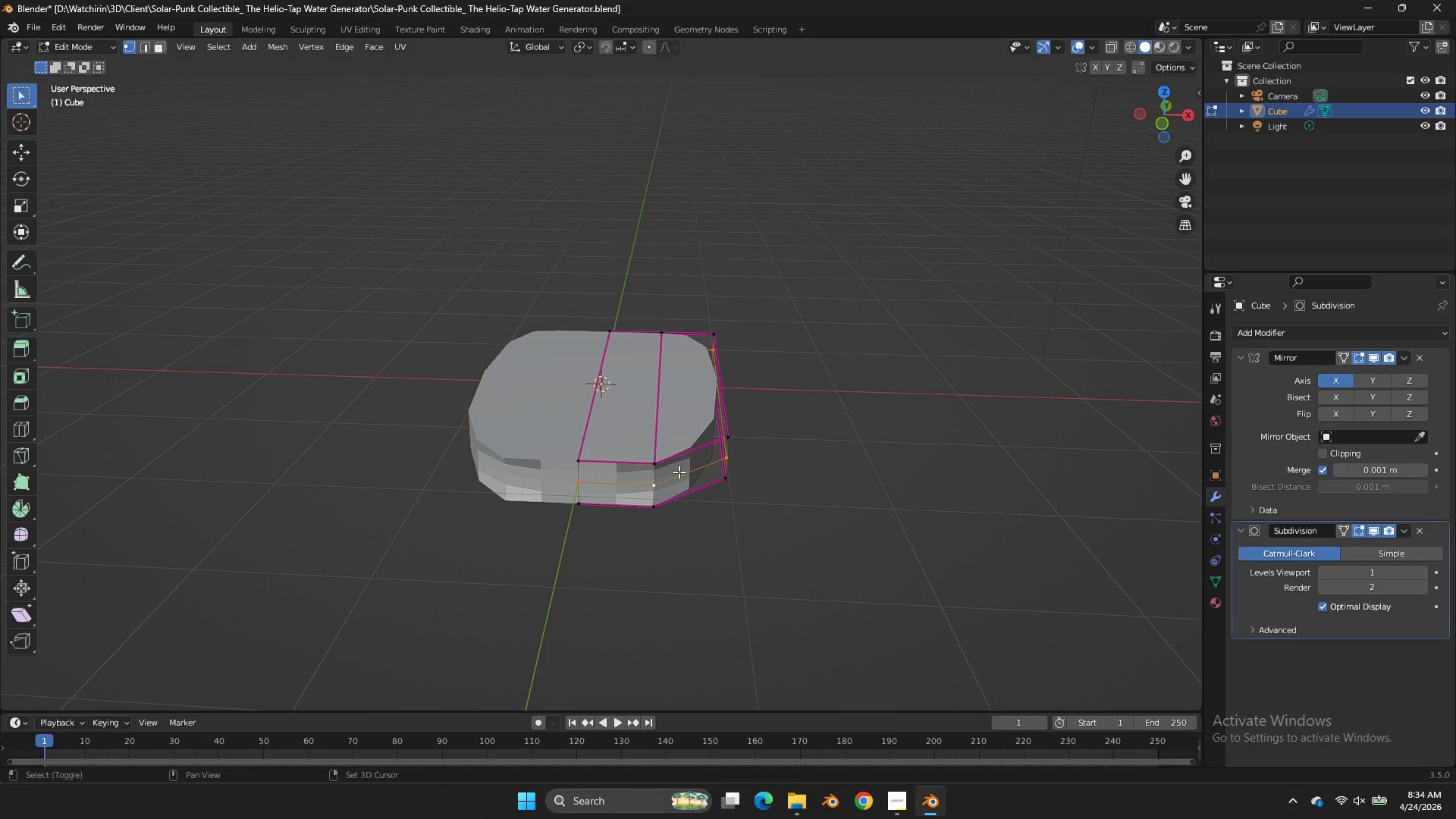 
key(Shift+E)
 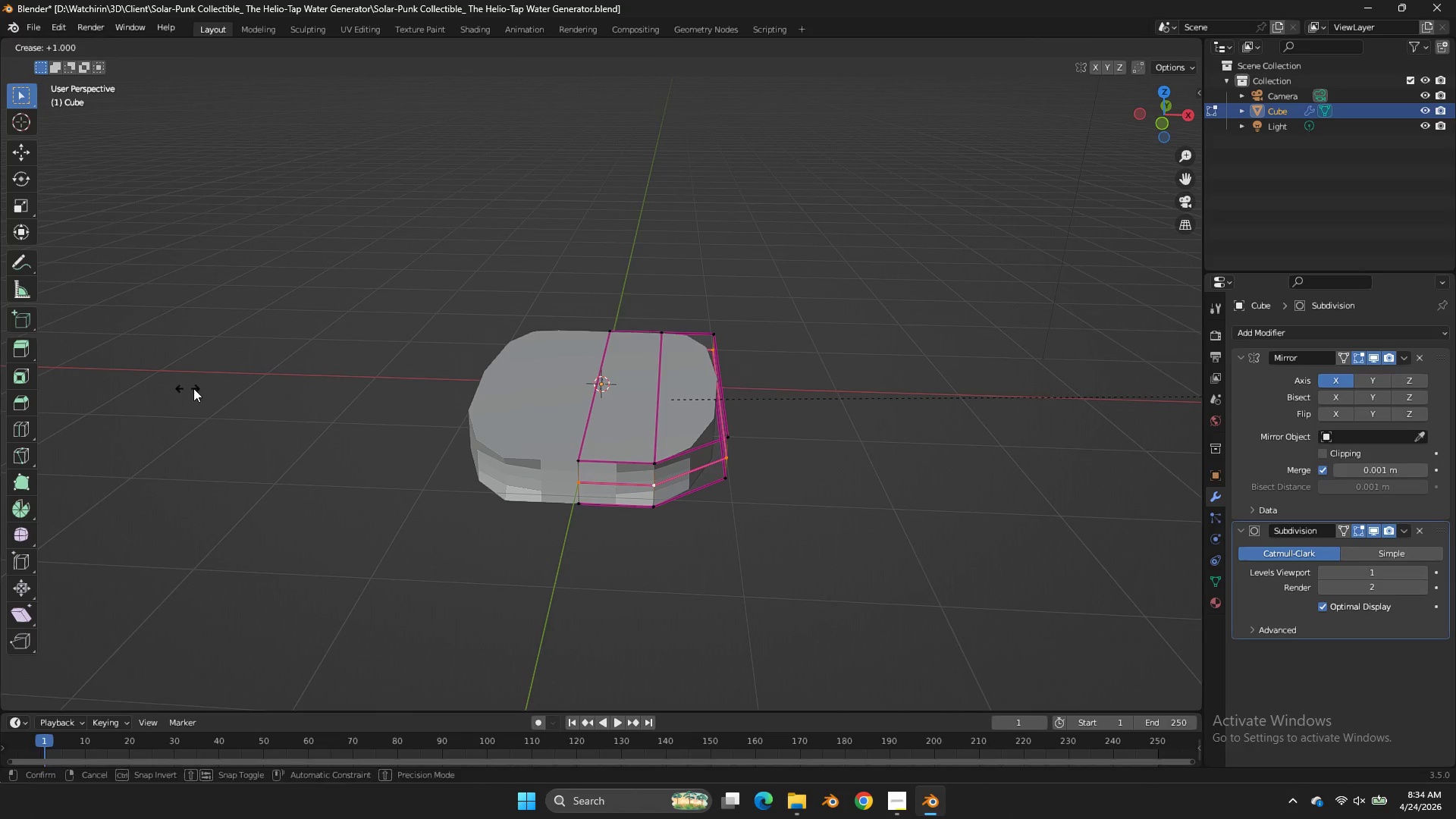 
left_click([193, 388])
 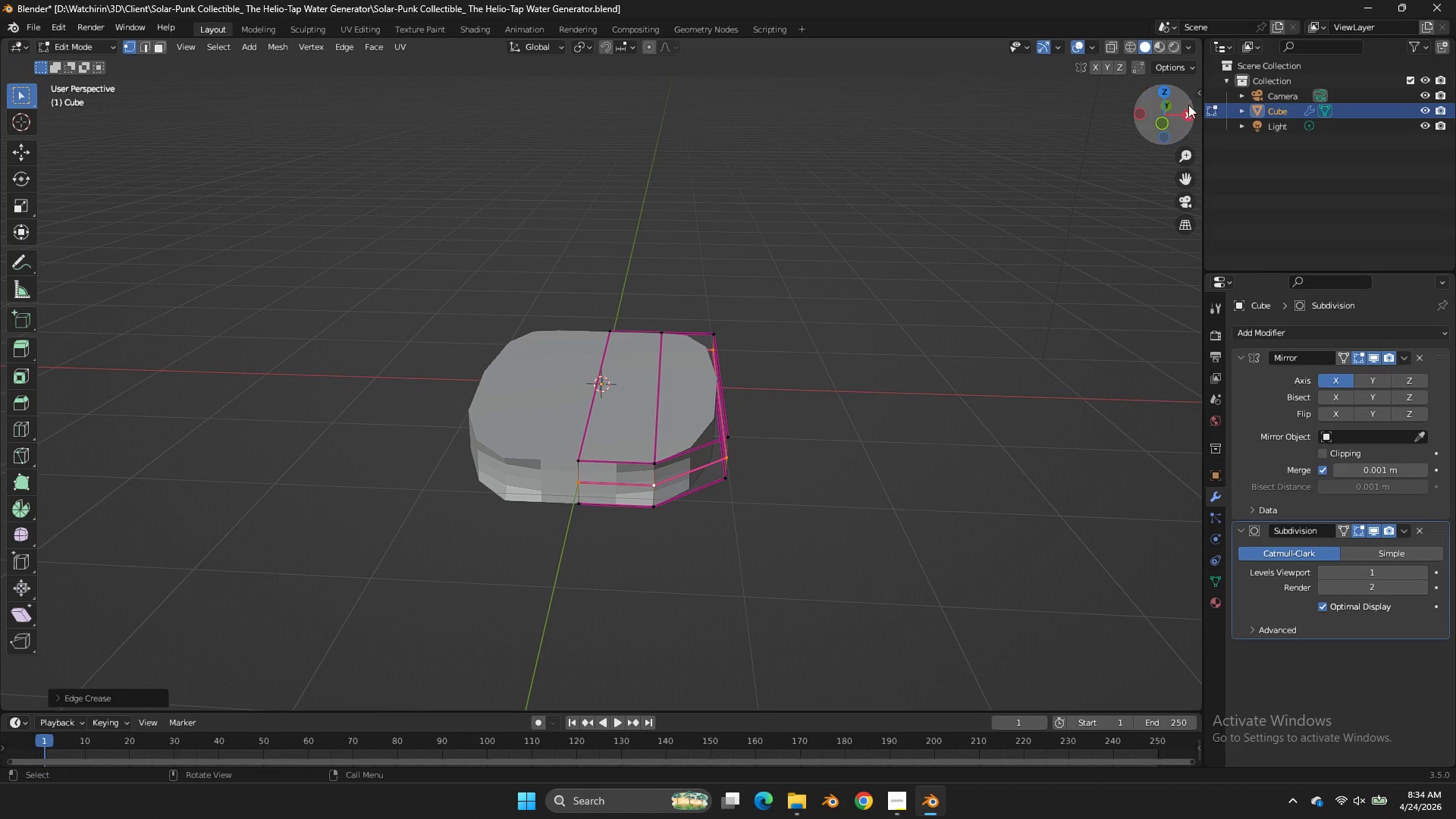 
left_click([1171, 121])
 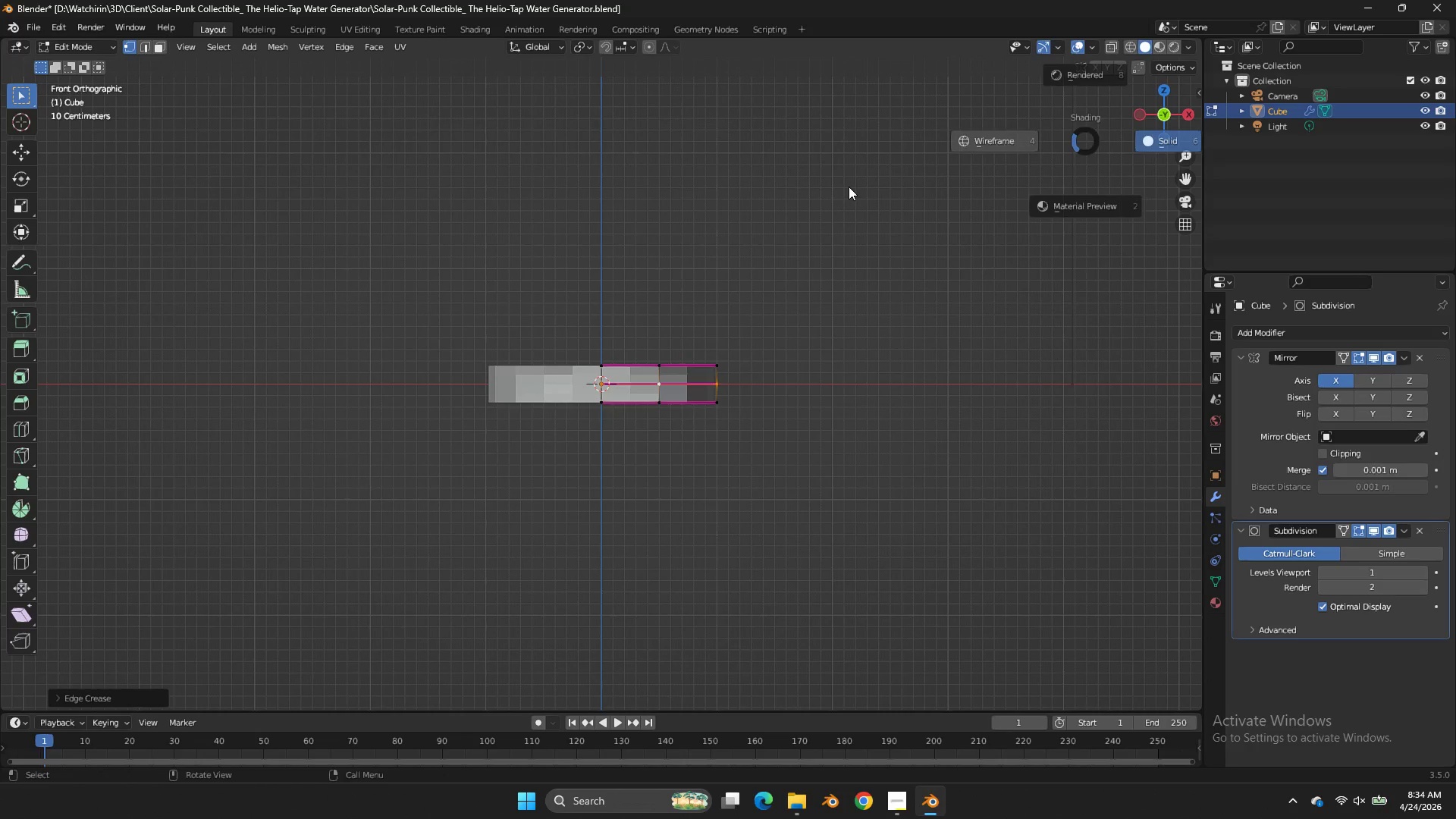 
type(zEE)
 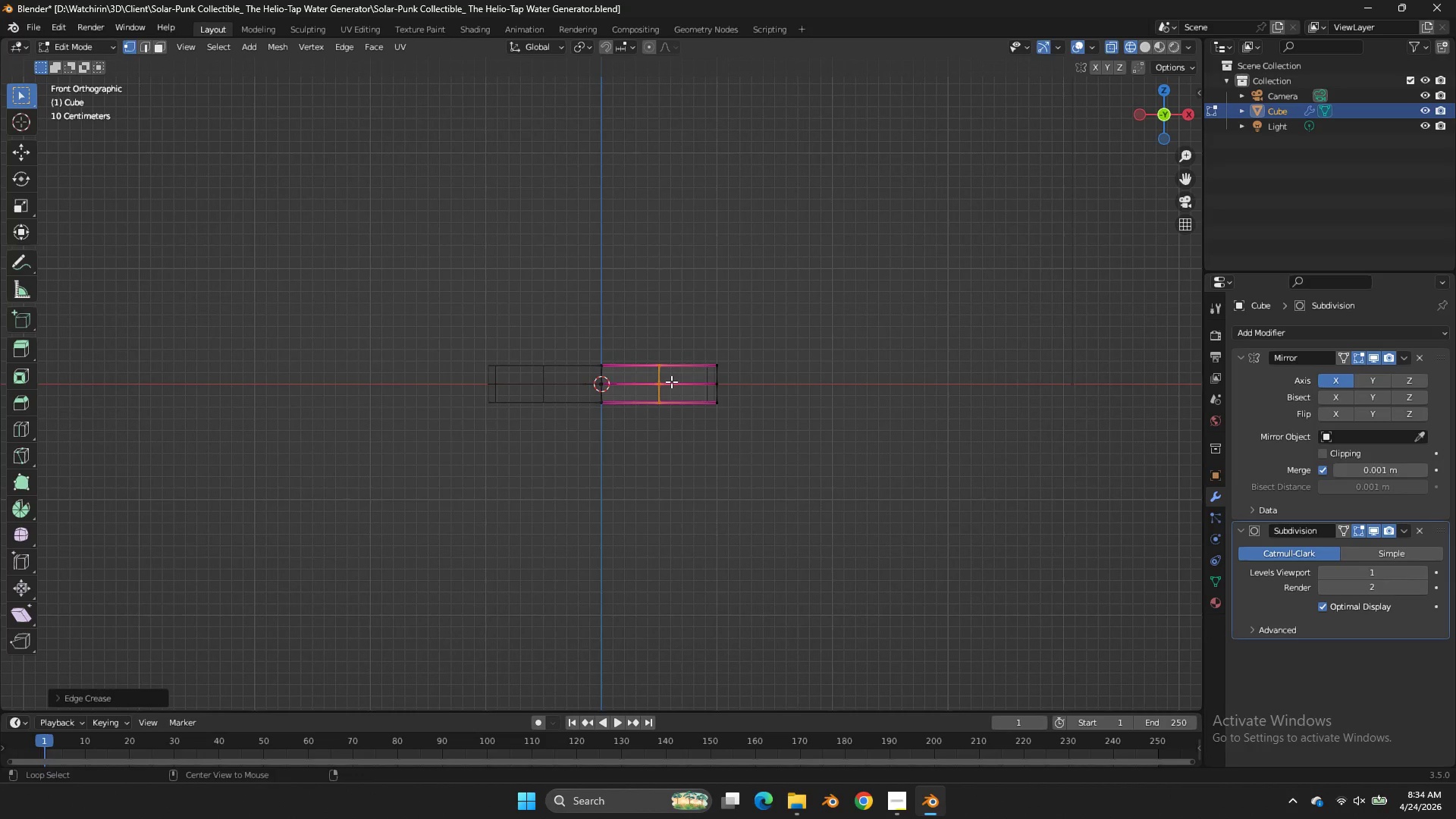 
left_click_drag(start_coordinate=[707, 280], to_coordinate=[645, 544])
 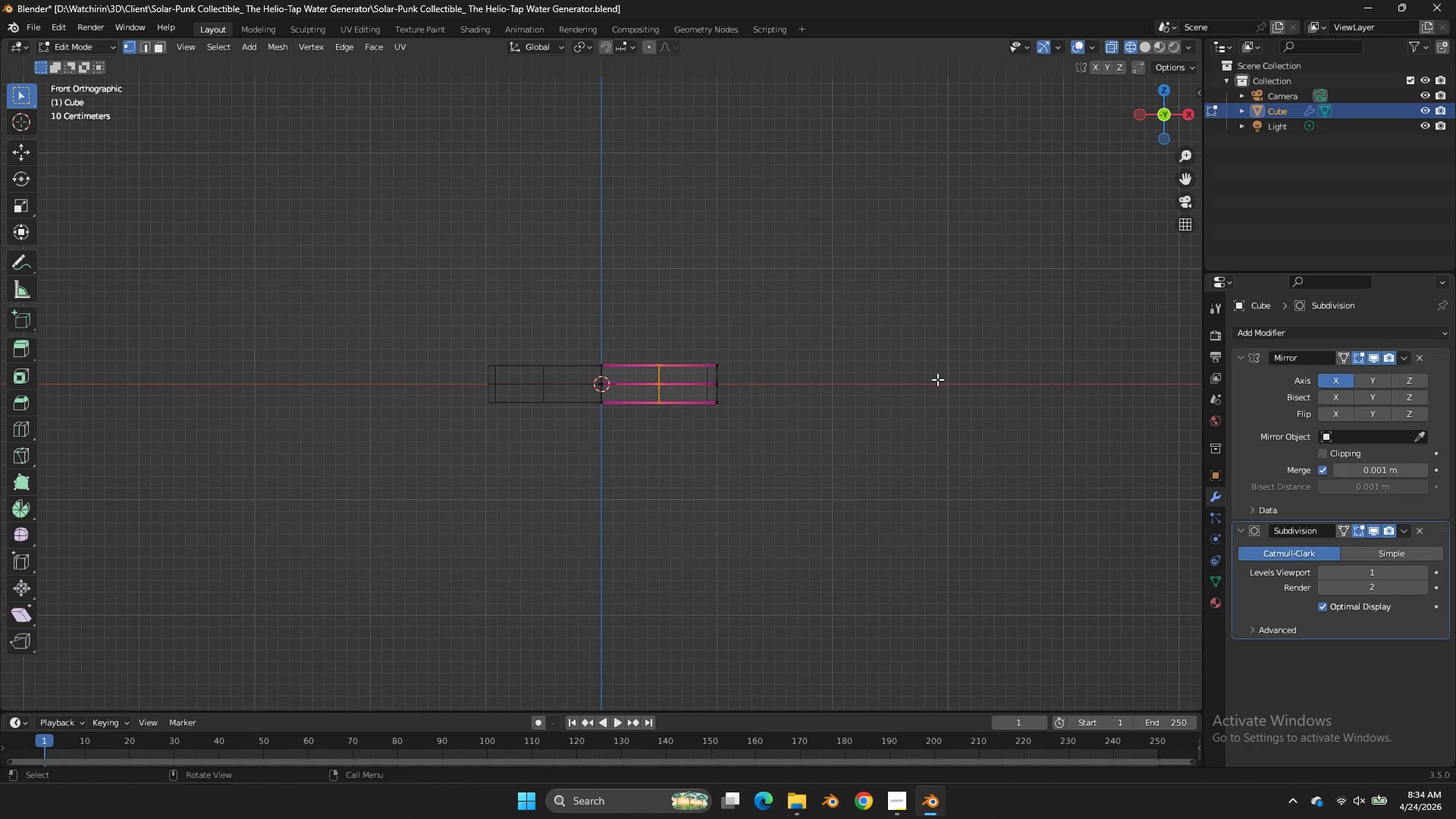 
left_click_drag(start_coordinate=[606, 356], to_coordinate=[723, 393])
 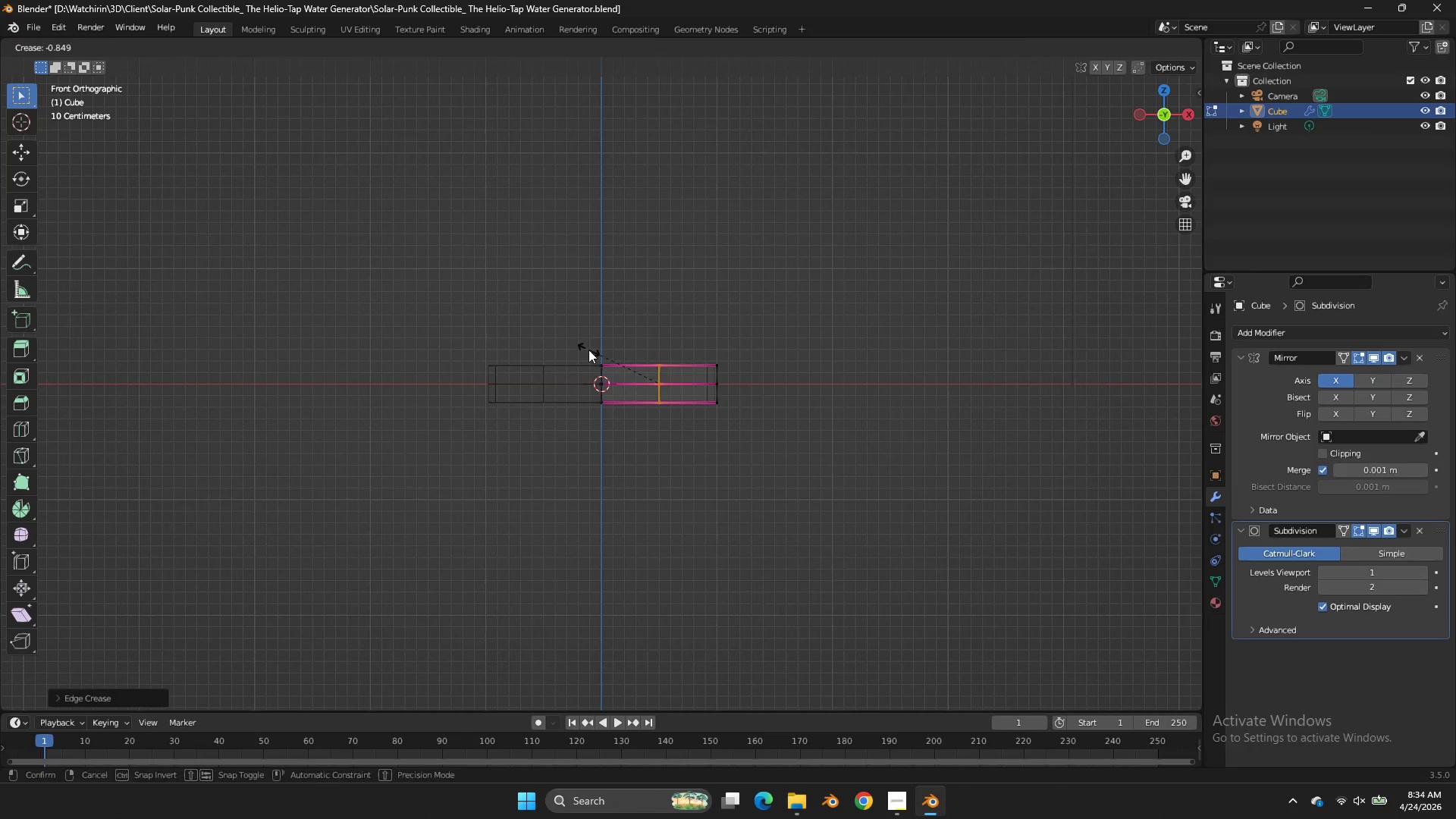 
left_click_drag(start_coordinate=[588, 350], to_coordinate=[606, 359])
 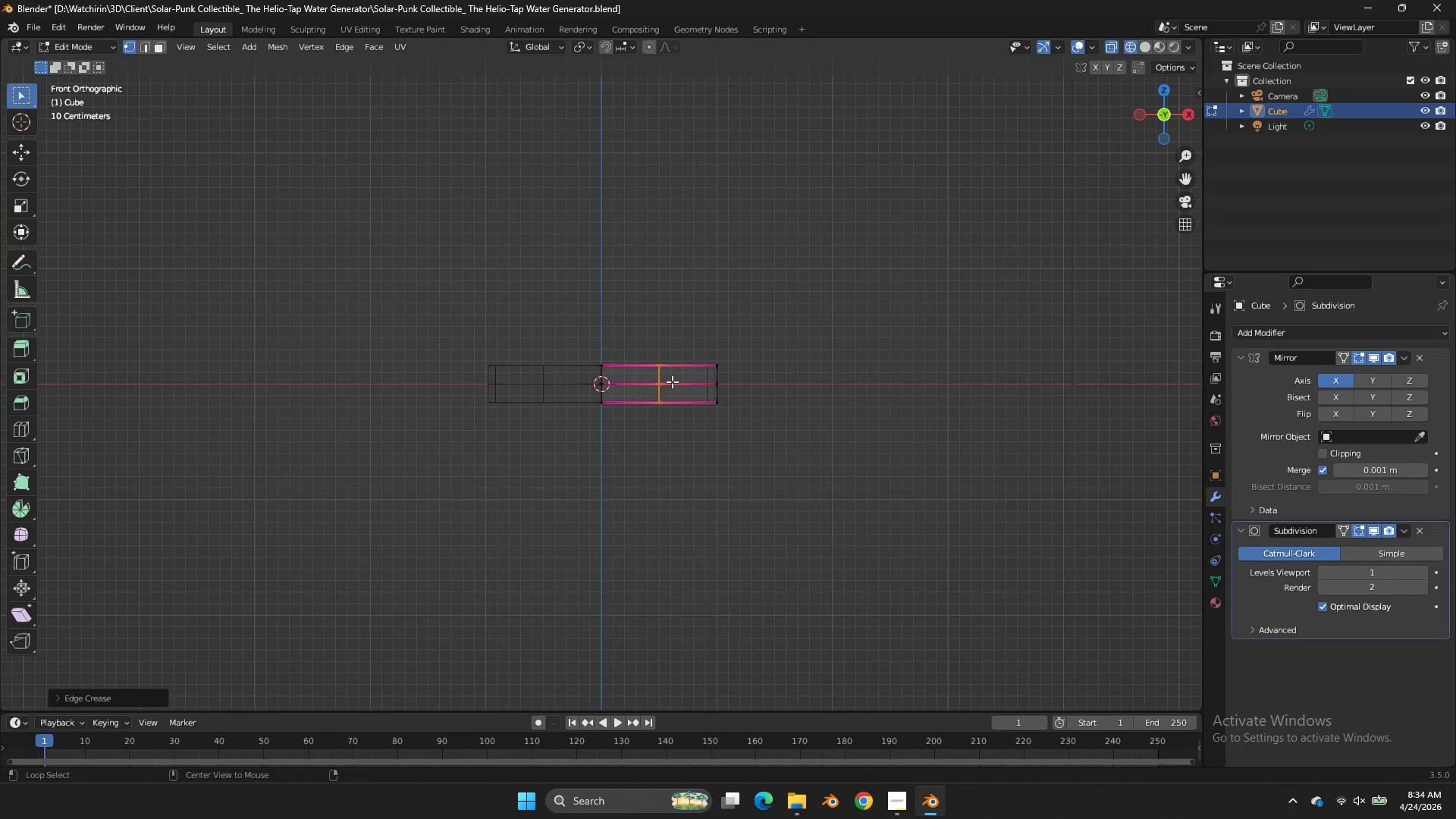 
hold_key(key=AltLeft, duration=1.69)
double_click([672, 381])
 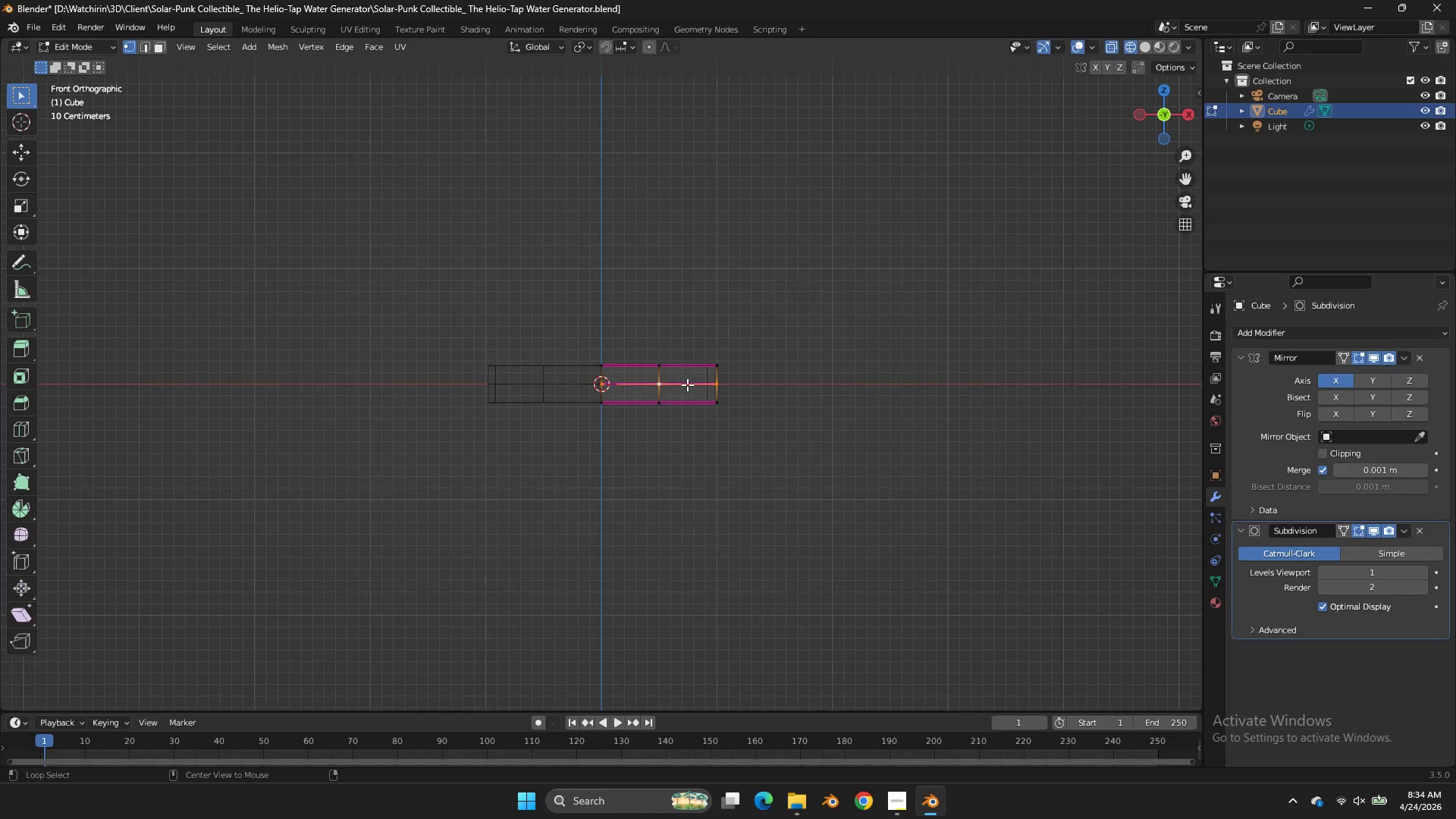 
left_click([654, 375])
 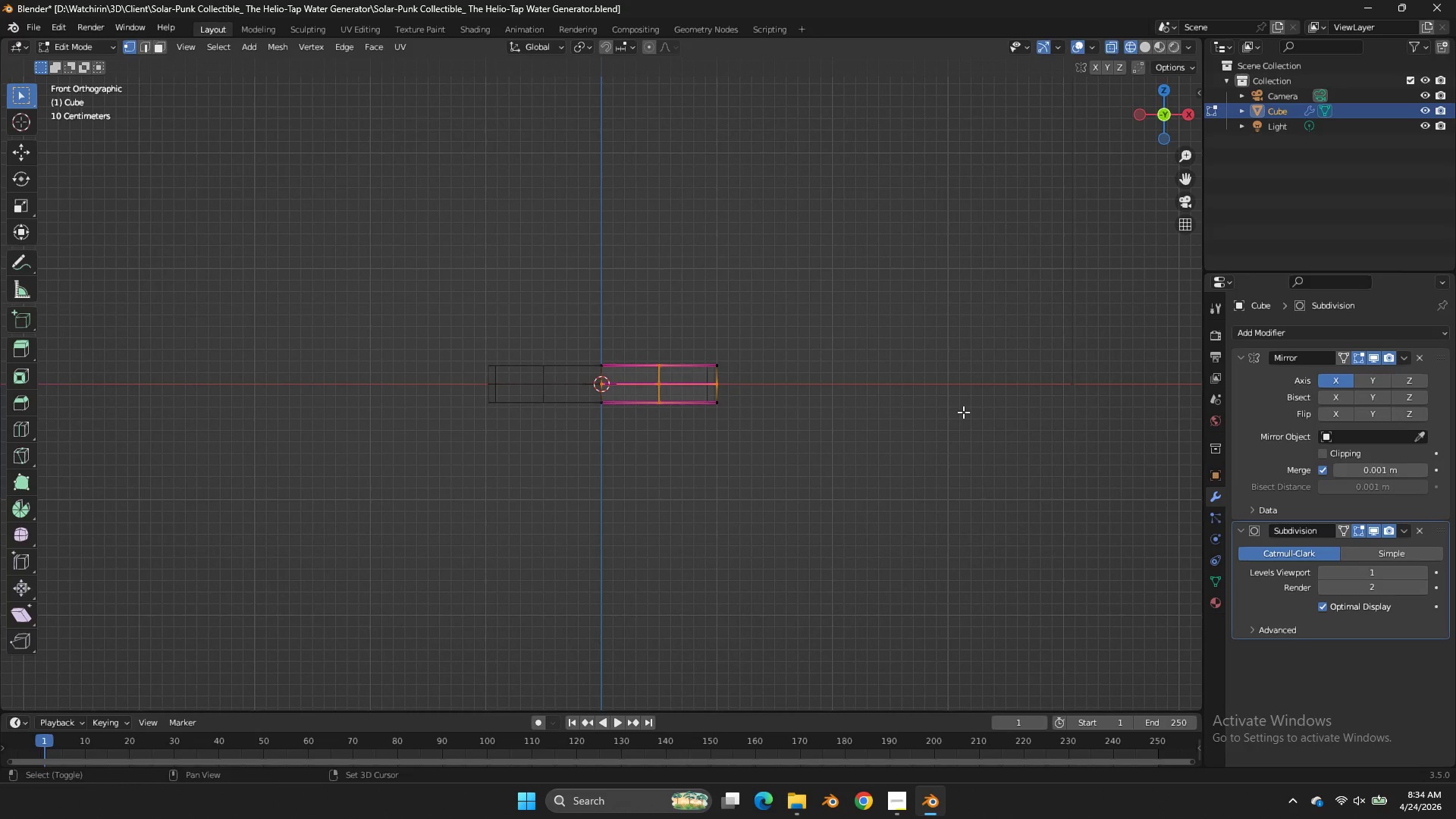 
key(Shift+E)
 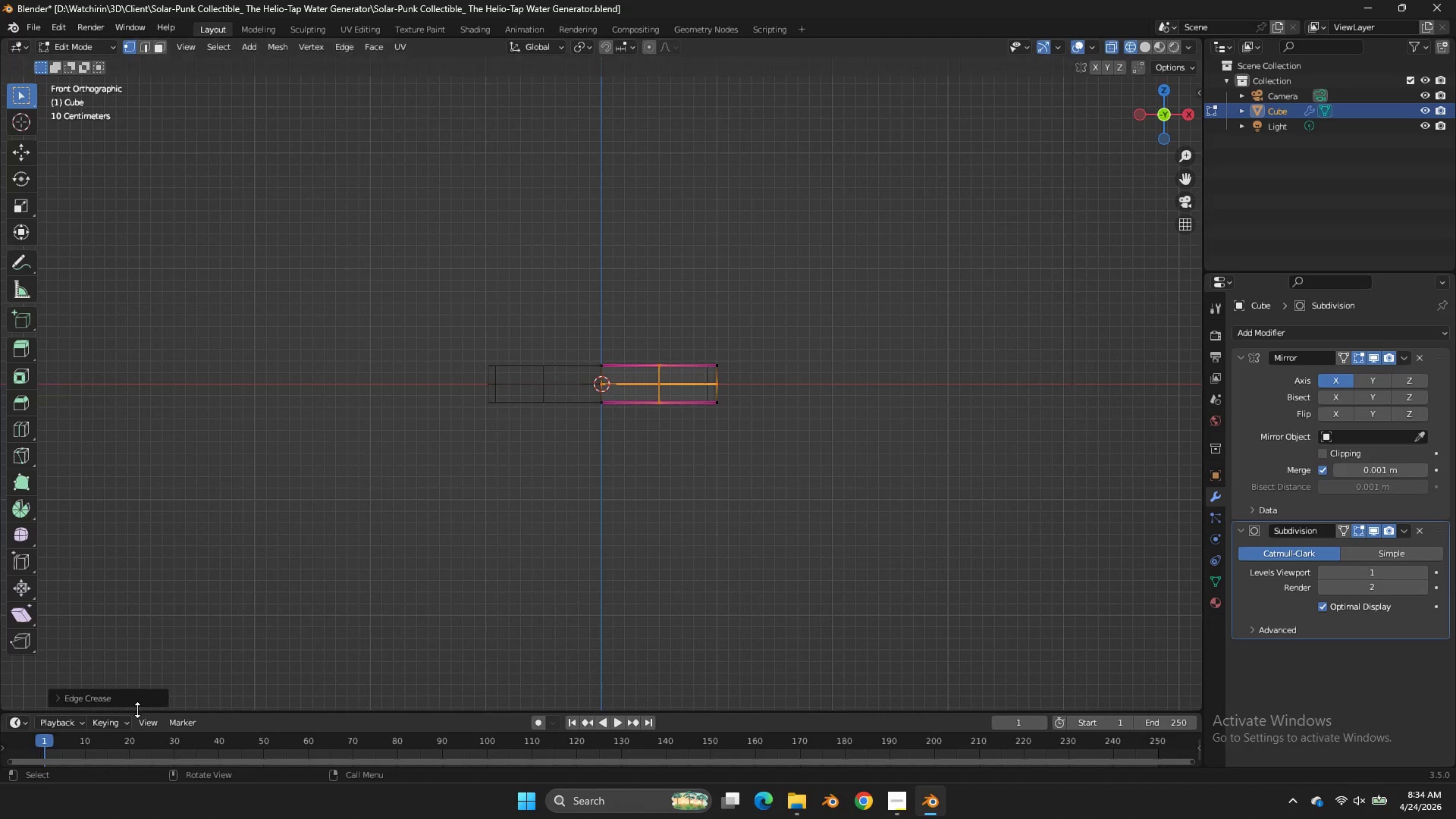 
left_click([126, 702])
 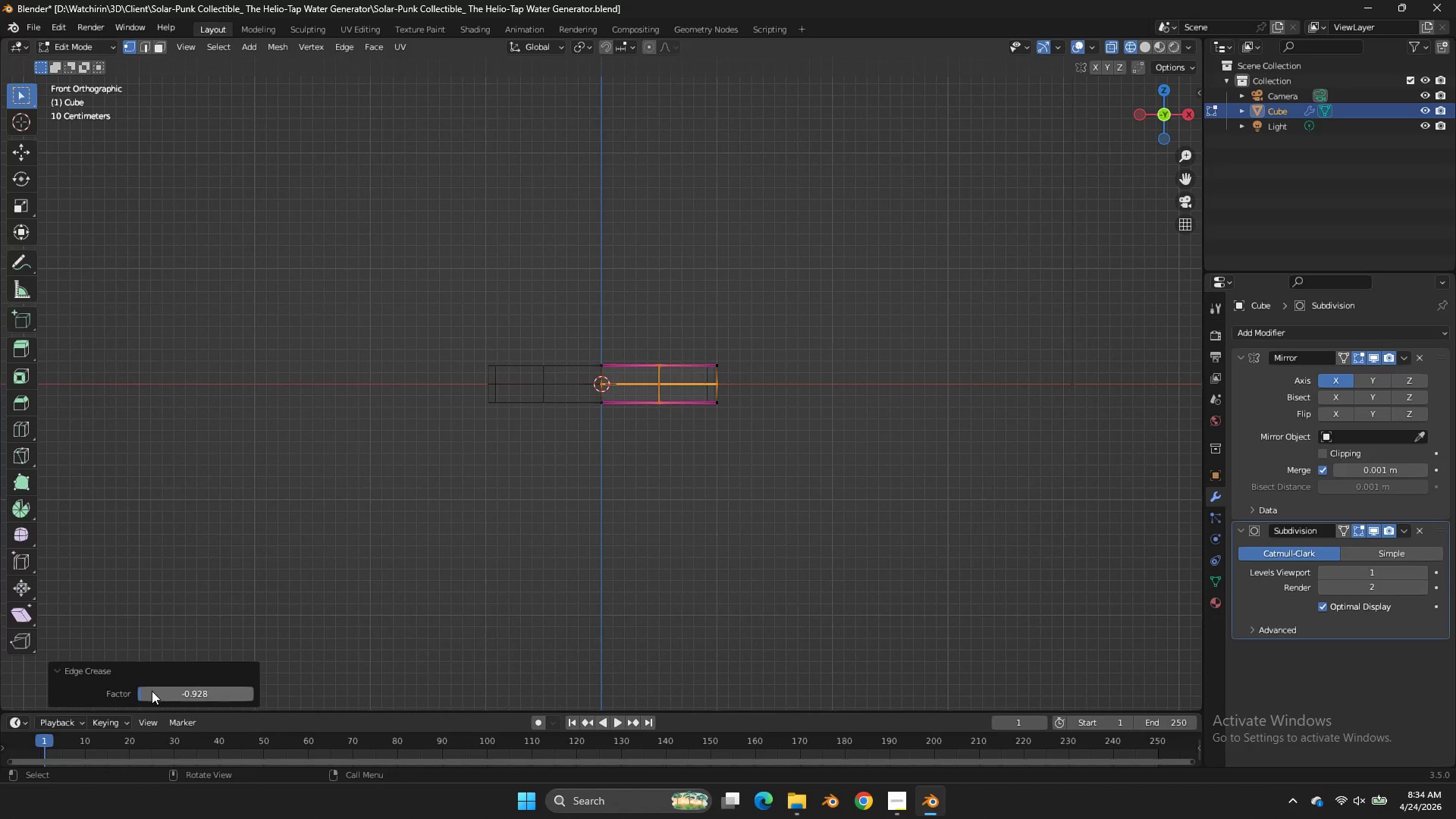 
left_click_drag(start_coordinate=[152, 691], to_coordinate=[783, 494])
 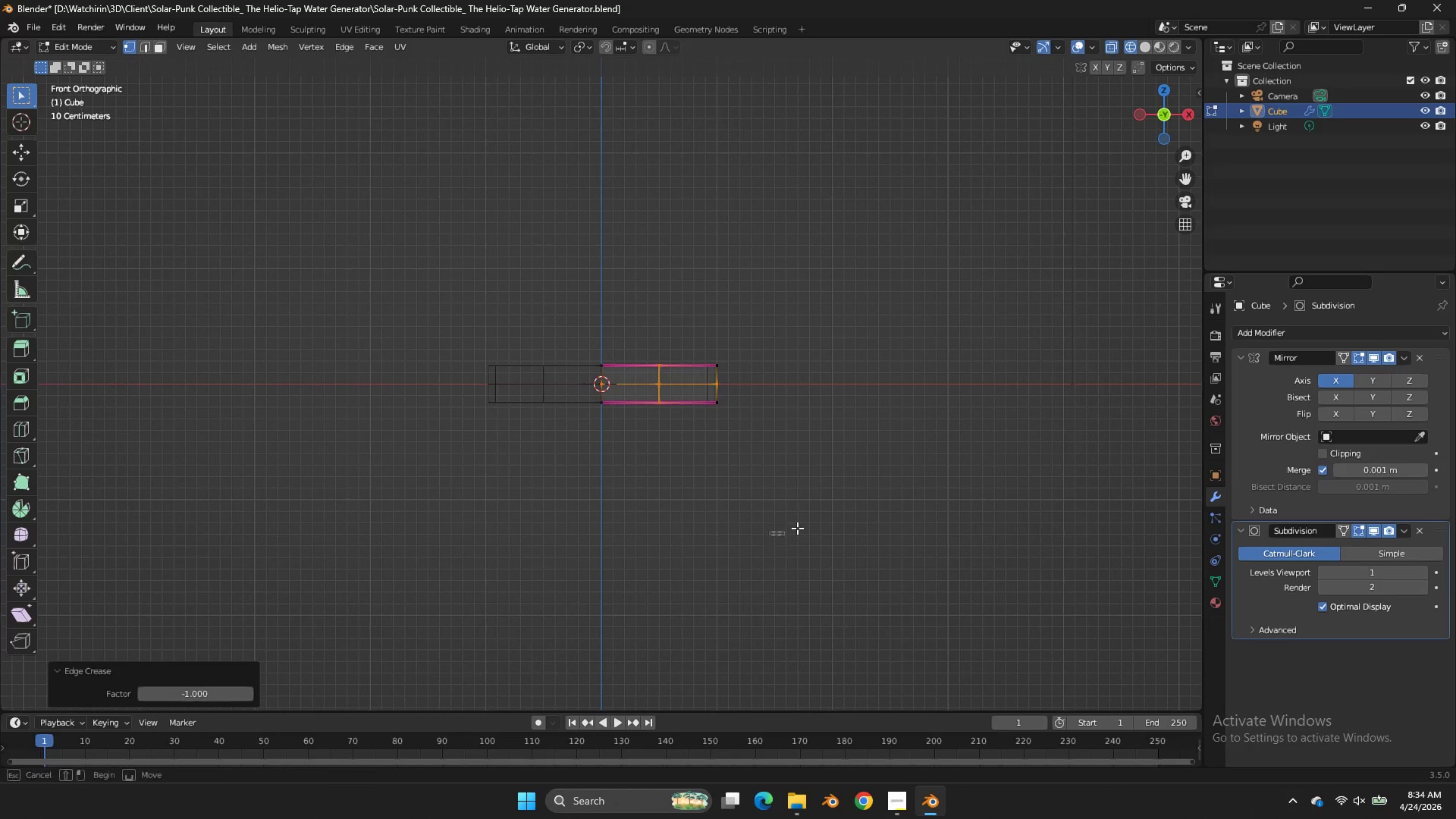 
left_click_drag(start_coordinate=[769, 535], to_coordinate=[833, 515])
 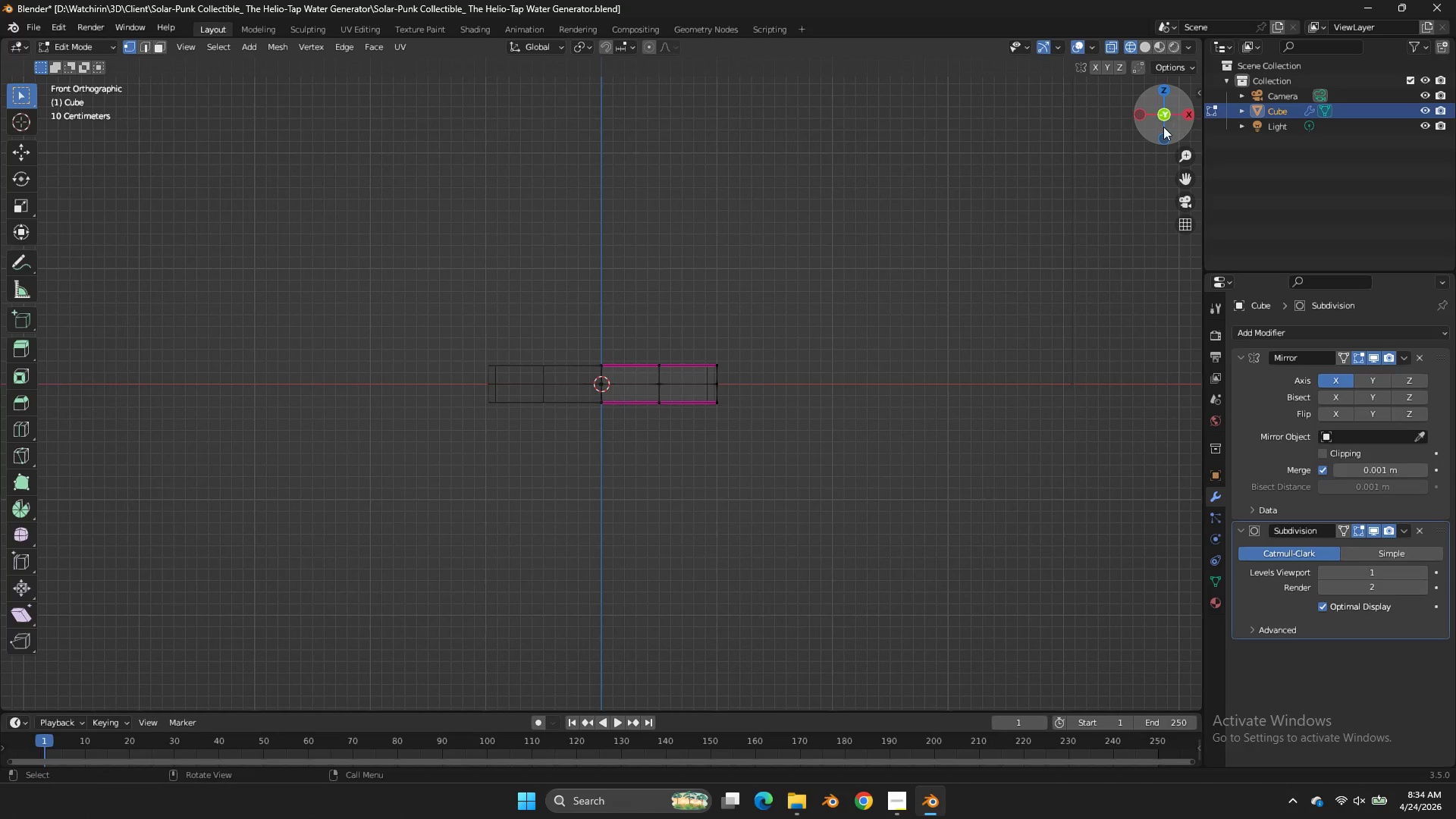 
left_click_drag(start_coordinate=[1167, 119], to_coordinate=[1091, 203])
 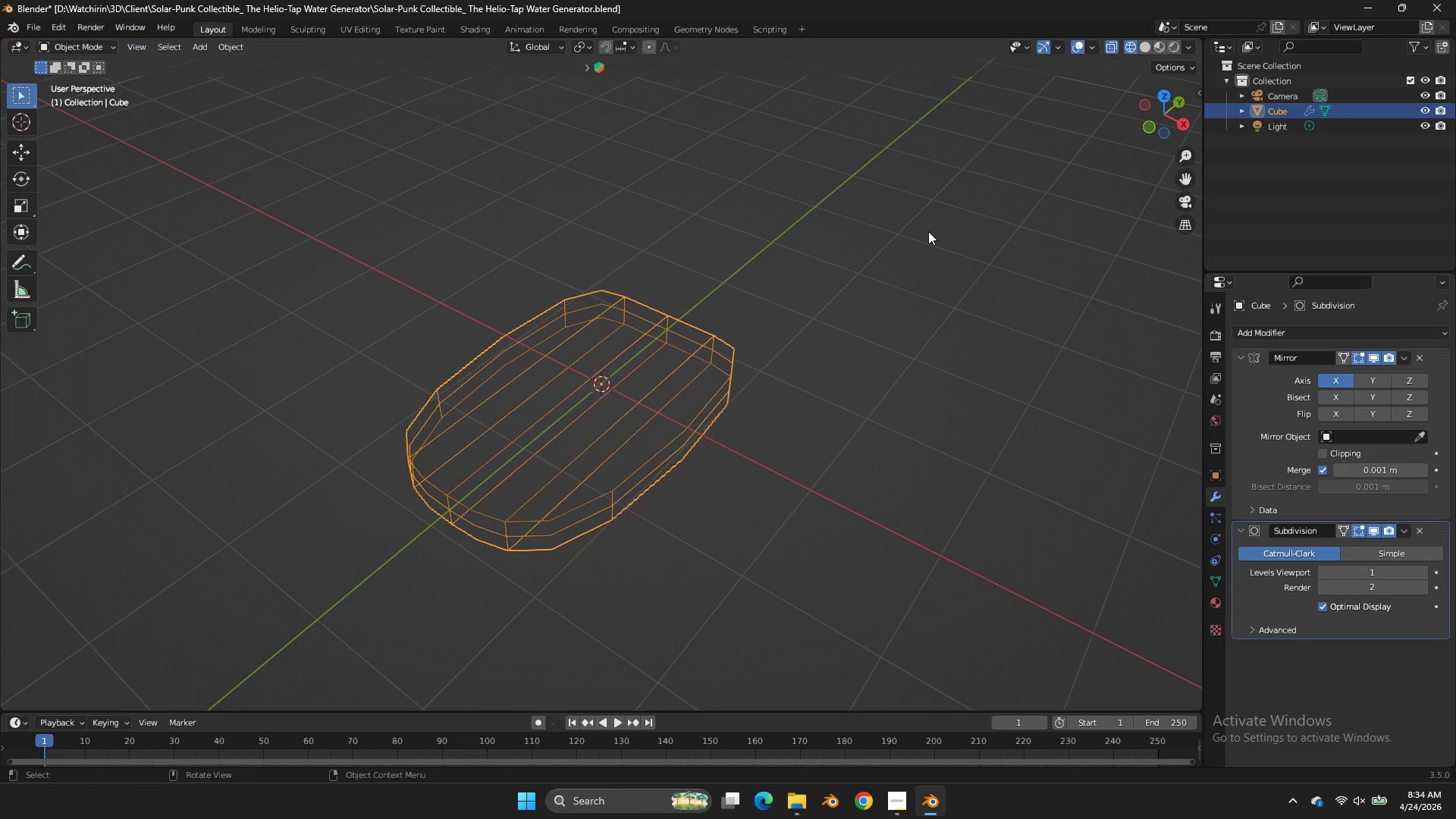 
key(Tab)
 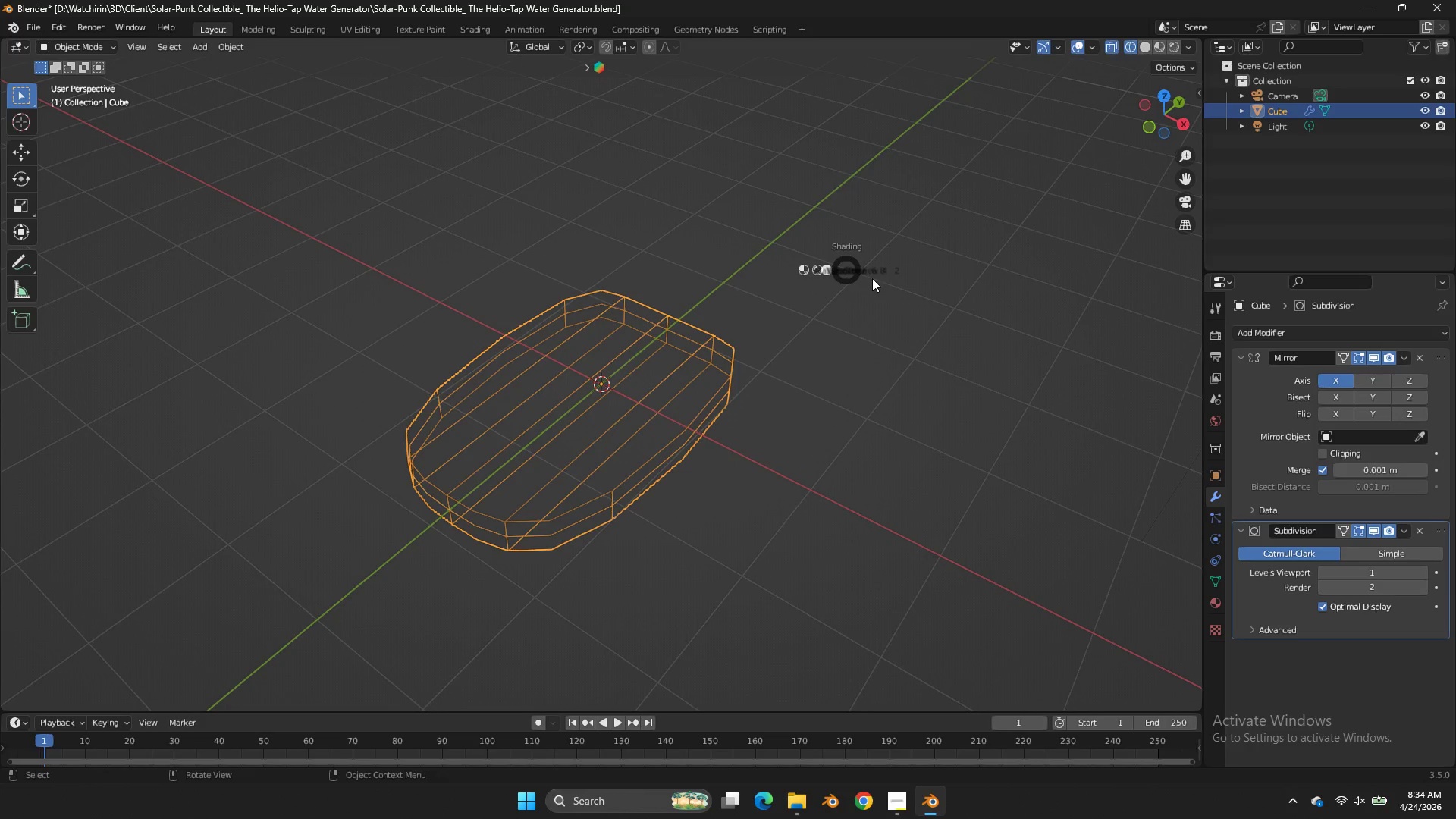 
key(Z)
 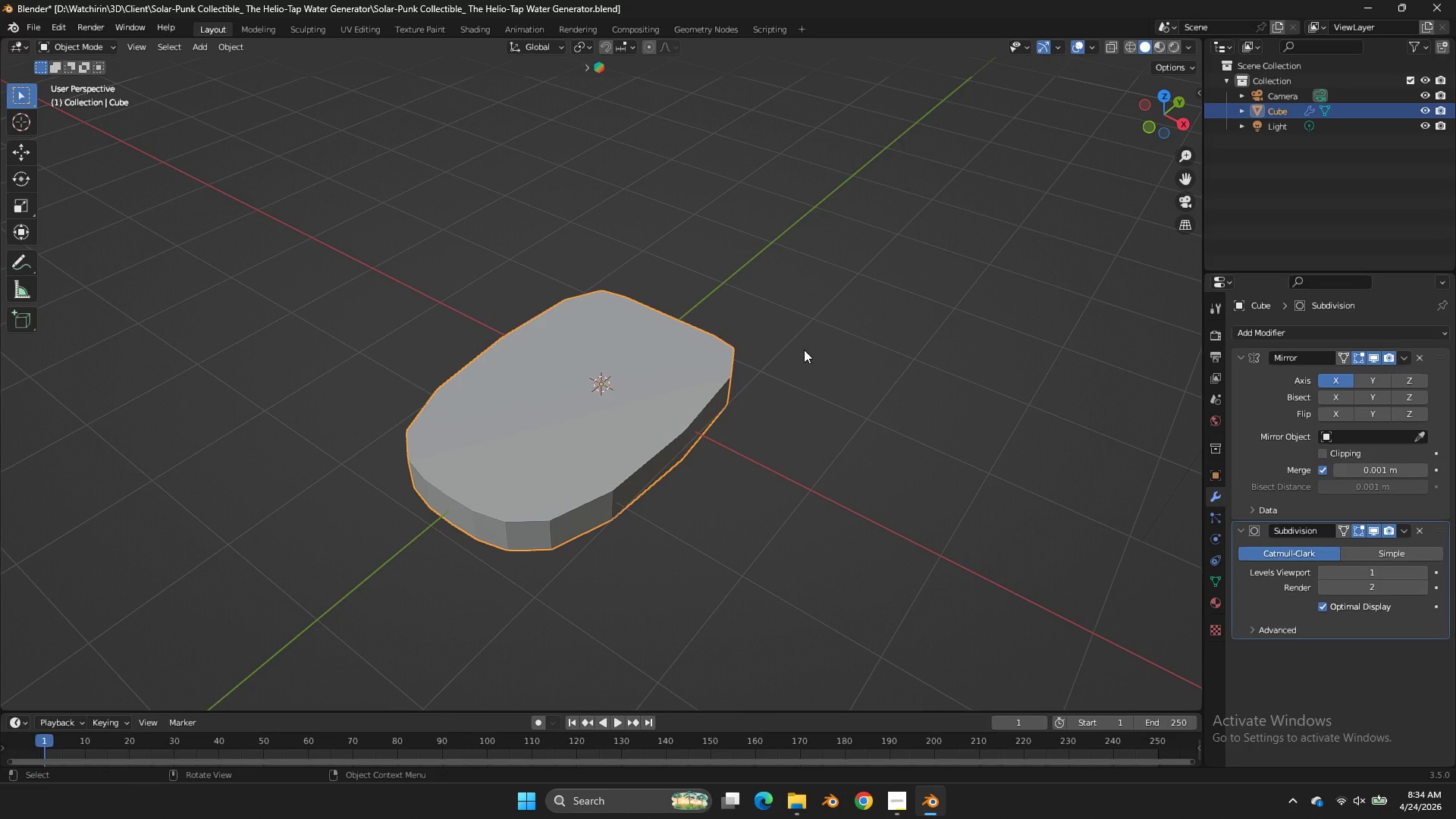 
right_click([786, 374])
 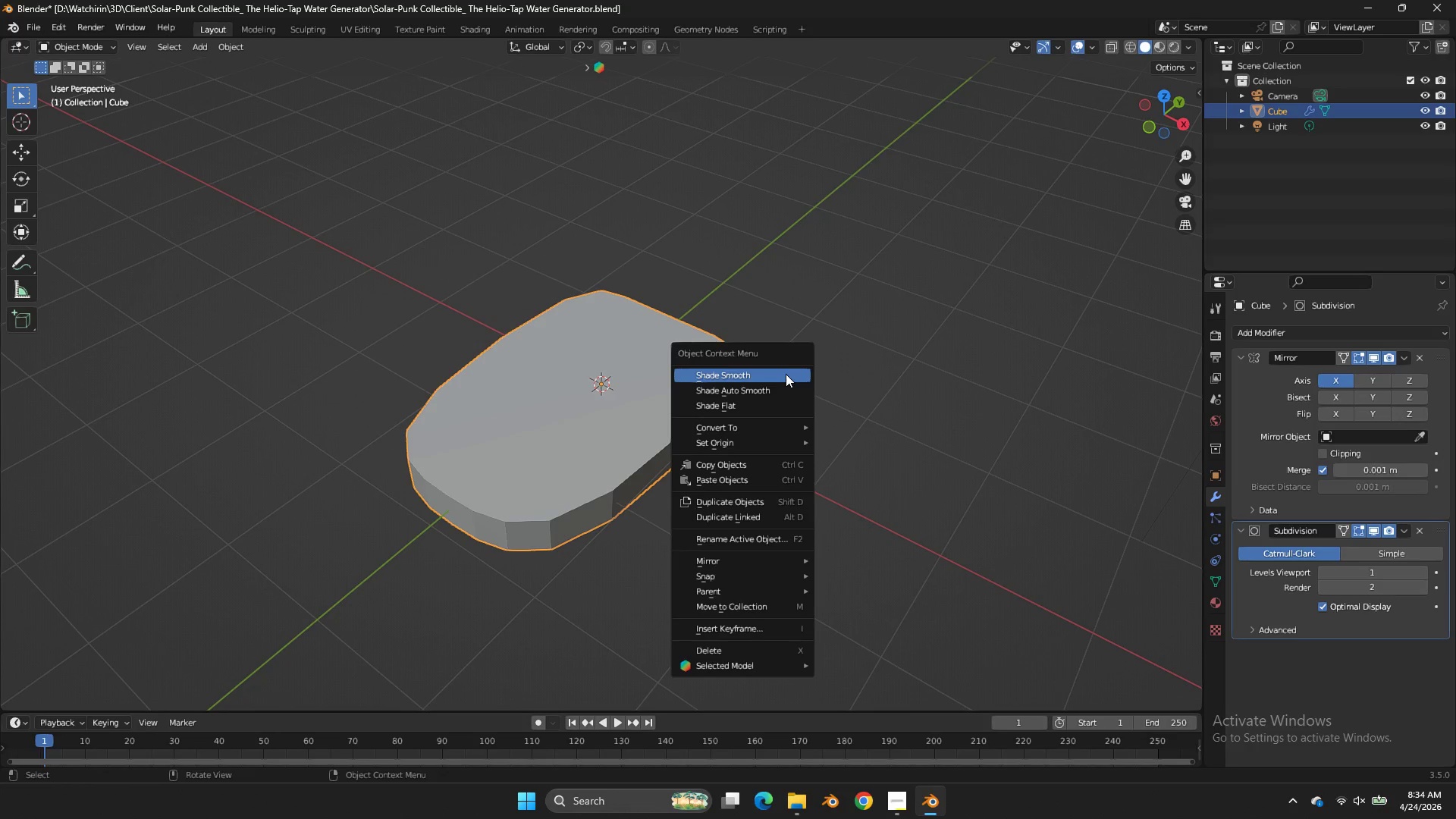 
left_click([786, 374])
 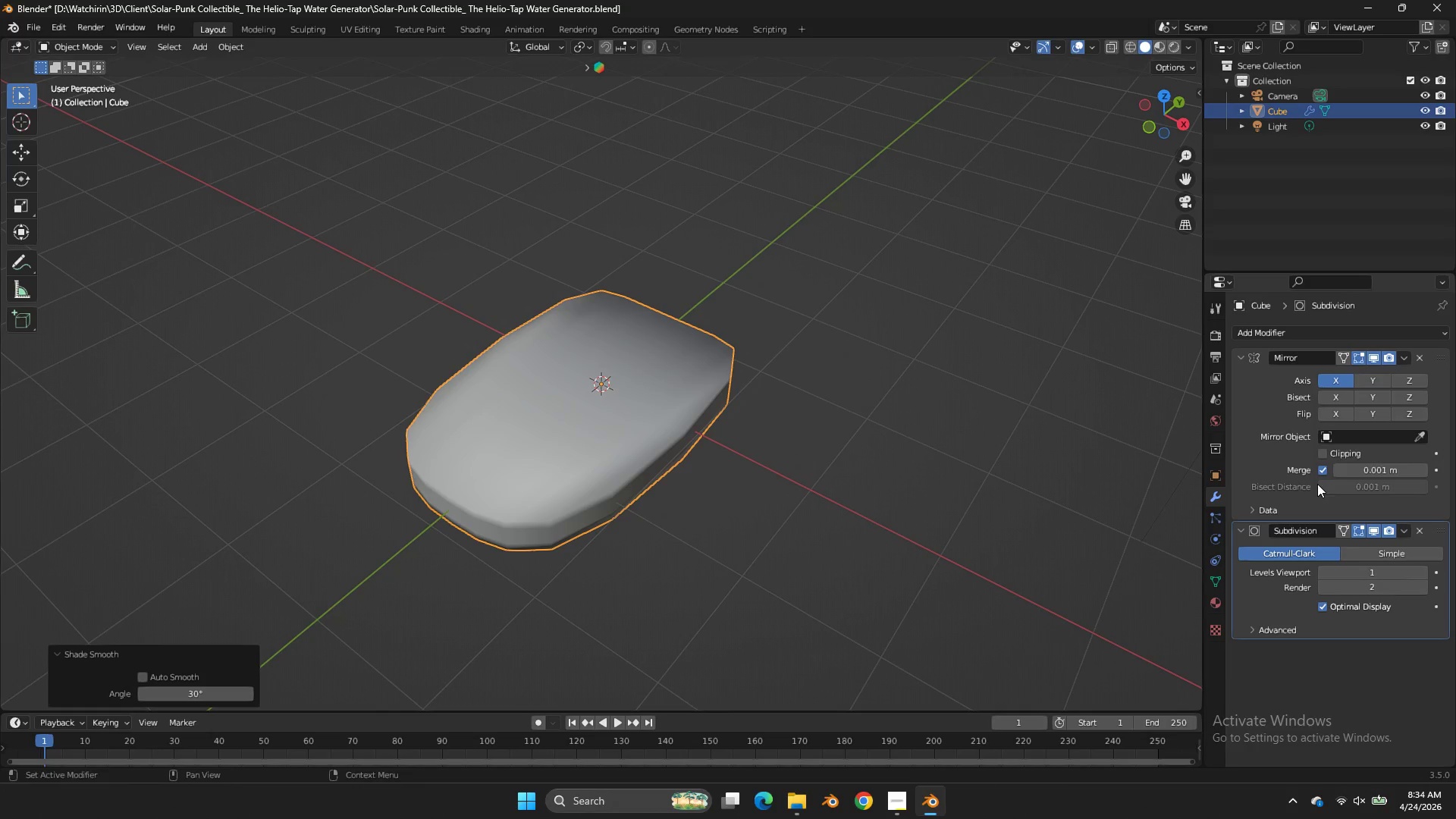 
right_click([673, 380])
 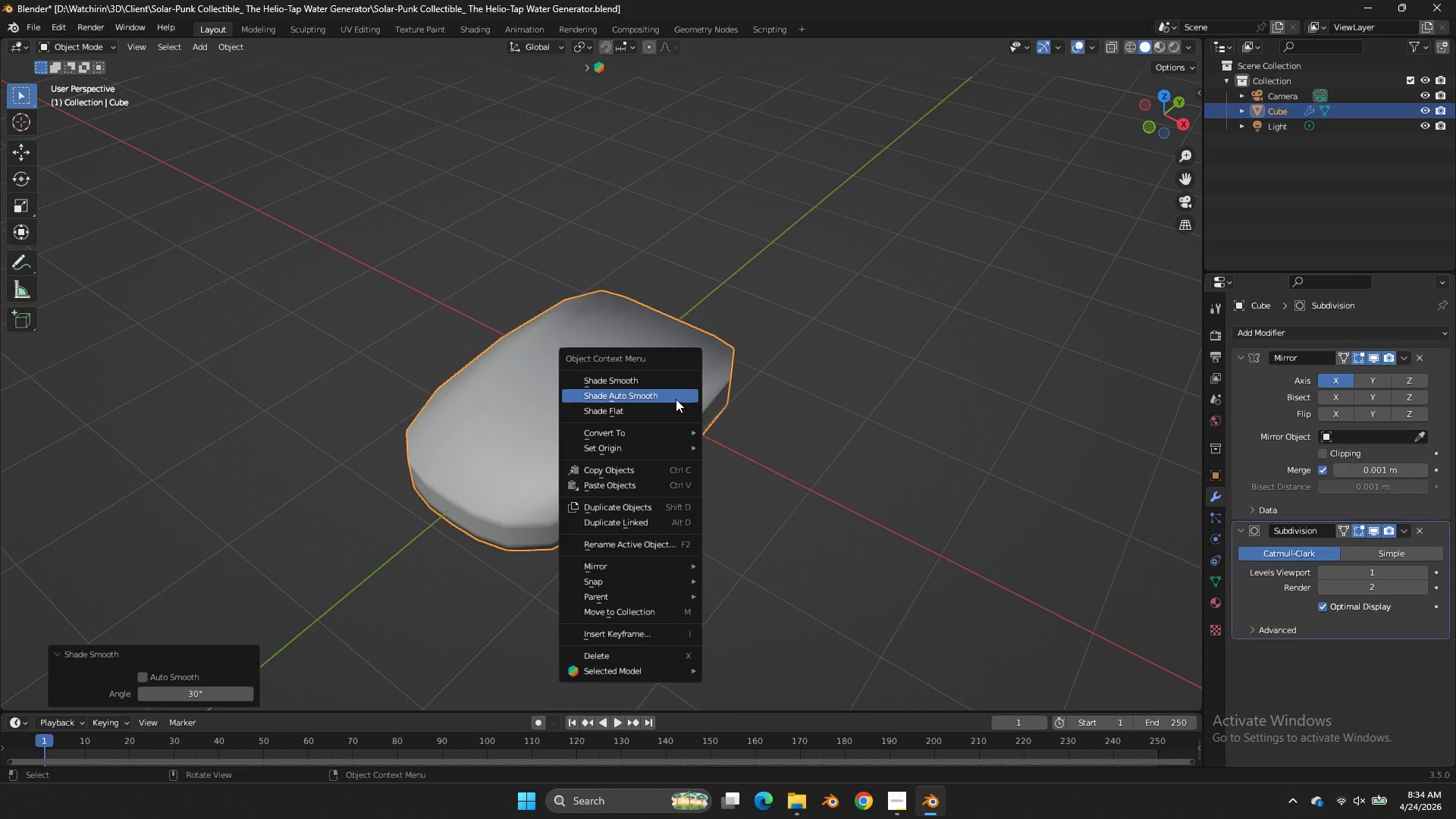 
left_click([676, 399])
 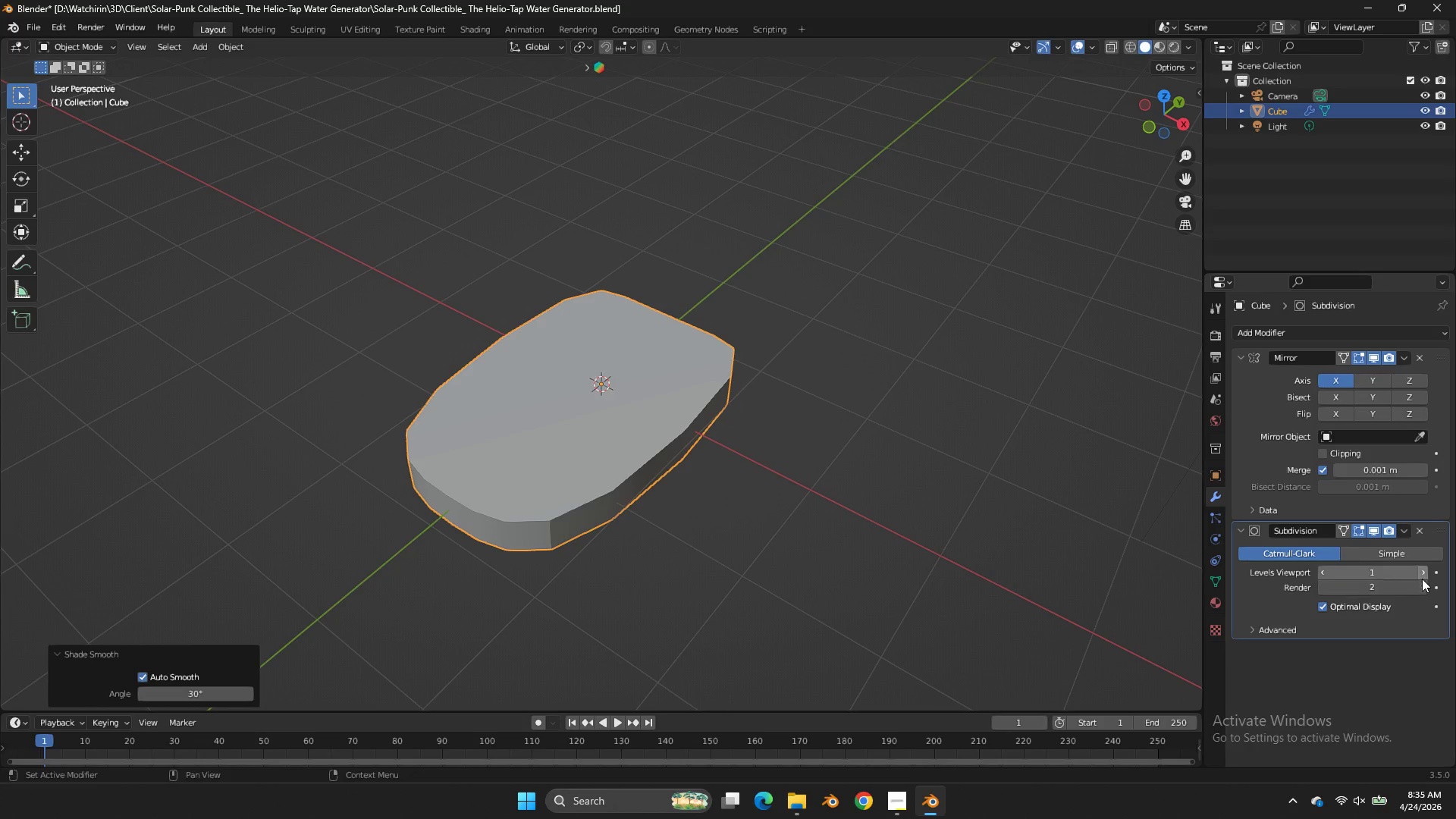 
left_click([1422, 574])
 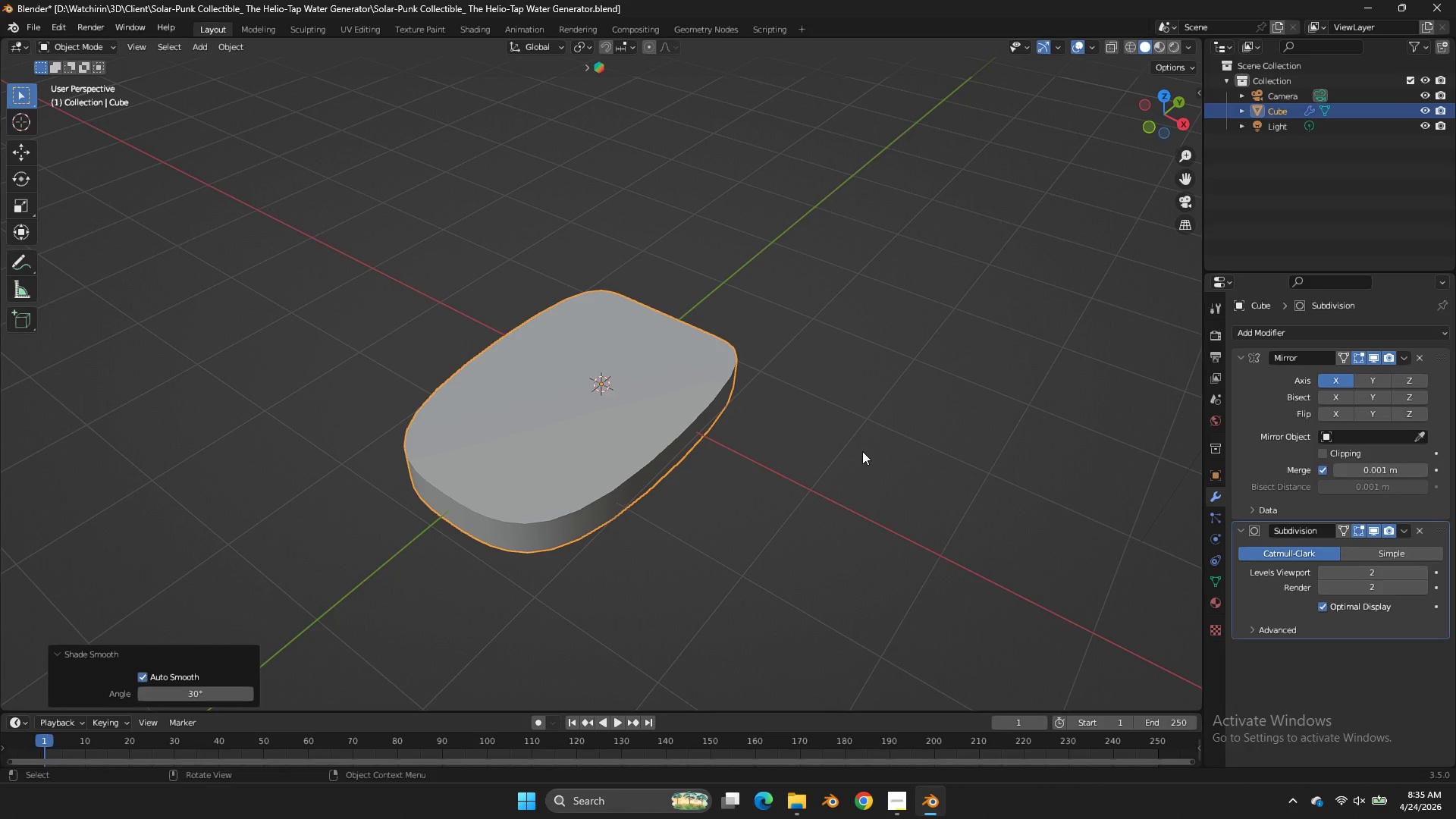 
left_click([862, 451])
 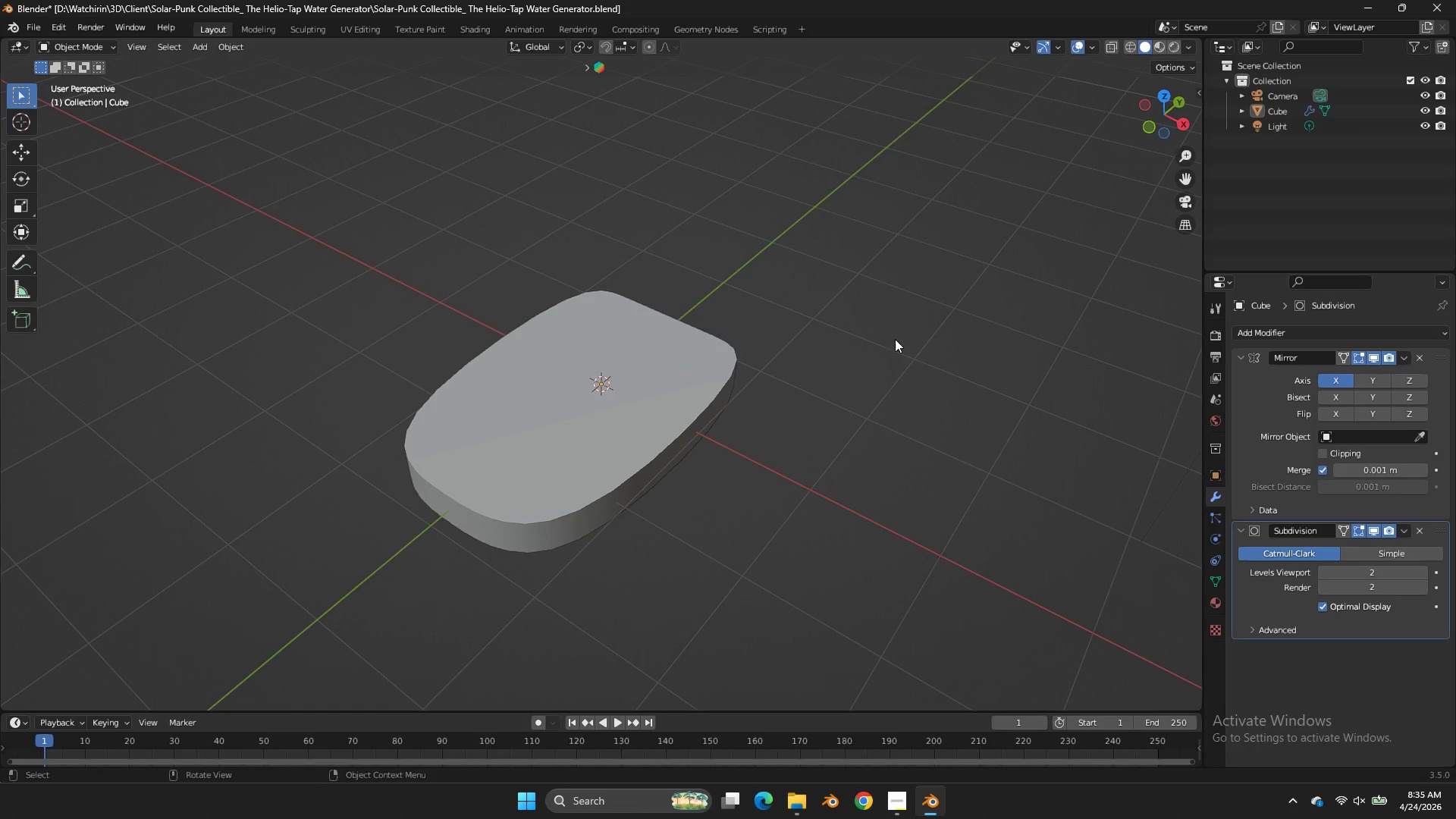 
key(CapsLock)
 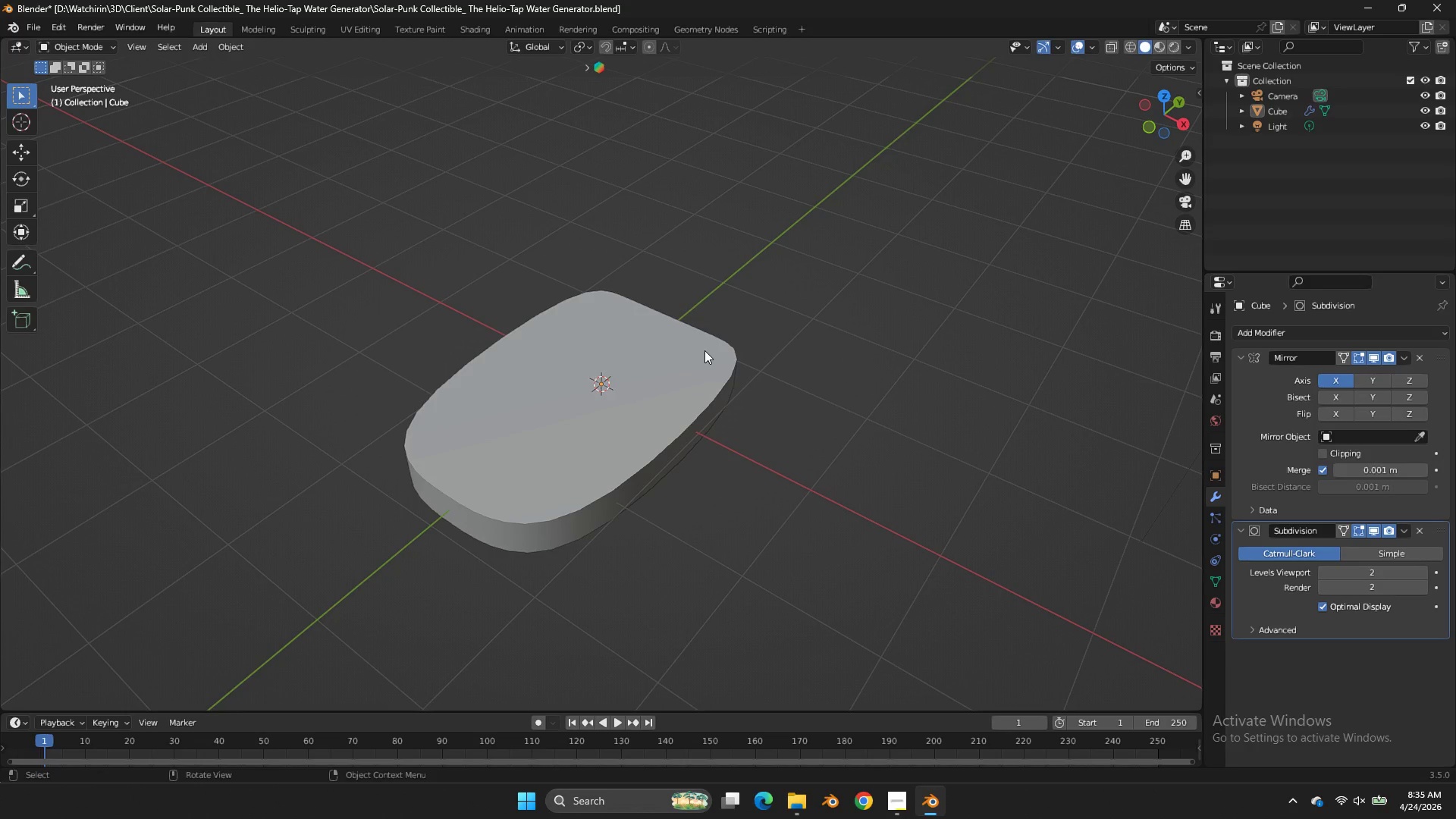 
left_click([704, 350])
 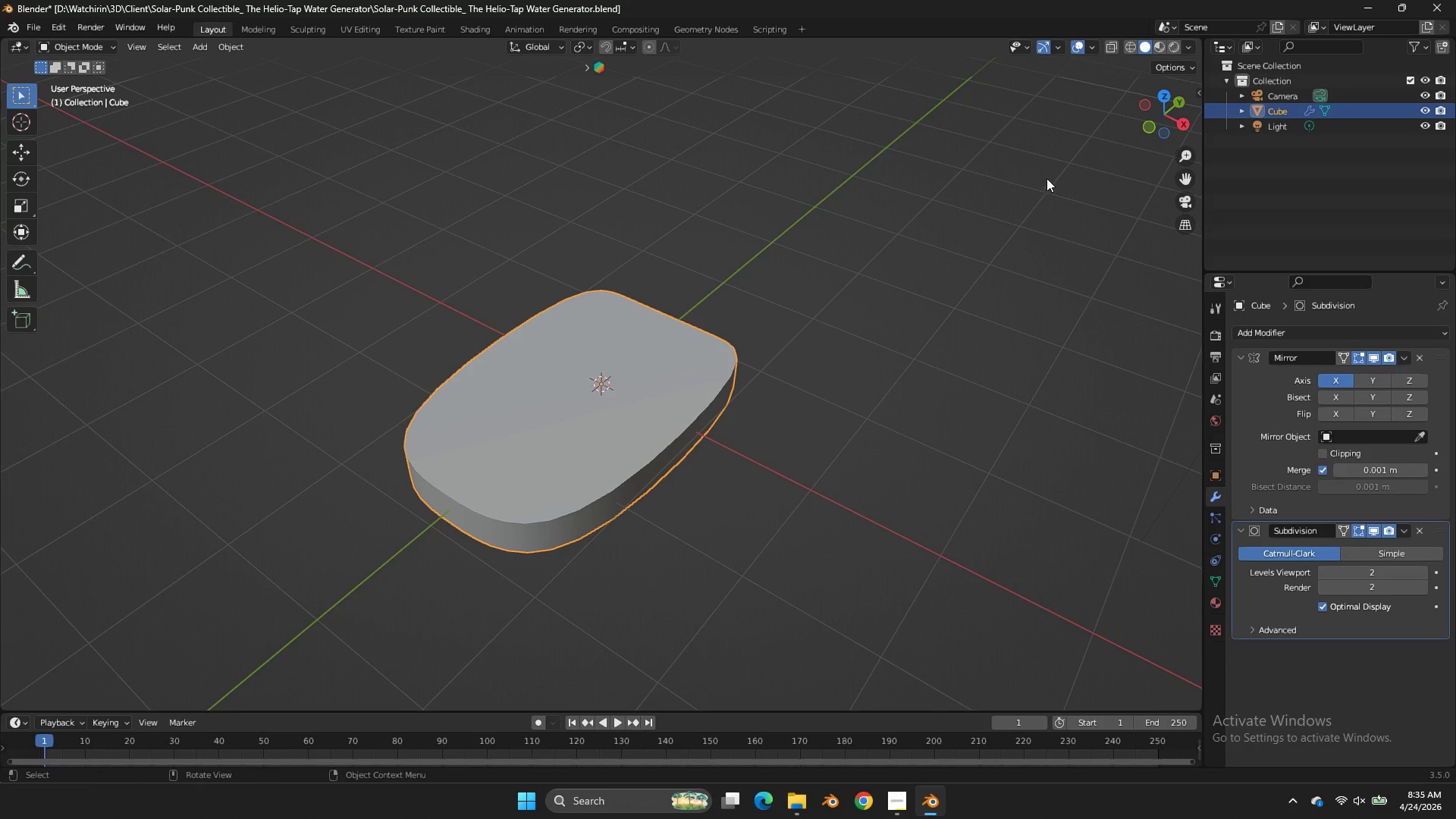 
left_click([1181, 124])
 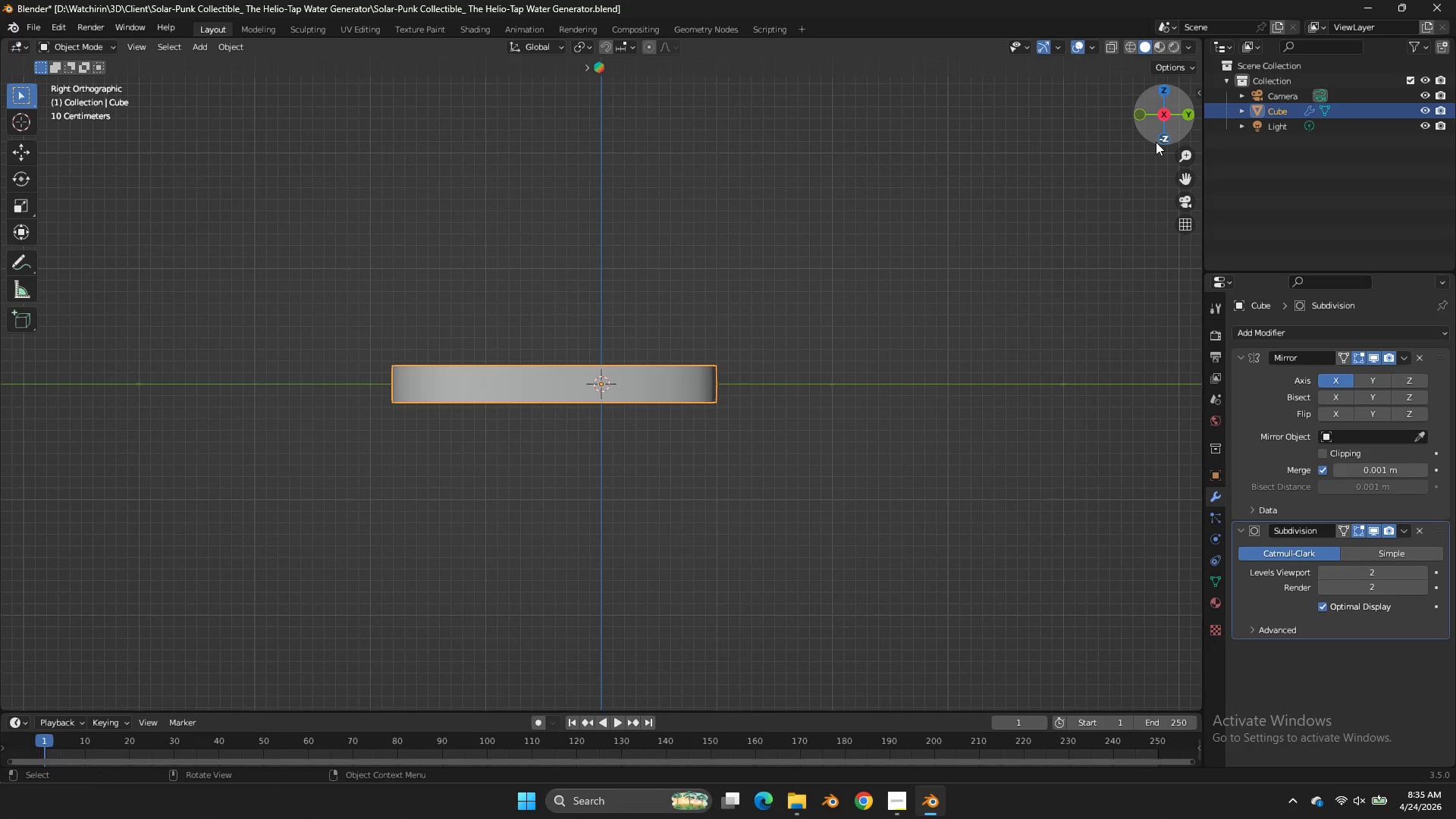 
key(CapsLock)
 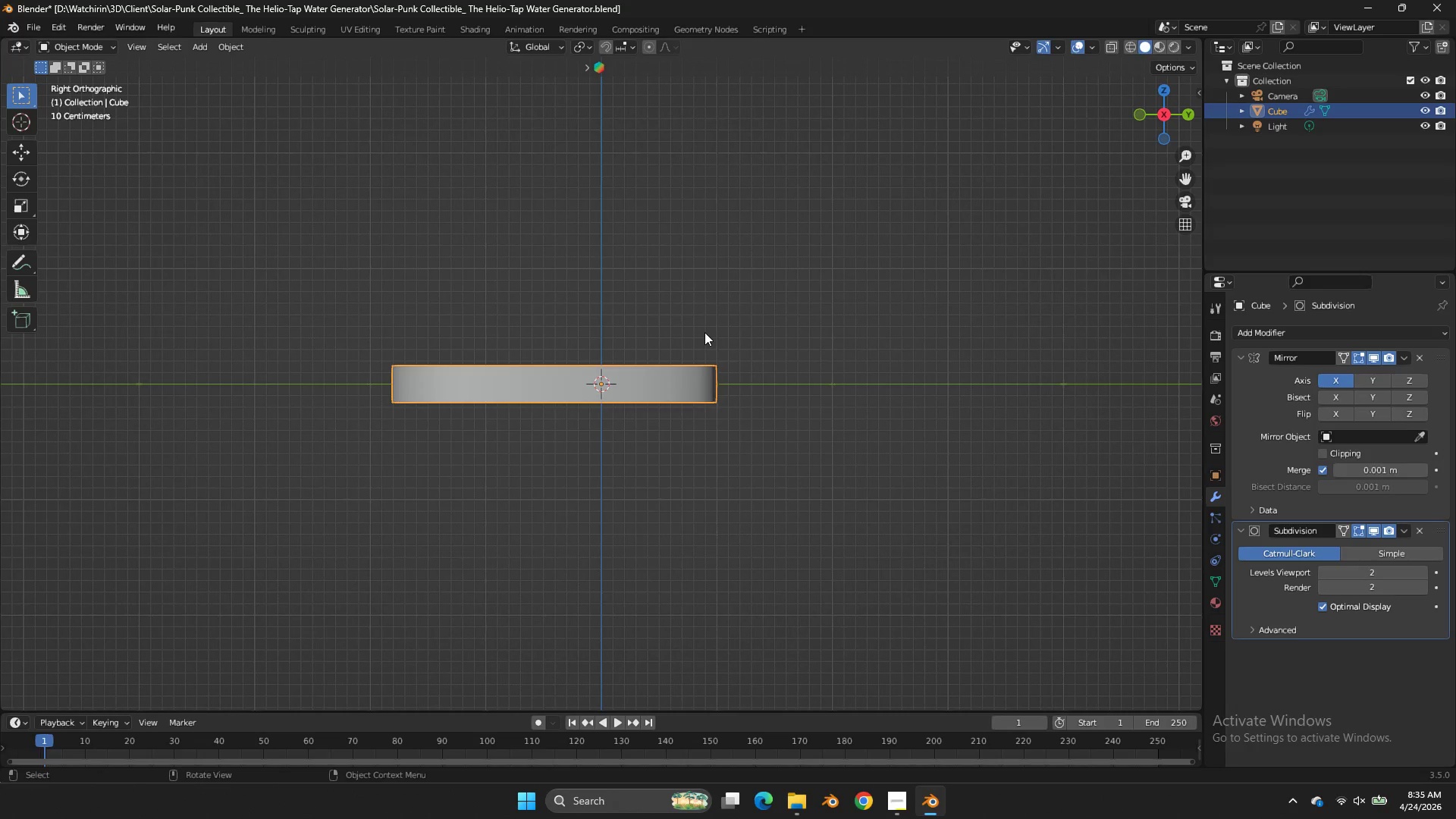 
key(CapsLock)
 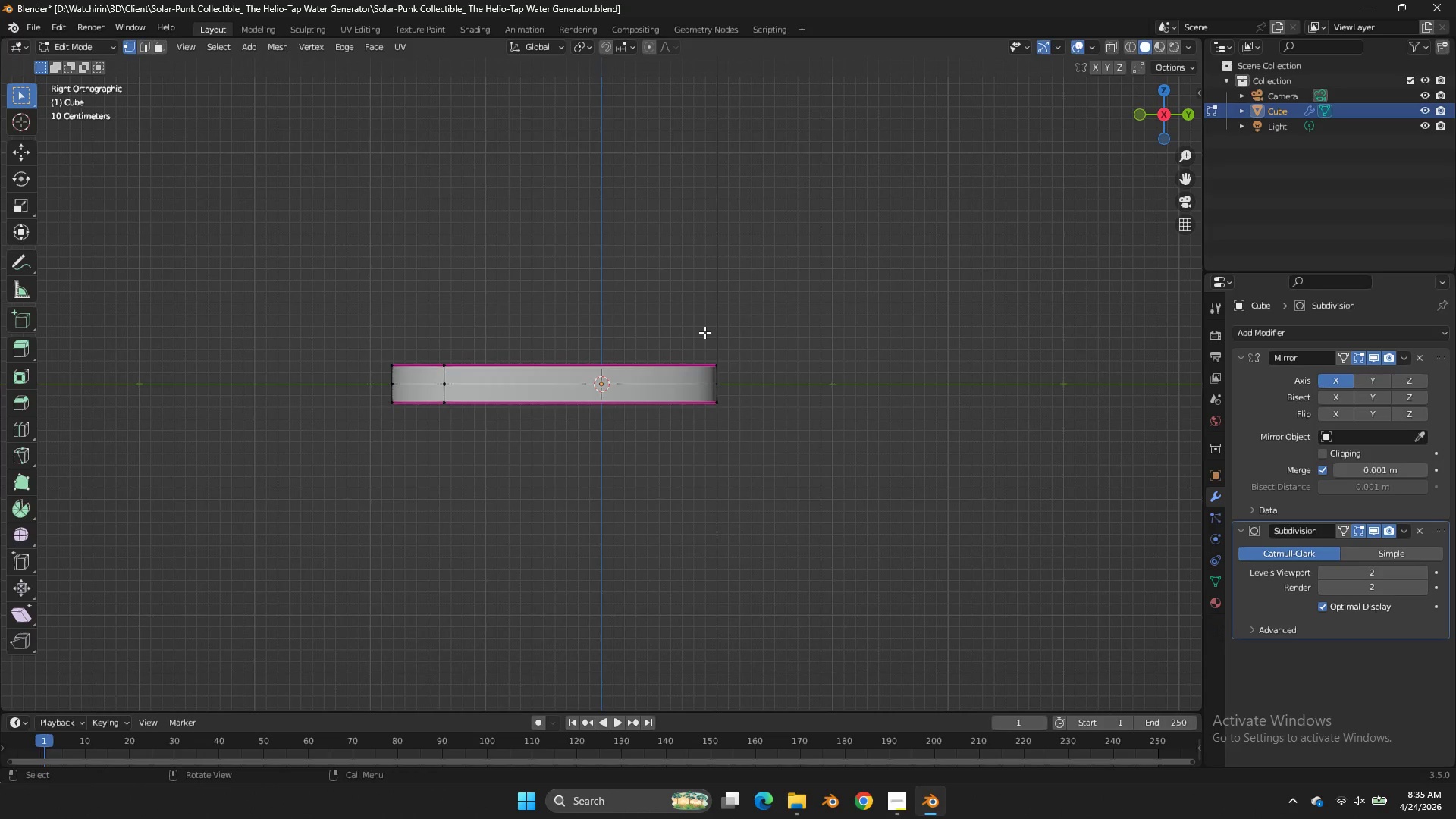 
key(Tab)
 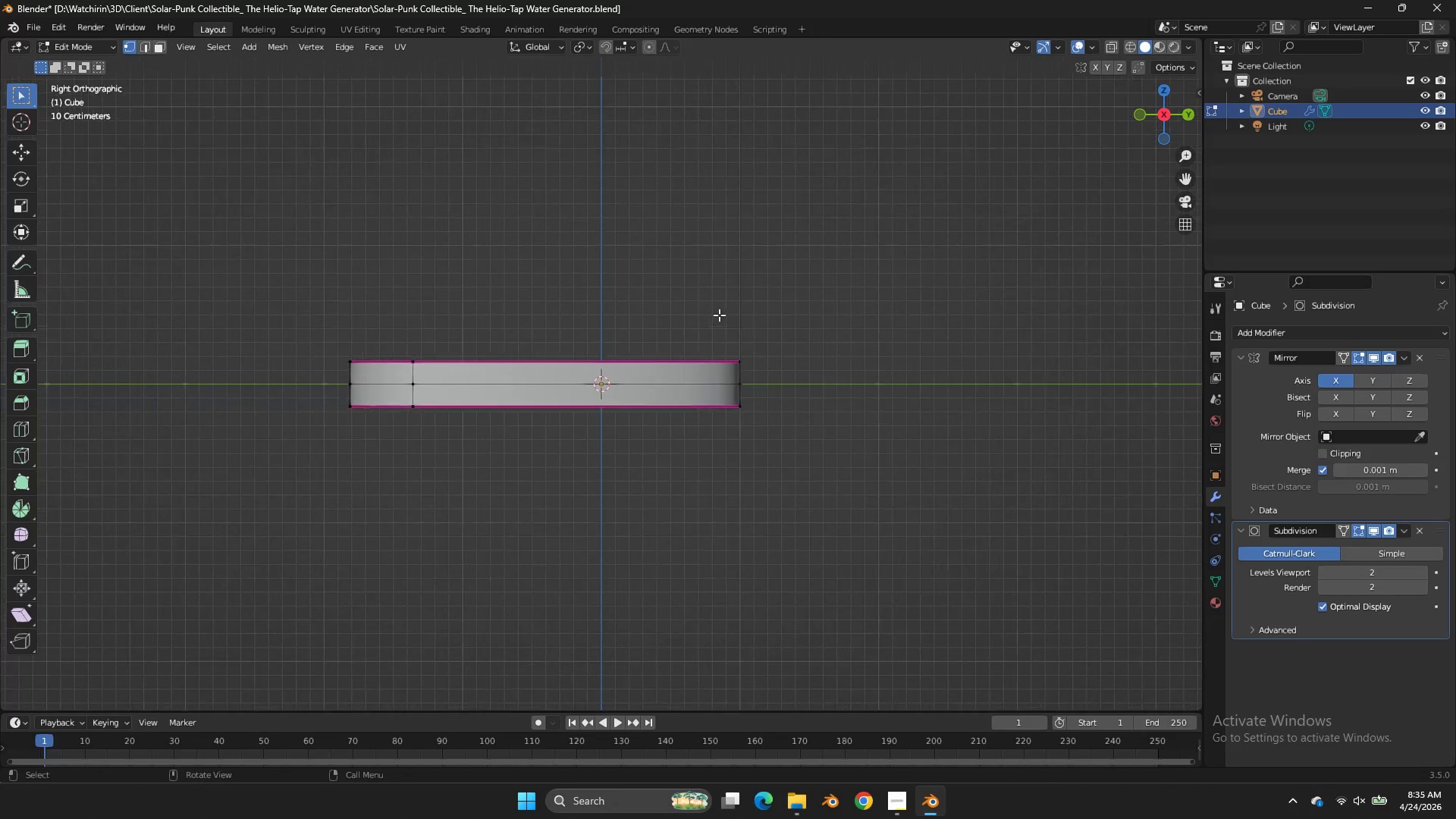 
key(Z)
 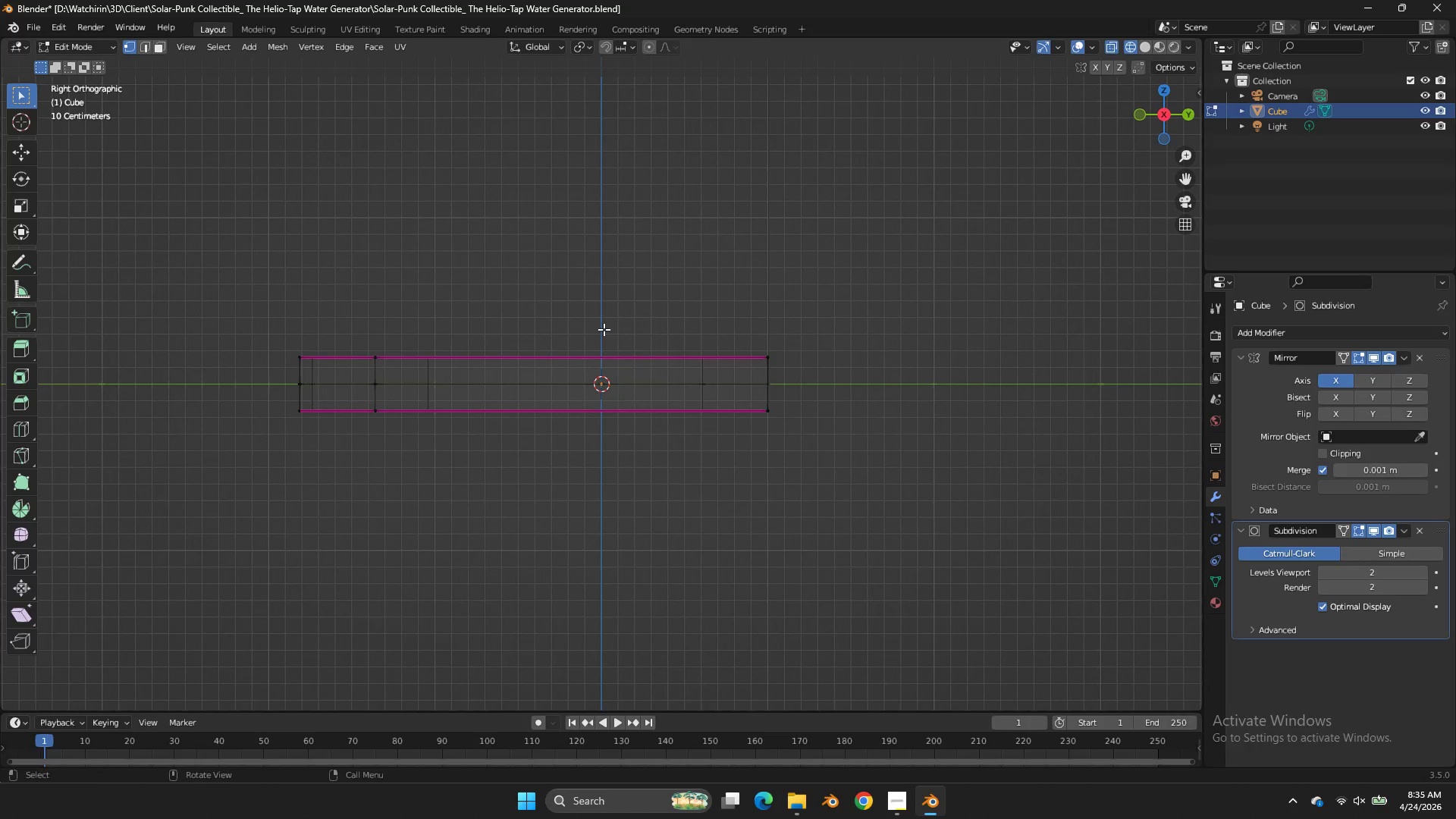 
scroll: coordinate [719, 315], scroll_direction: up, amount: 2.0
 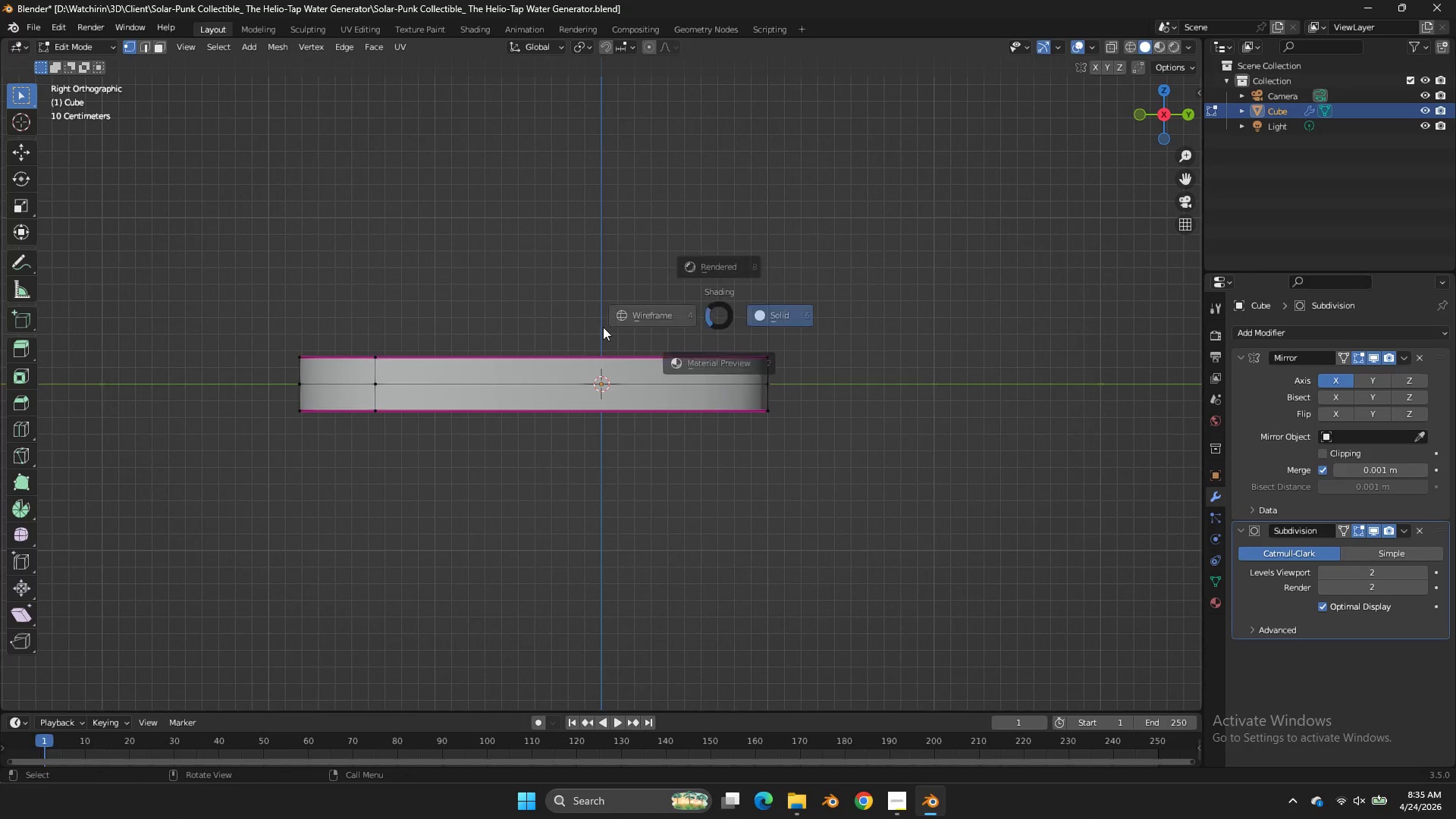 
key(CapsLock)
 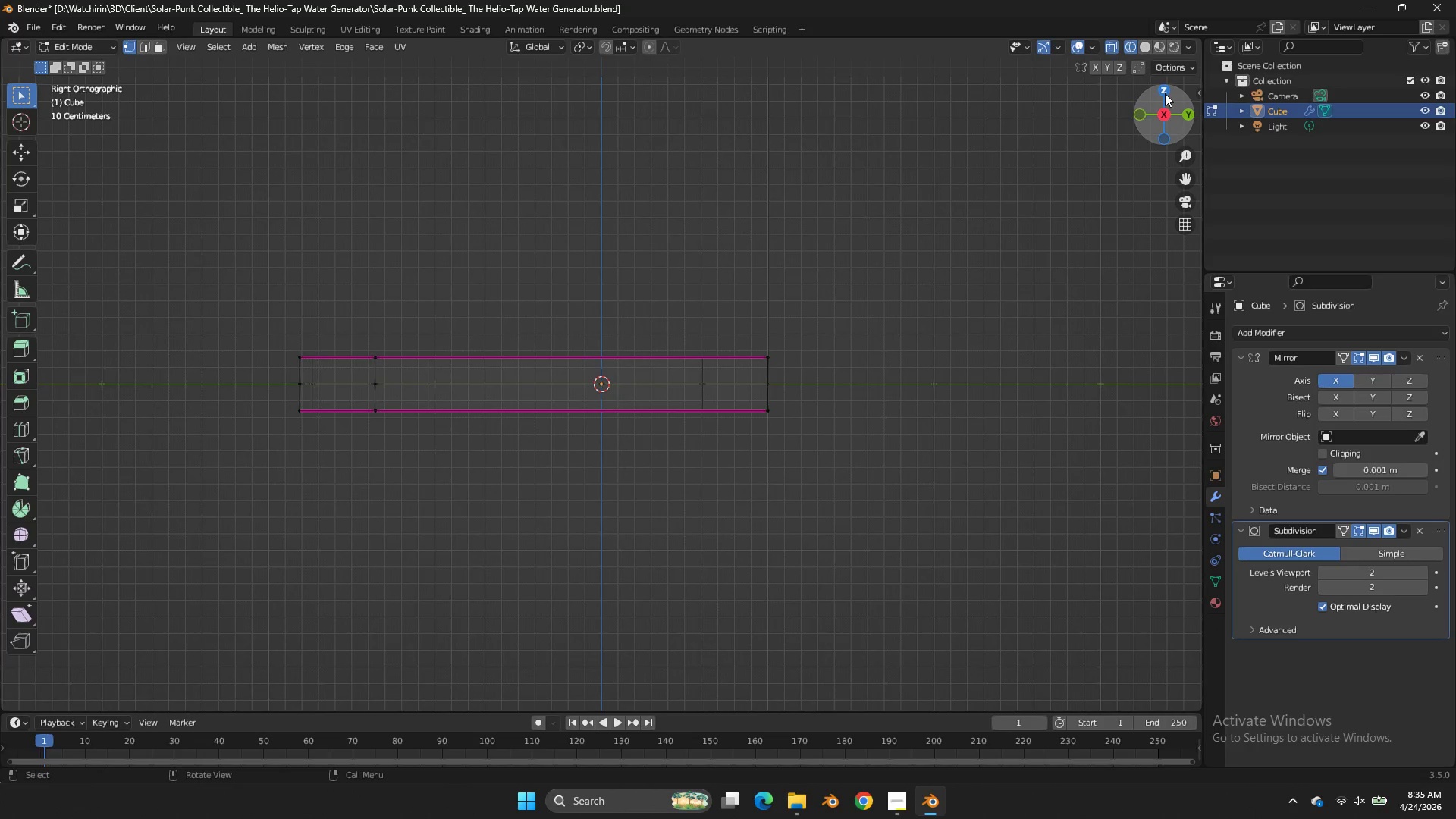 
left_click([1165, 93])
 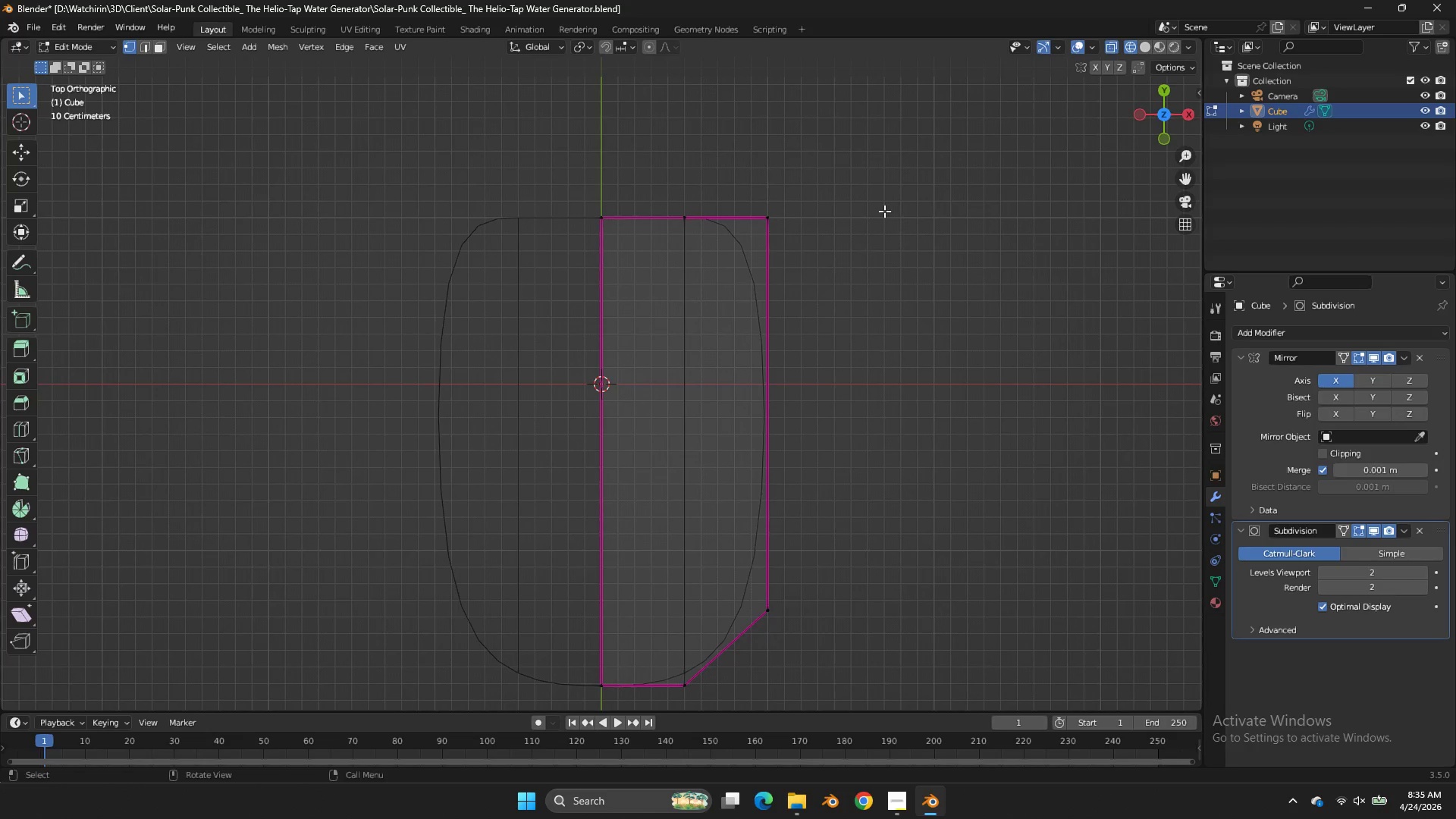 
left_click_drag(start_coordinate=[890, 194], to_coordinate=[506, 362])
 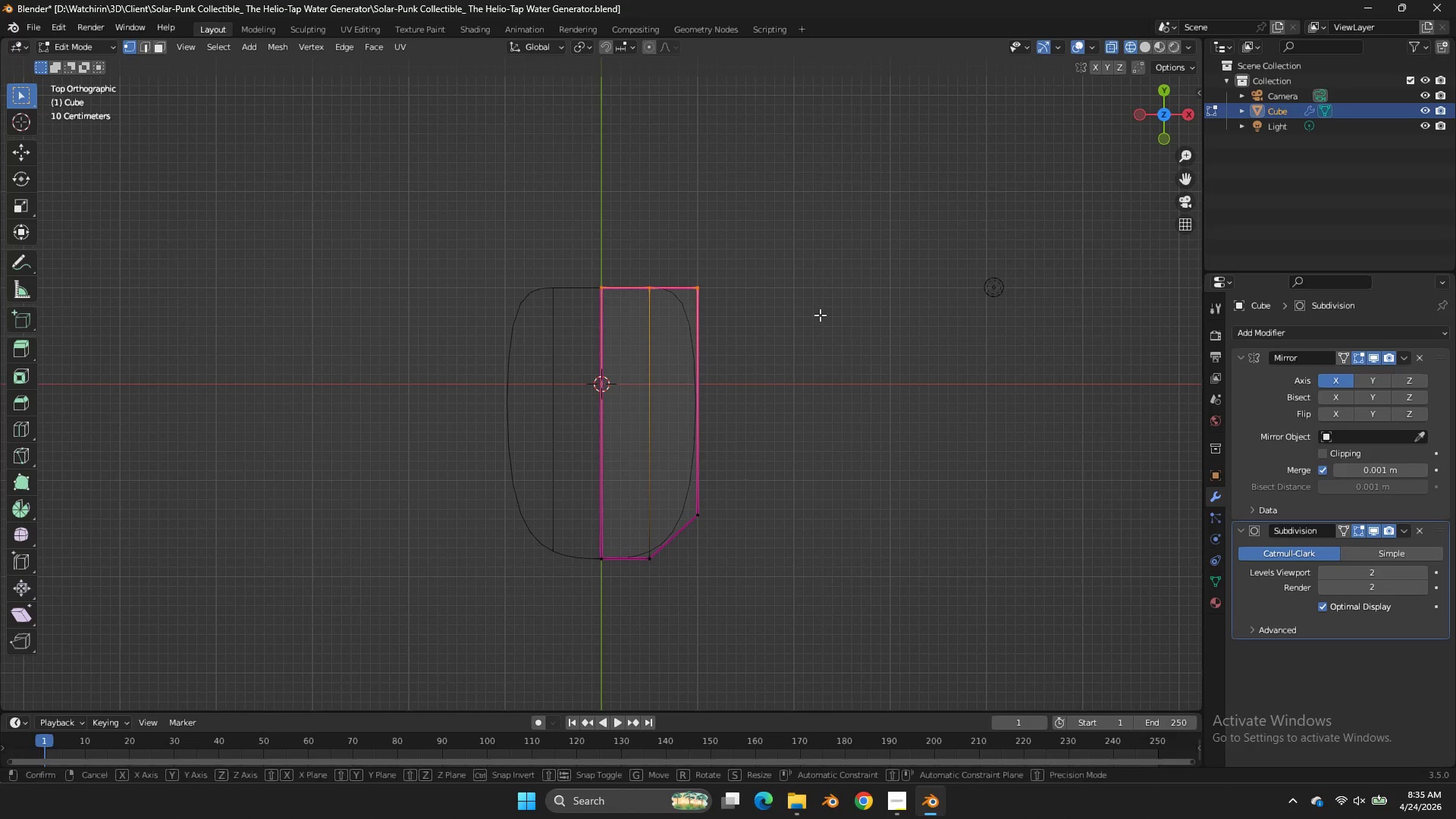 
scroll: coordinate [888, 209], scroll_direction: down, amount: 3.0
 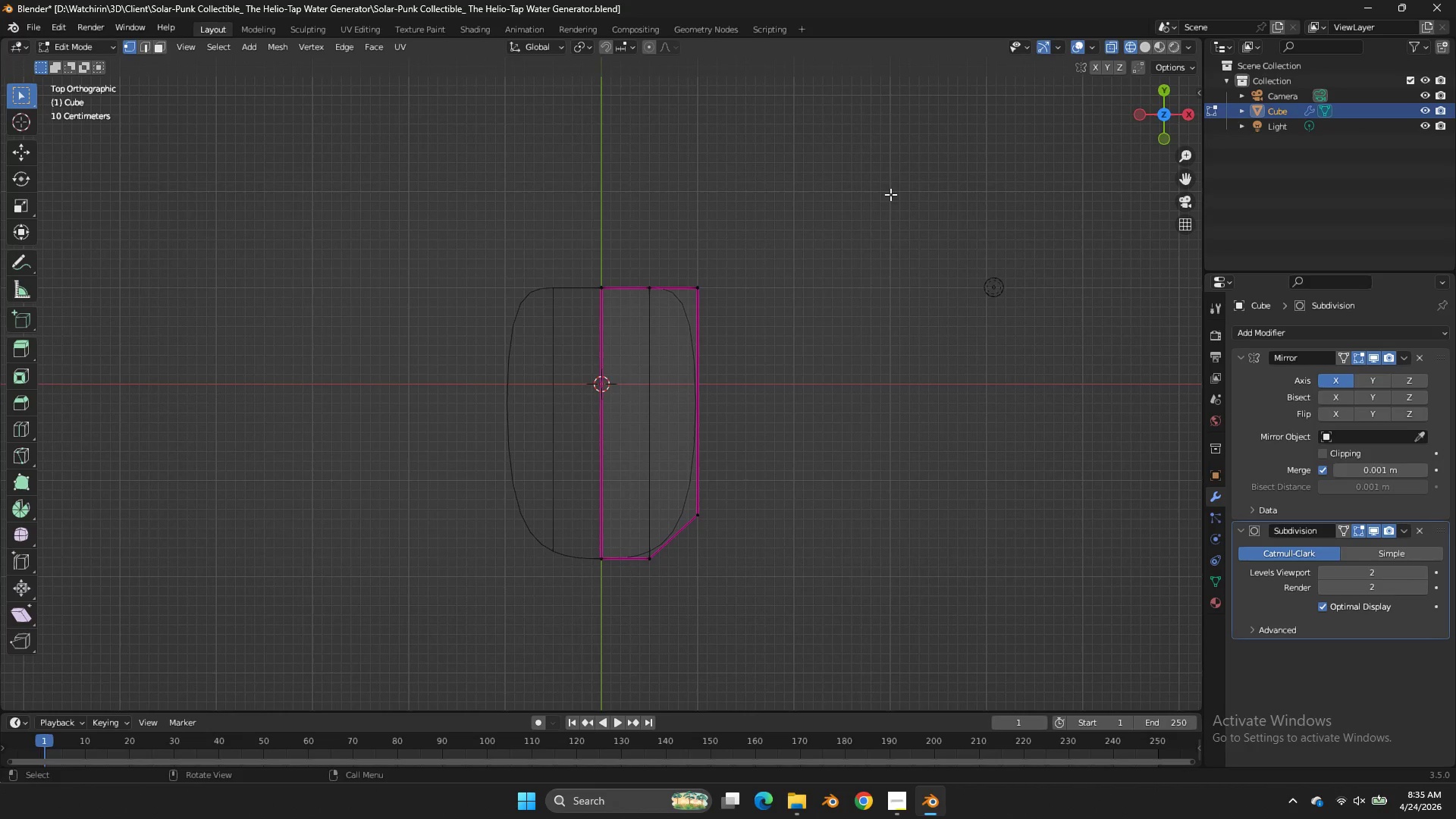 
type(gyasx)
 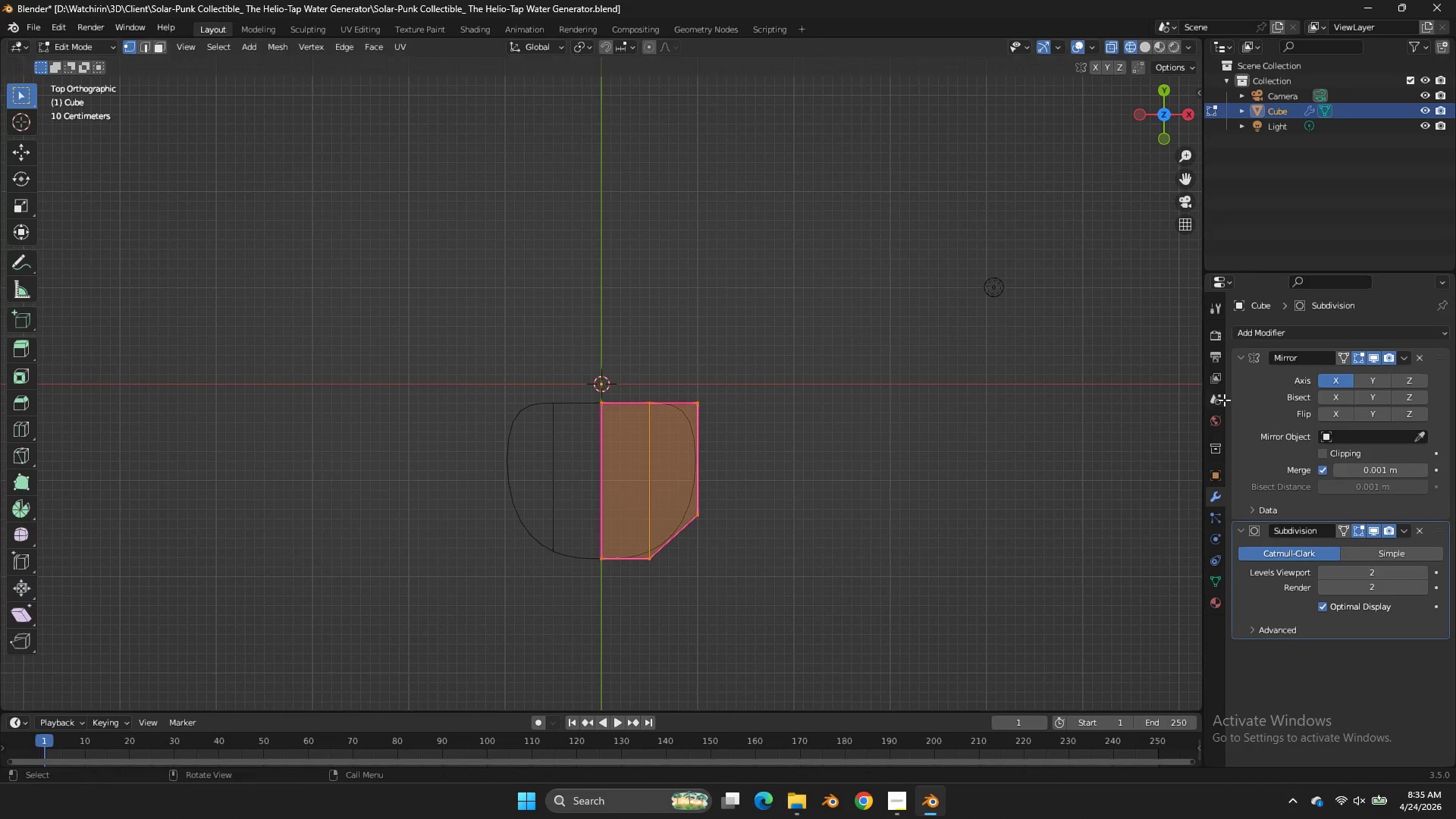 
left_click_drag(start_coordinate=[821, 430], to_coordinate=[821, 426])
 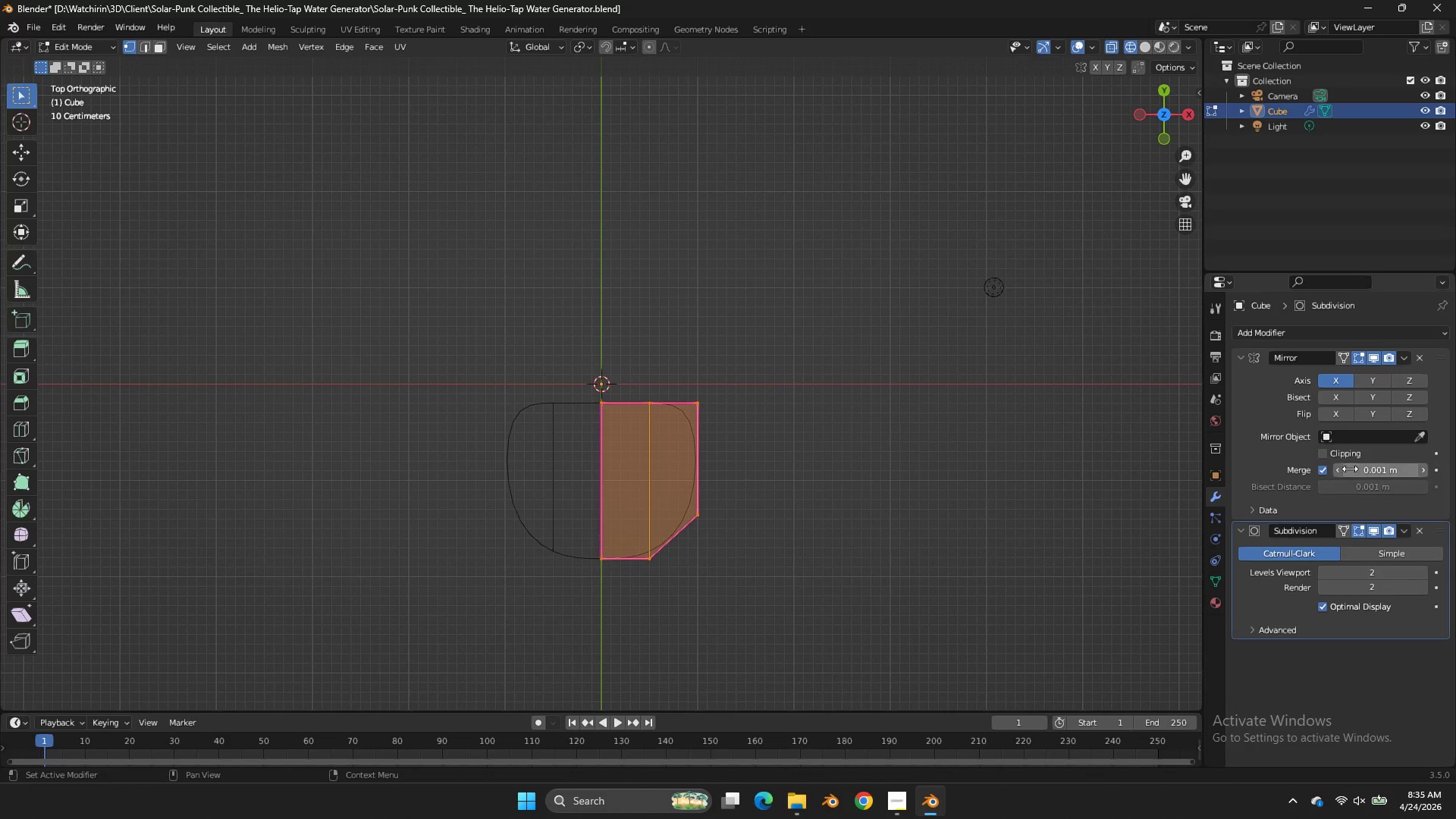 
double_click([1335, 454])
 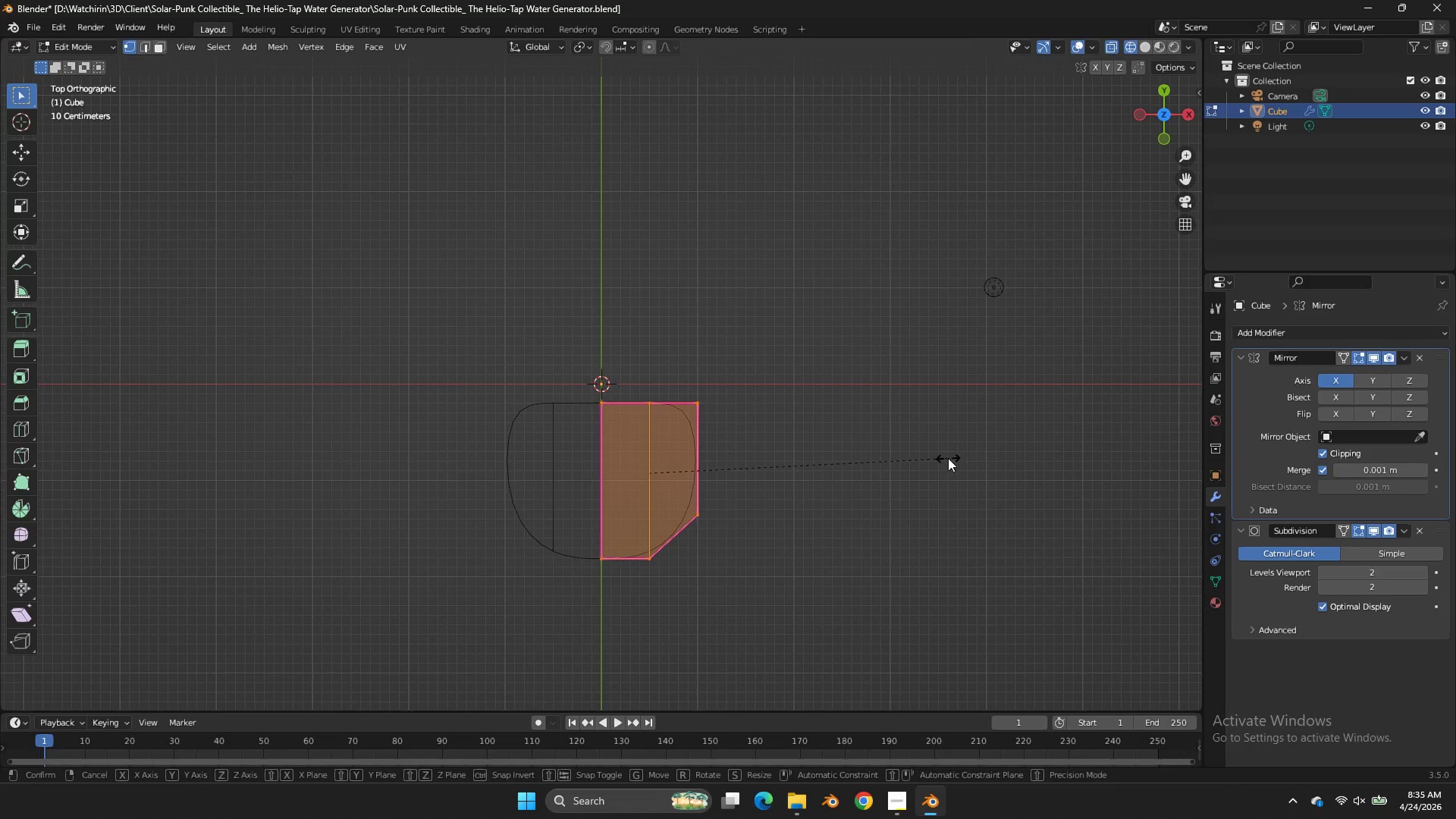 
type(sx)
 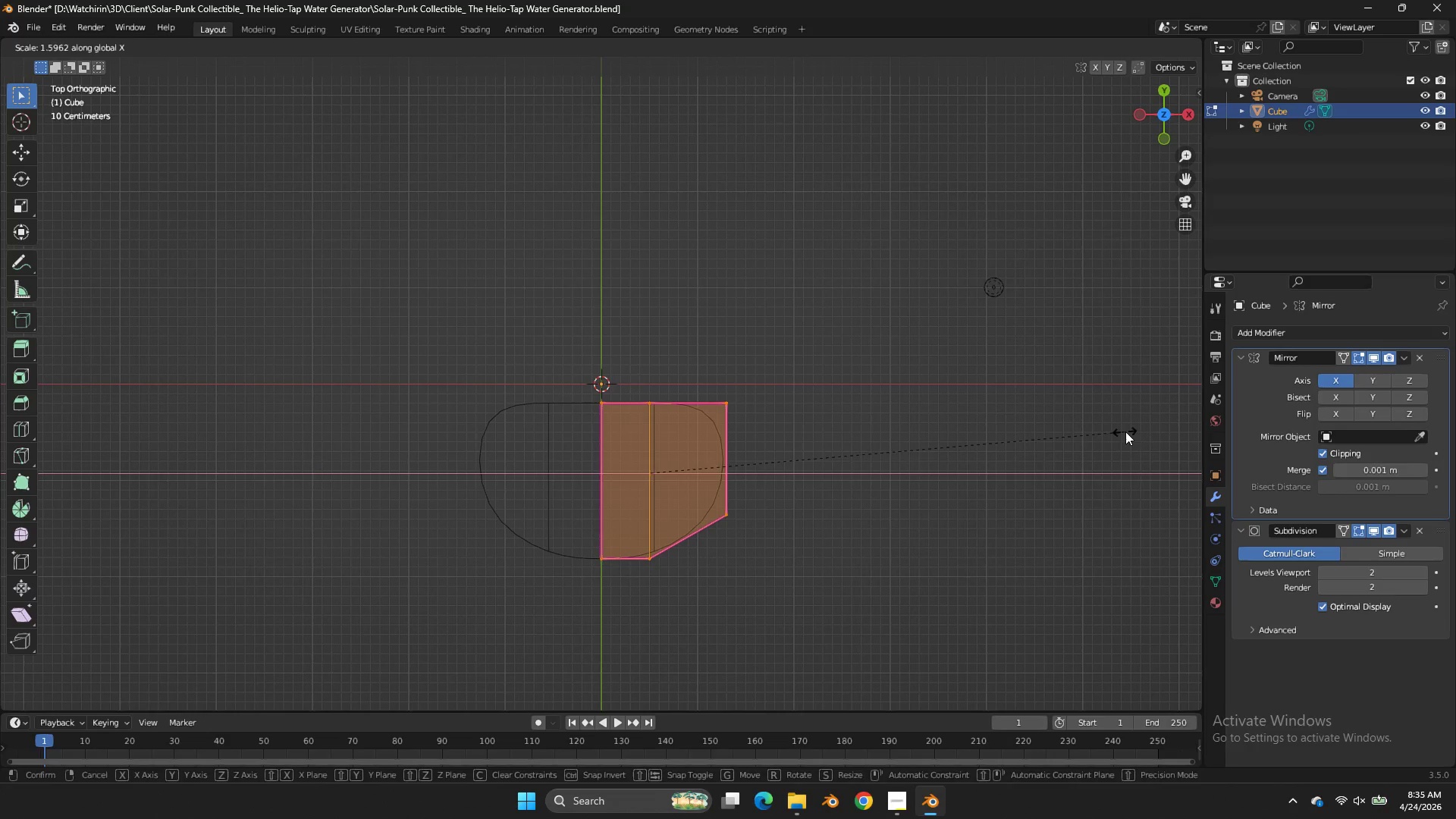 
left_click([1126, 431])
 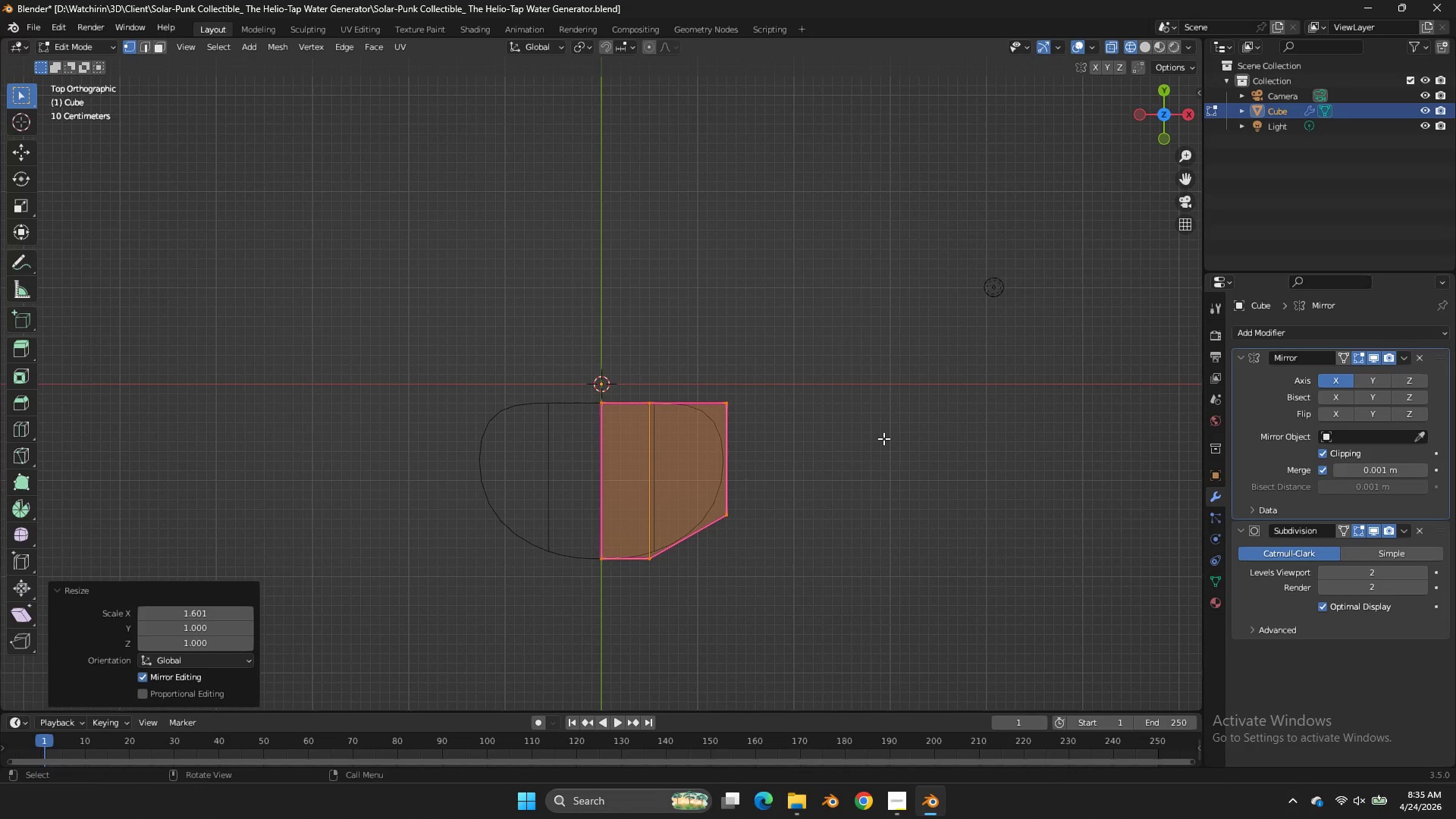 
type(gc)
 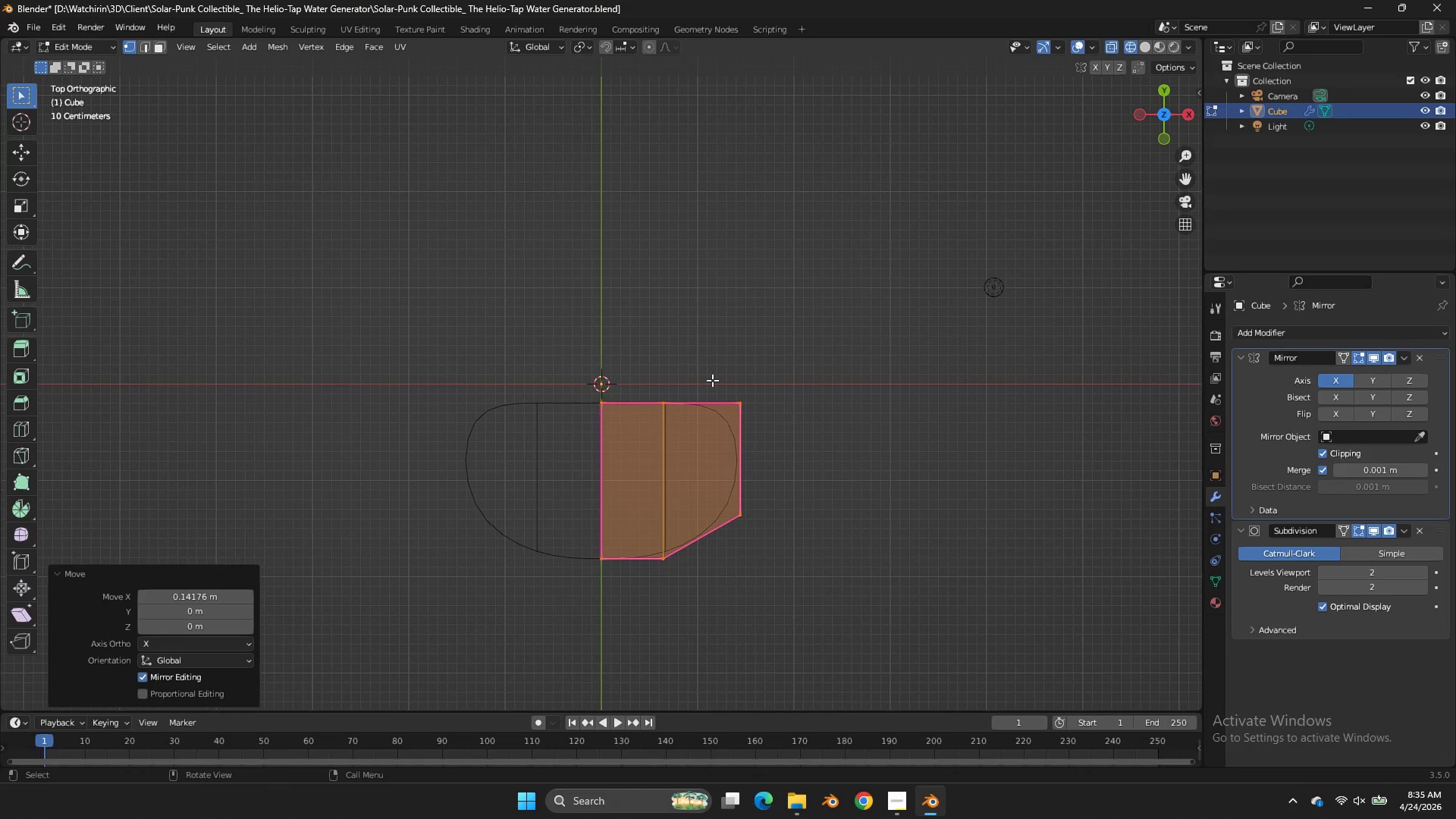 
left_click_drag(start_coordinate=[706, 392], to_coordinate=[647, 613])
 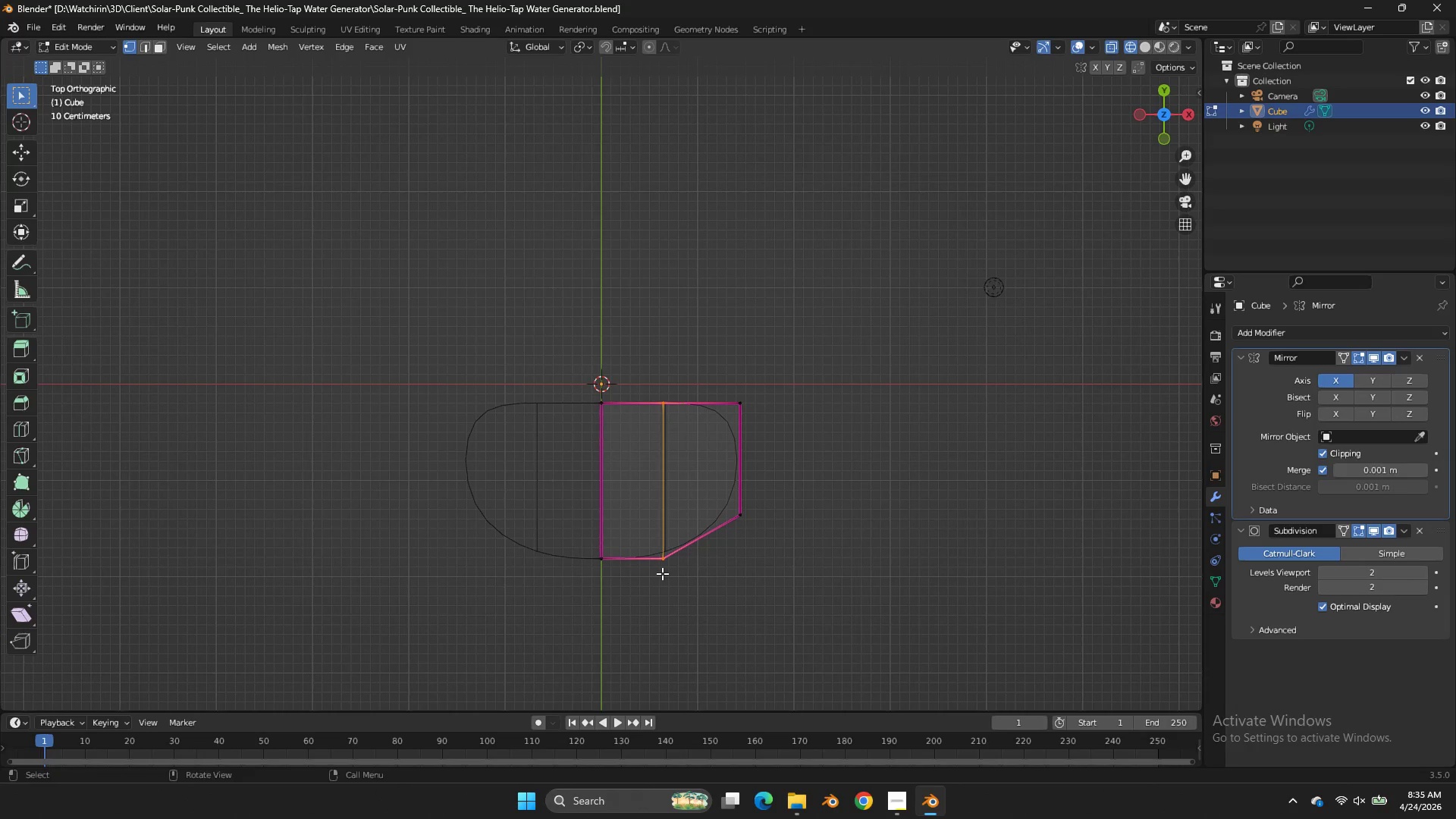 
type(gx)
 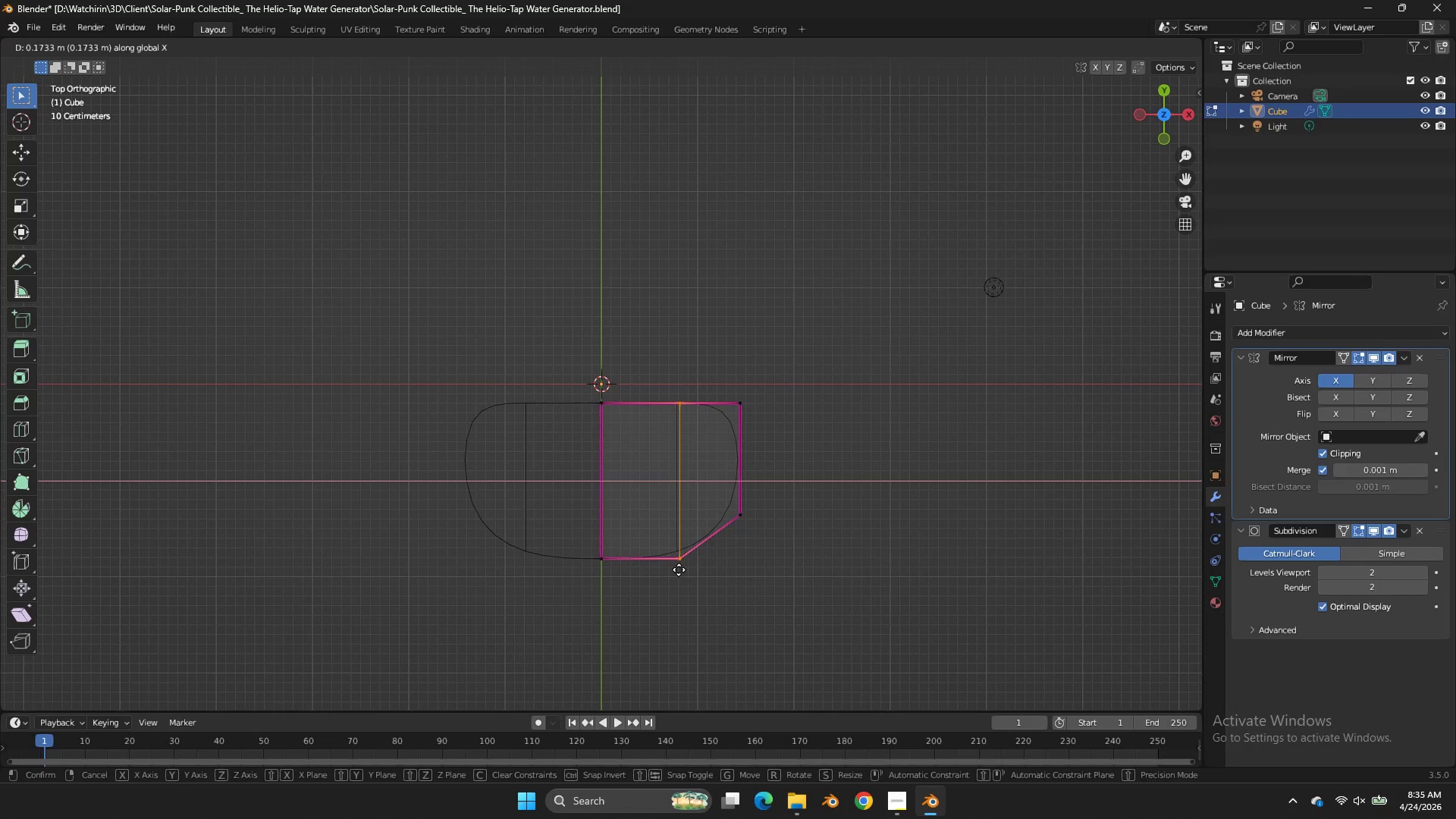 
left_click([679, 570])
 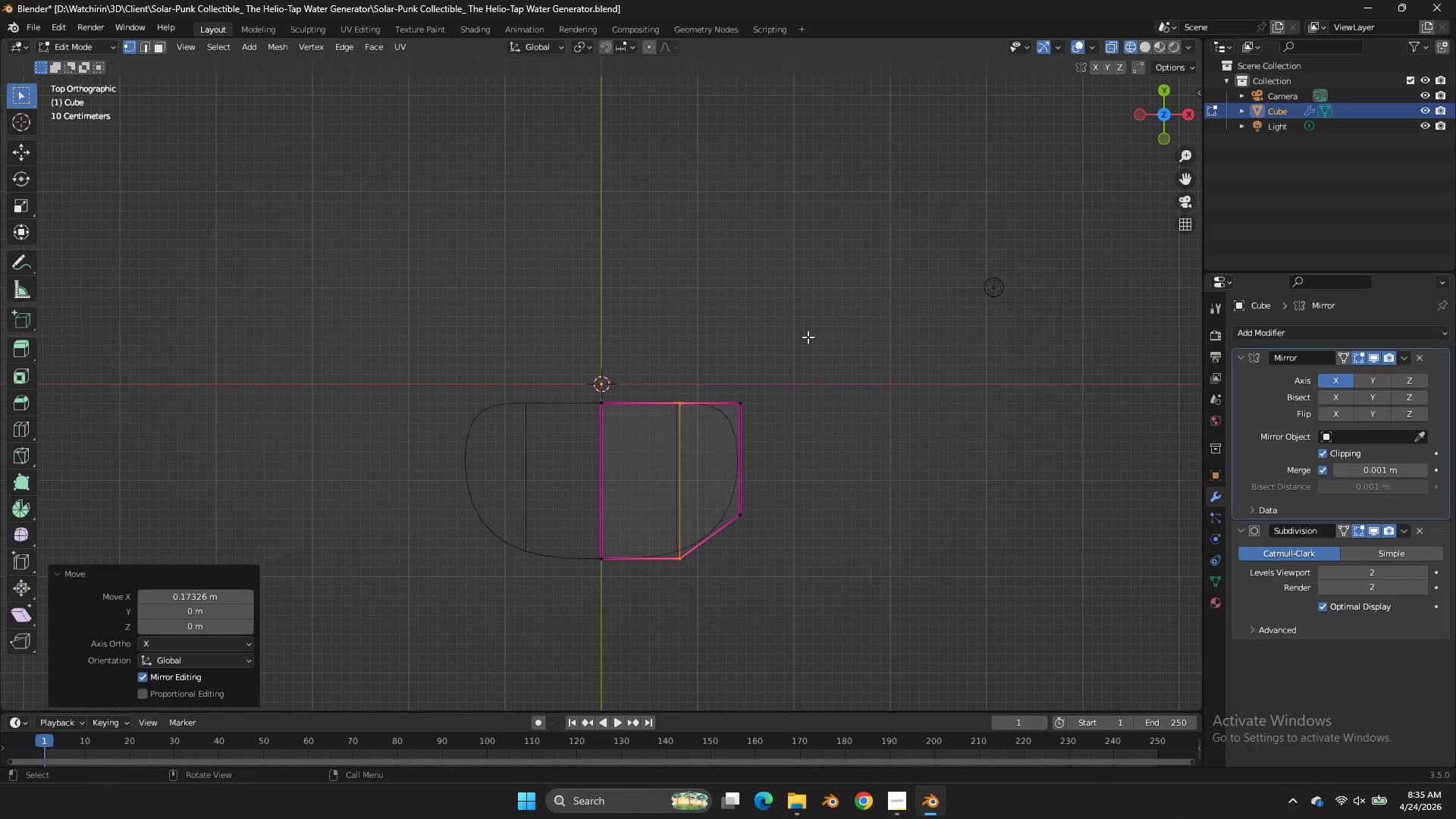 
left_click_drag(start_coordinate=[805, 342], to_coordinate=[512, 452])
 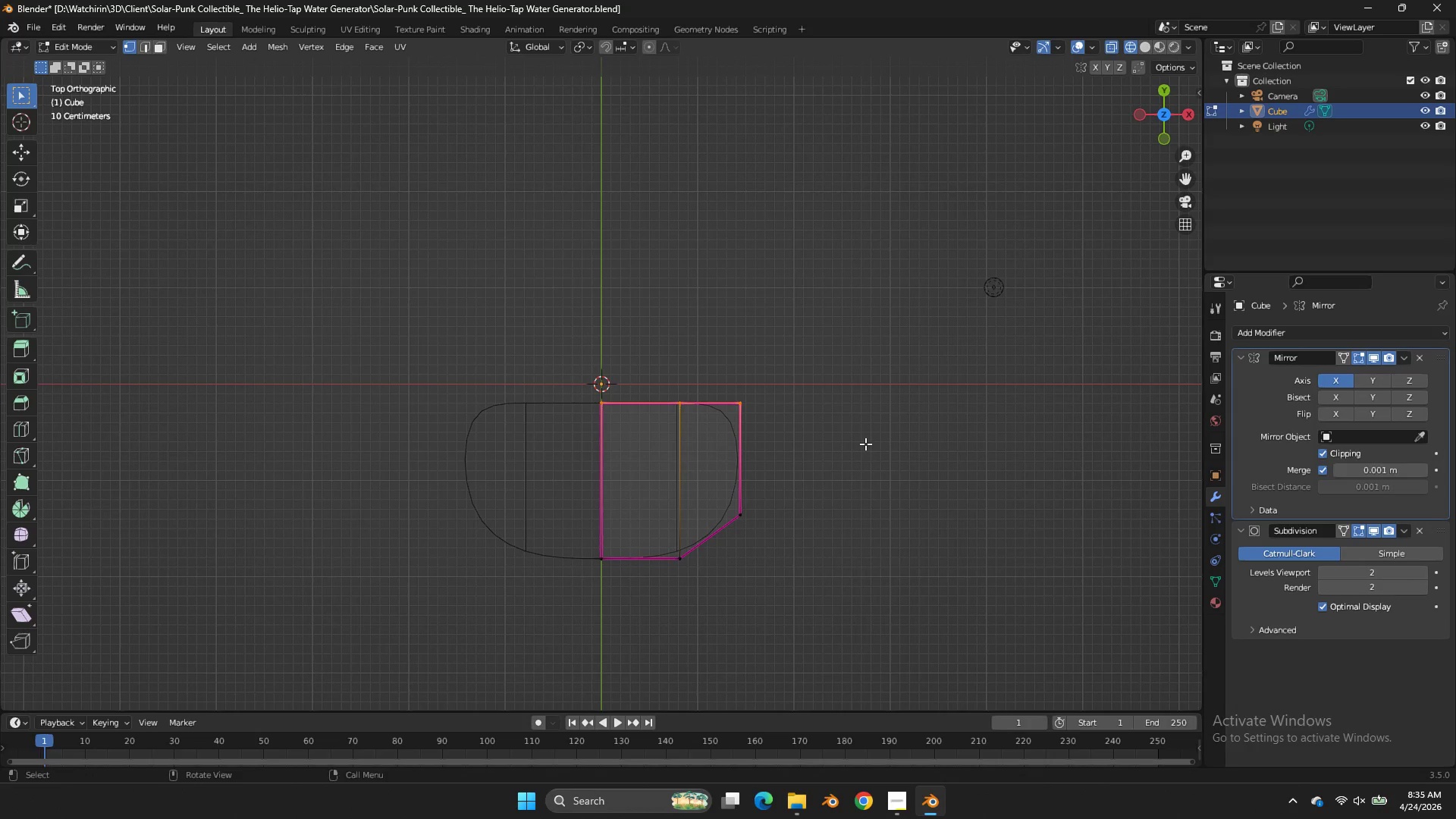 
type(gy)
 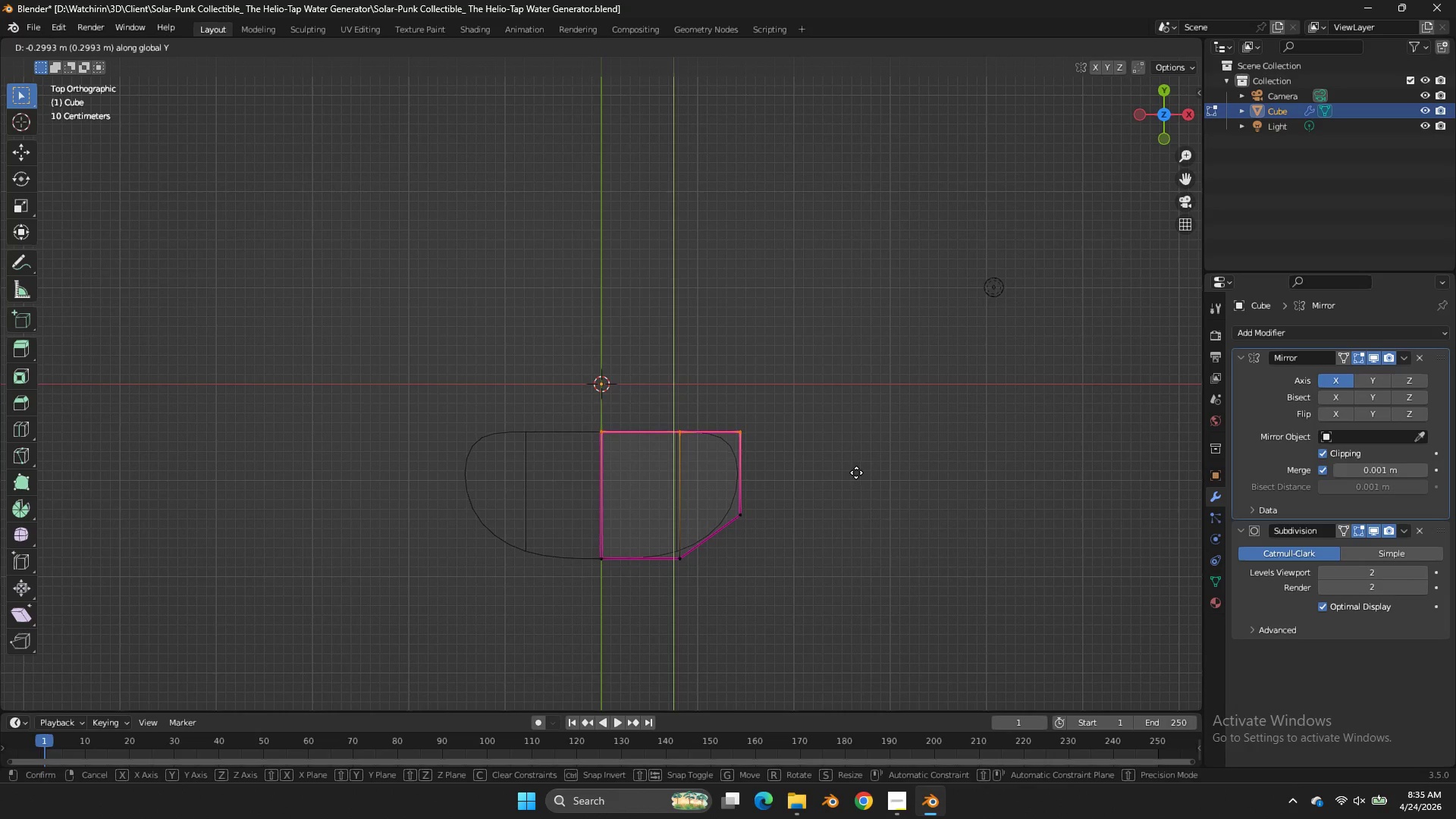 
left_click_drag(start_coordinate=[856, 472], to_coordinate=[890, 416])
 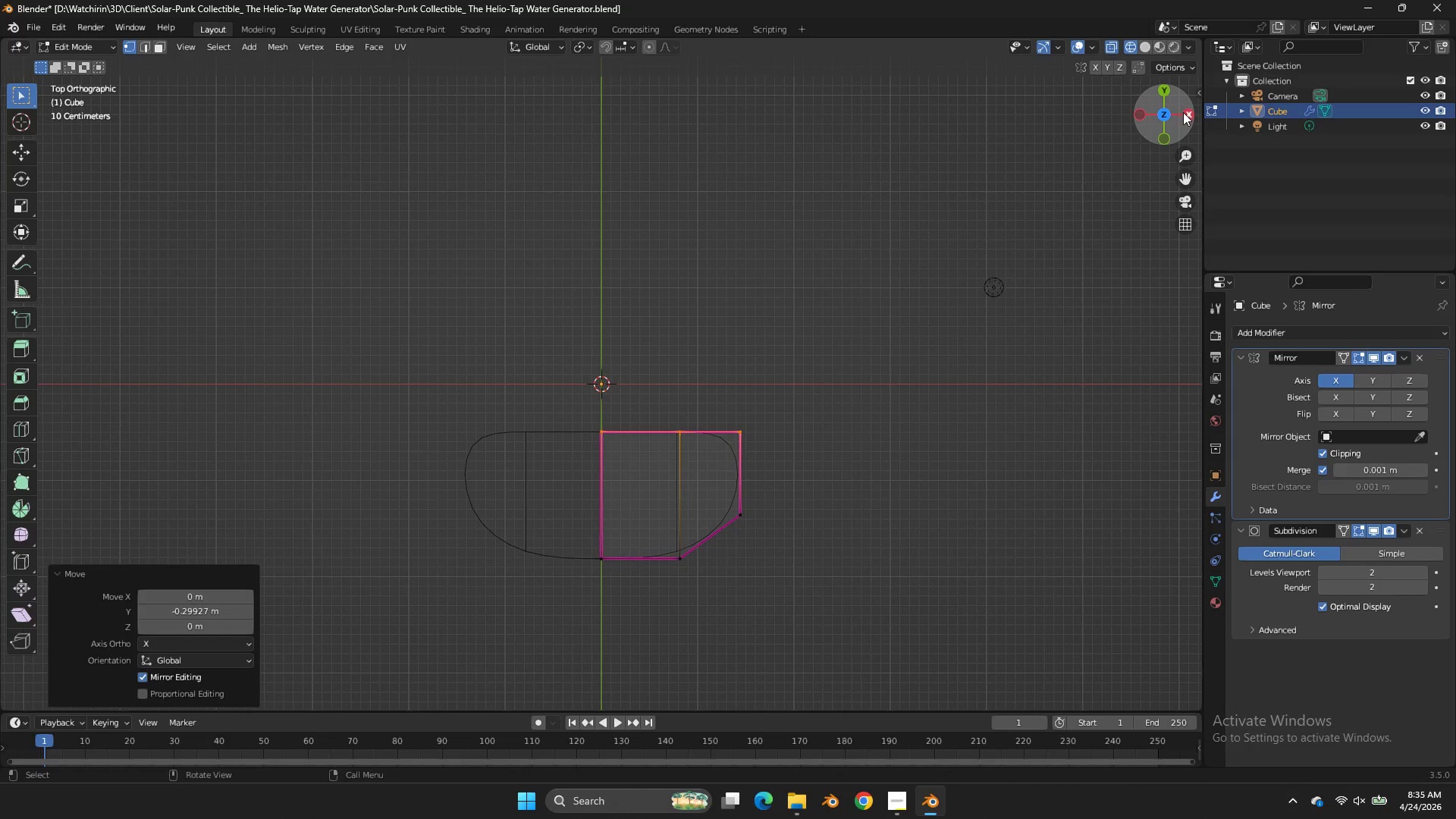 
left_click([1183, 112])
 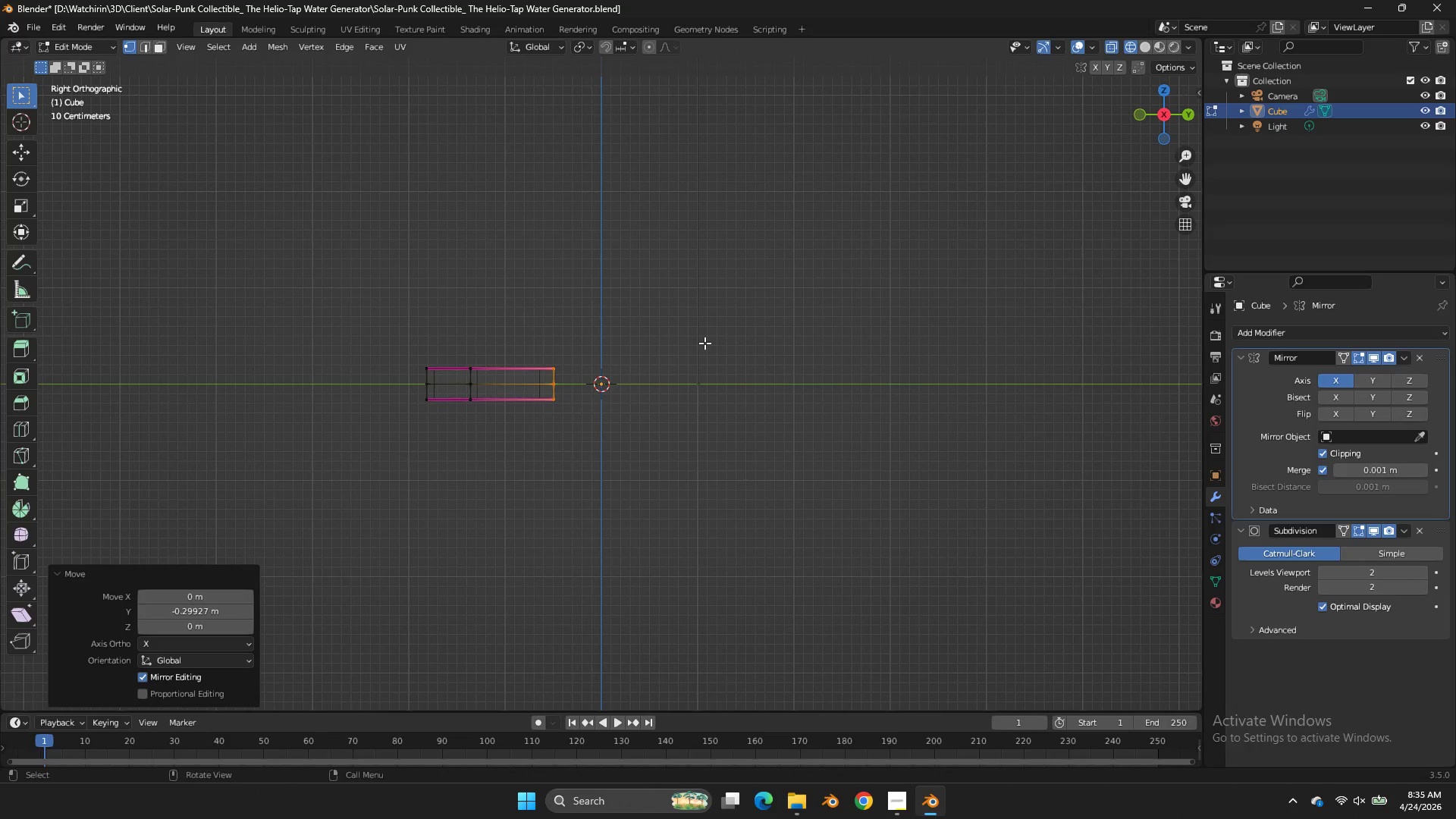 
scroll: coordinate [645, 370], scroll_direction: up, amount: 2.0
 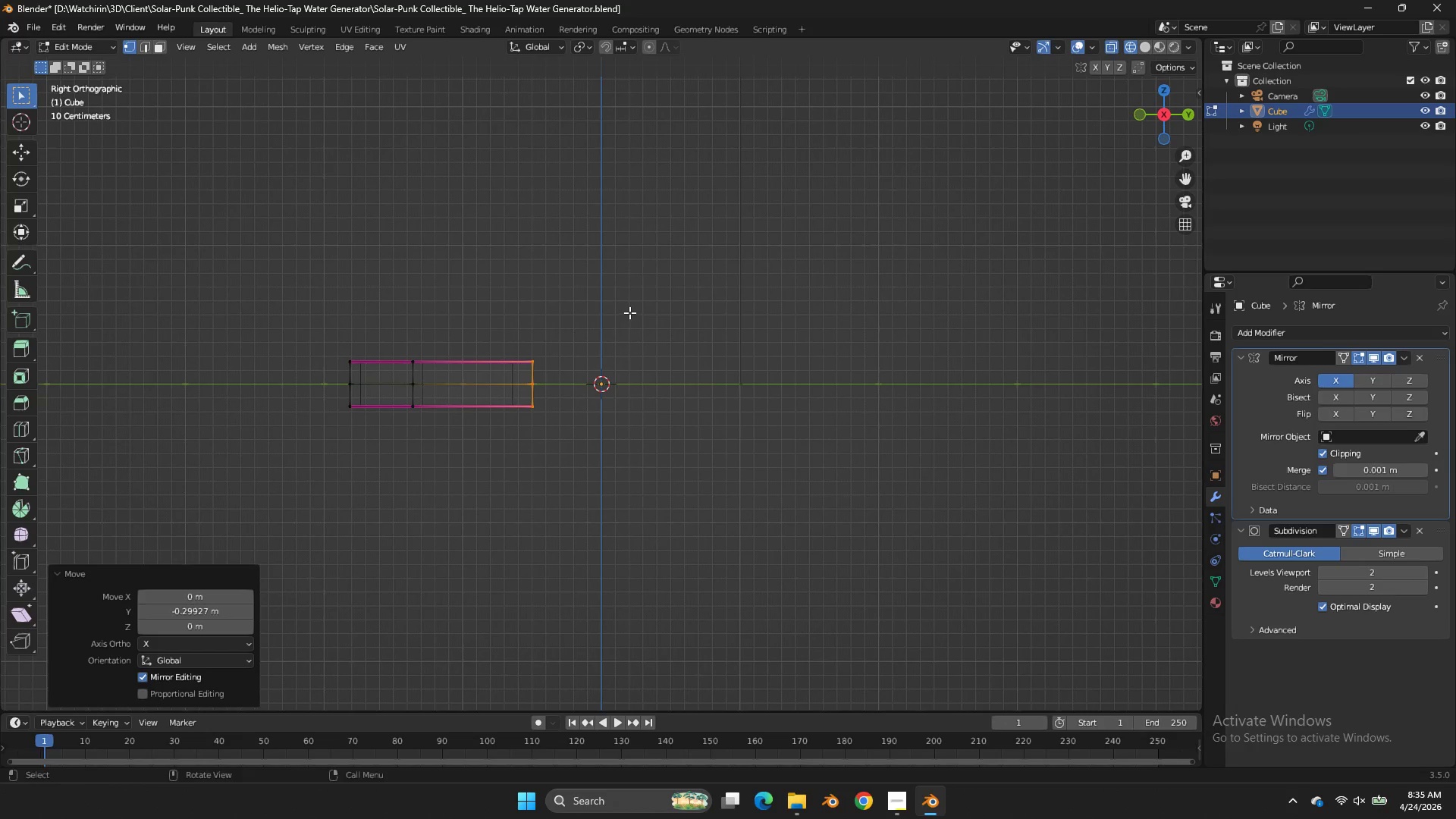 
left_click_drag(start_coordinate=[611, 322], to_coordinate=[275, 450])
 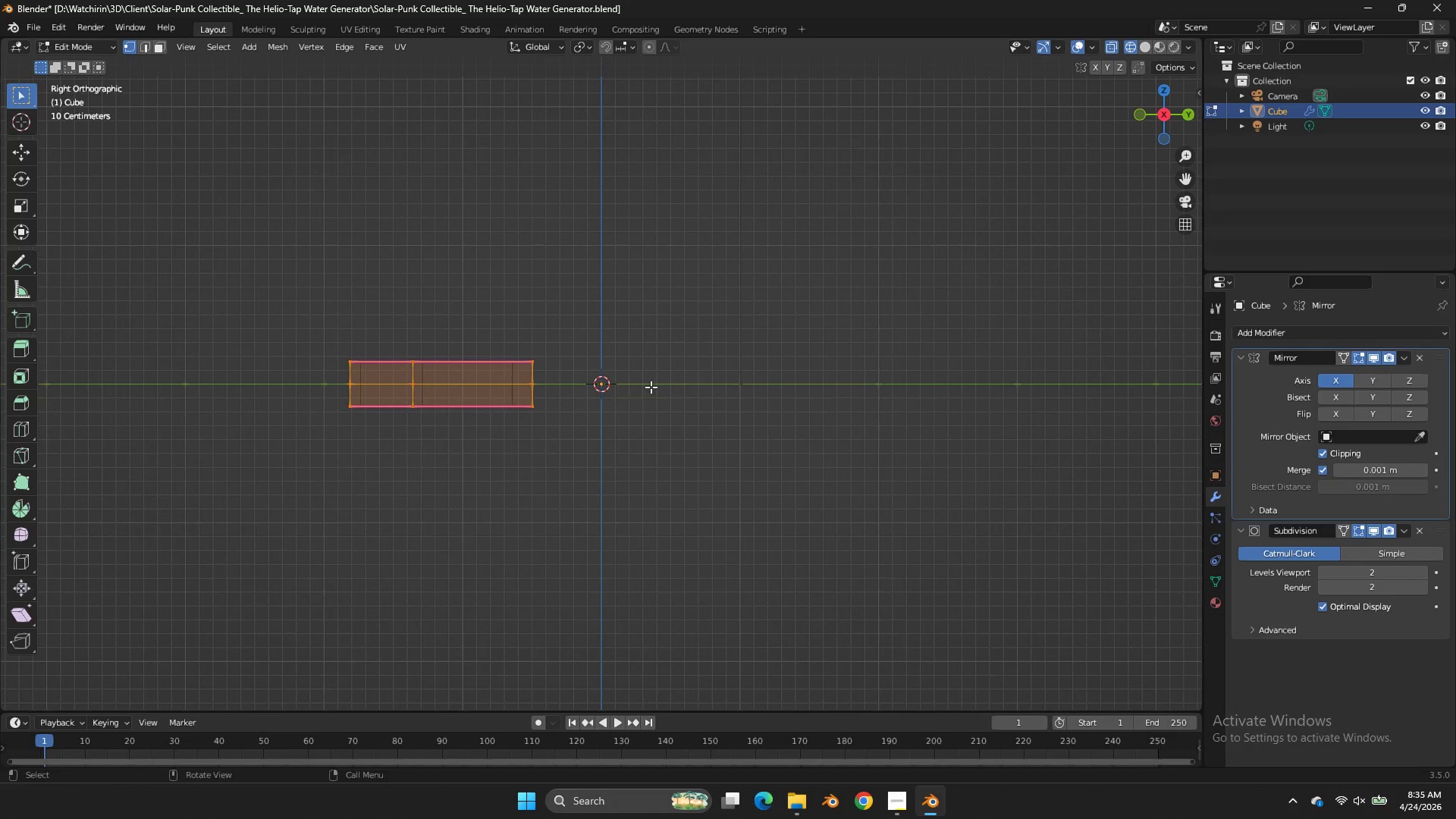 
left_click_drag(start_coordinate=[633, 392], to_coordinate=[284, 479])
 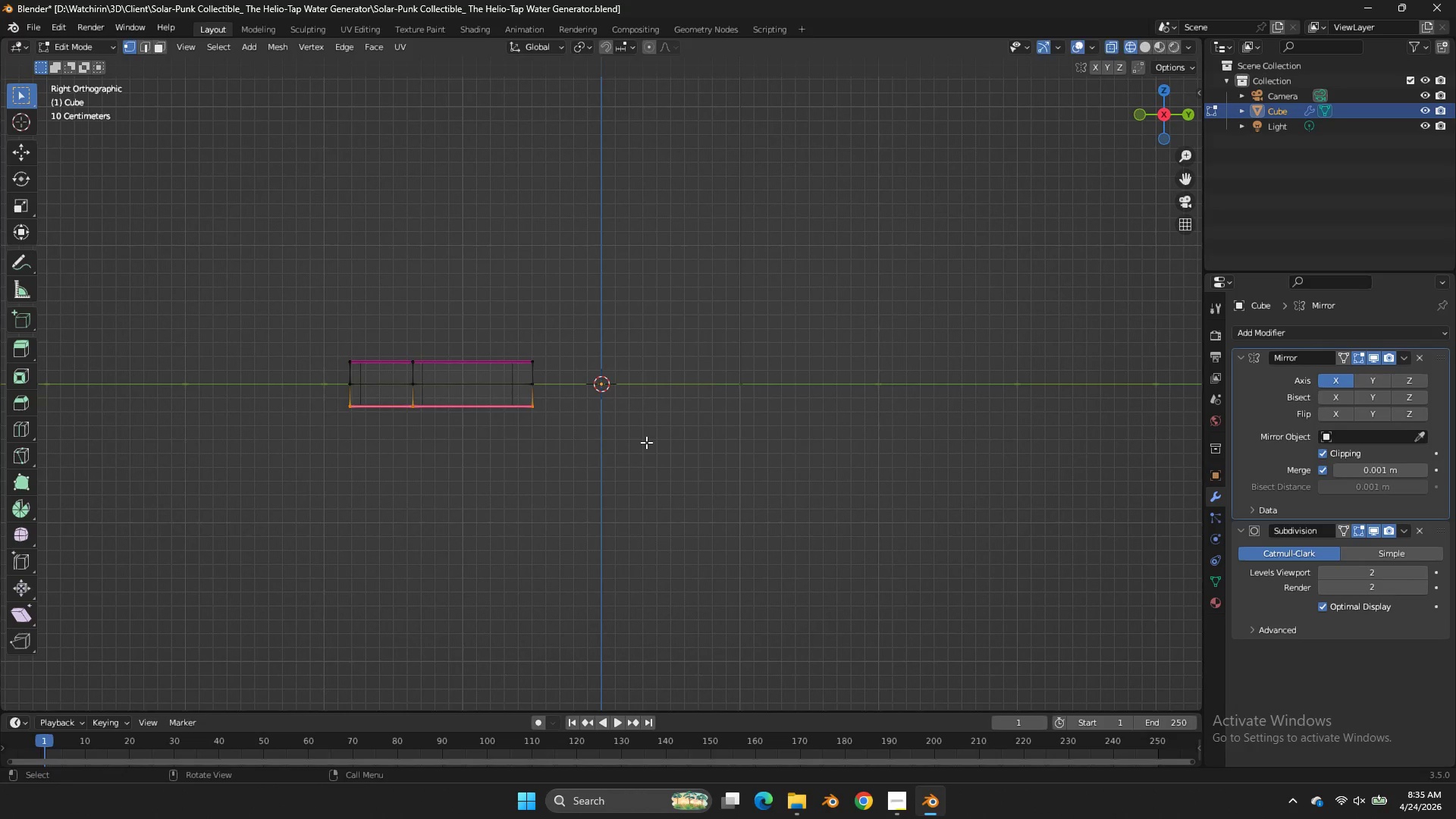 
key(E)
 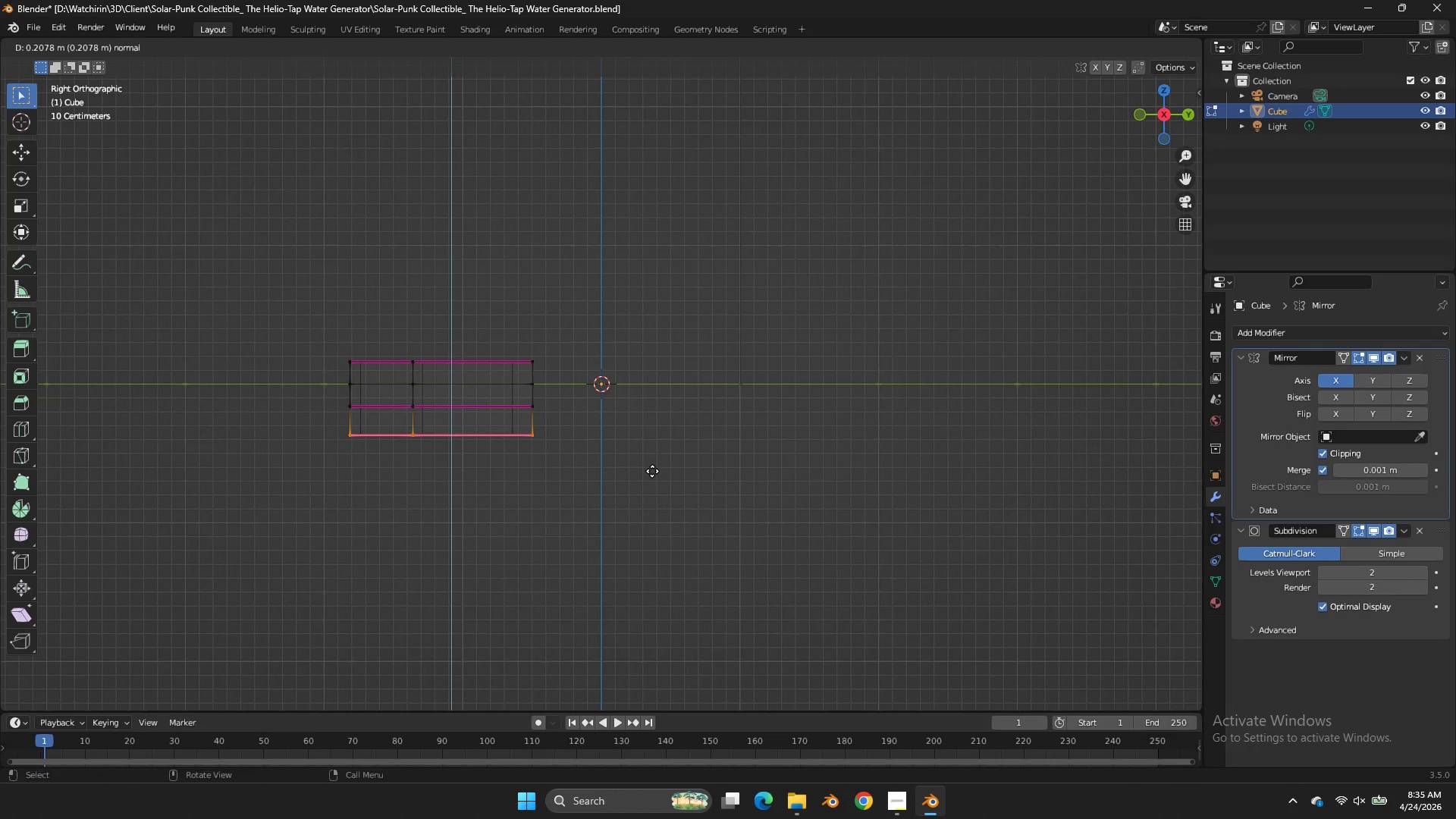 
left_click([652, 471])
 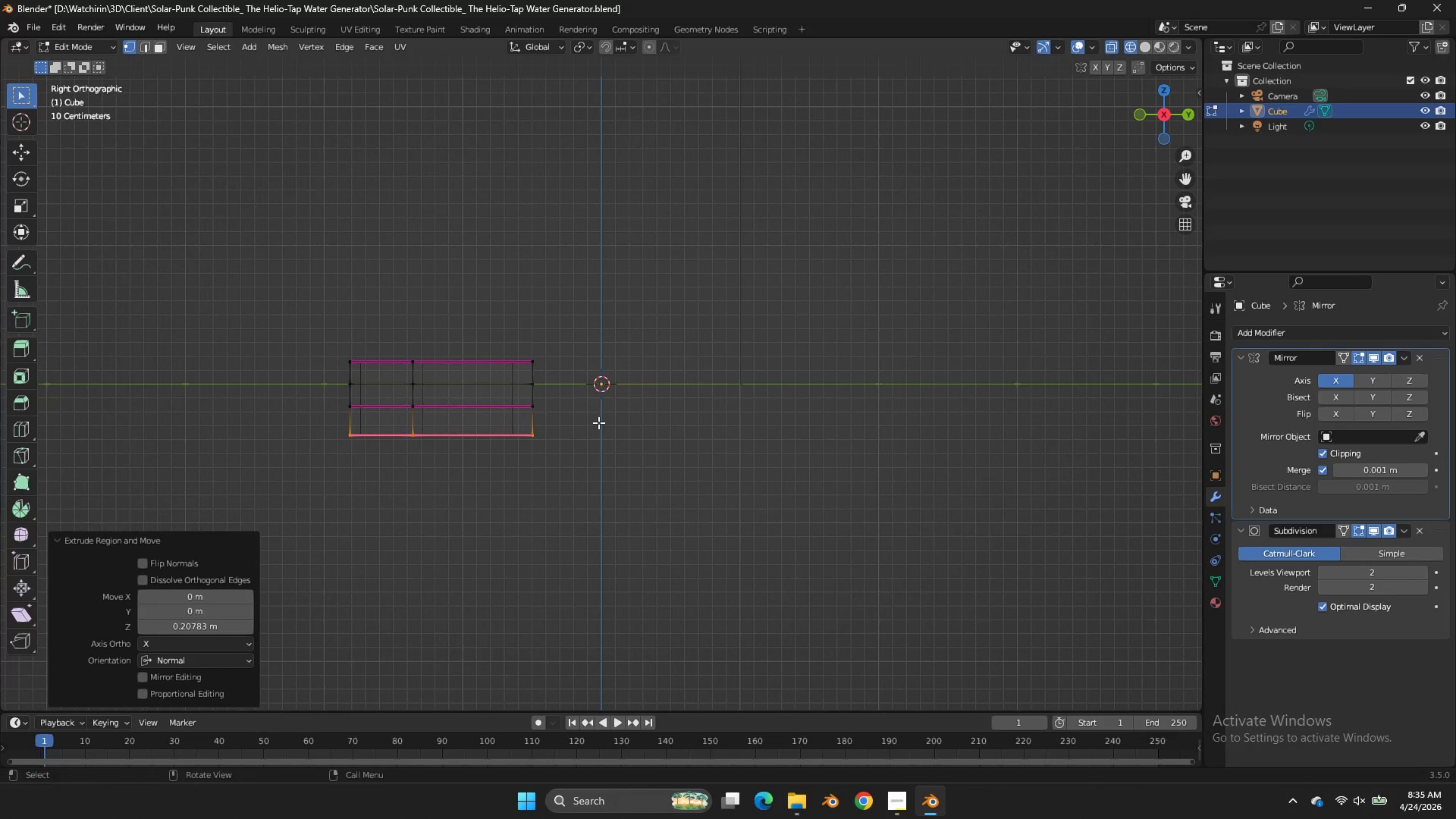 
left_click_drag(start_coordinate=[589, 423], to_coordinate=[511, 445])
 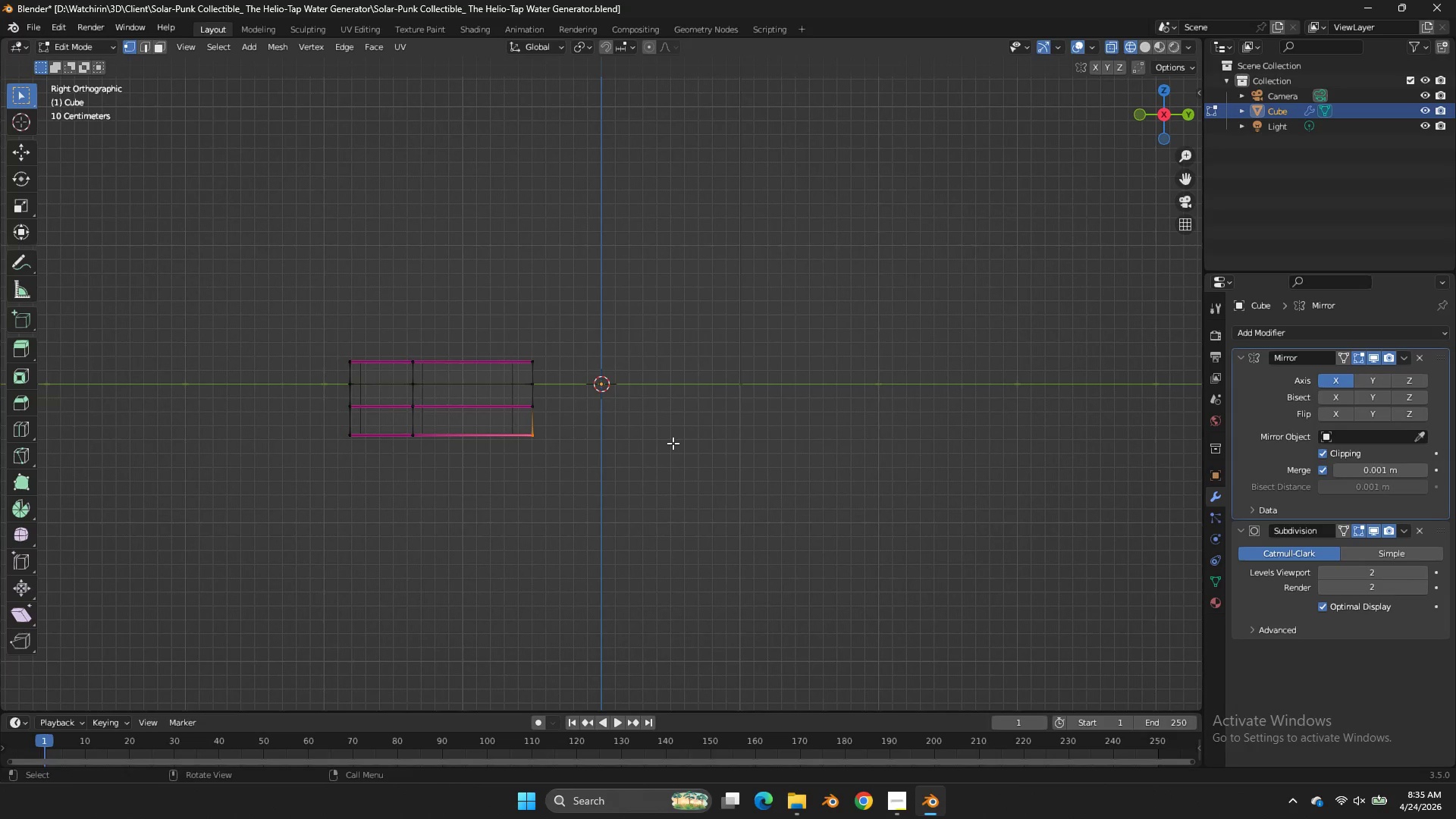 
type(gxy)
 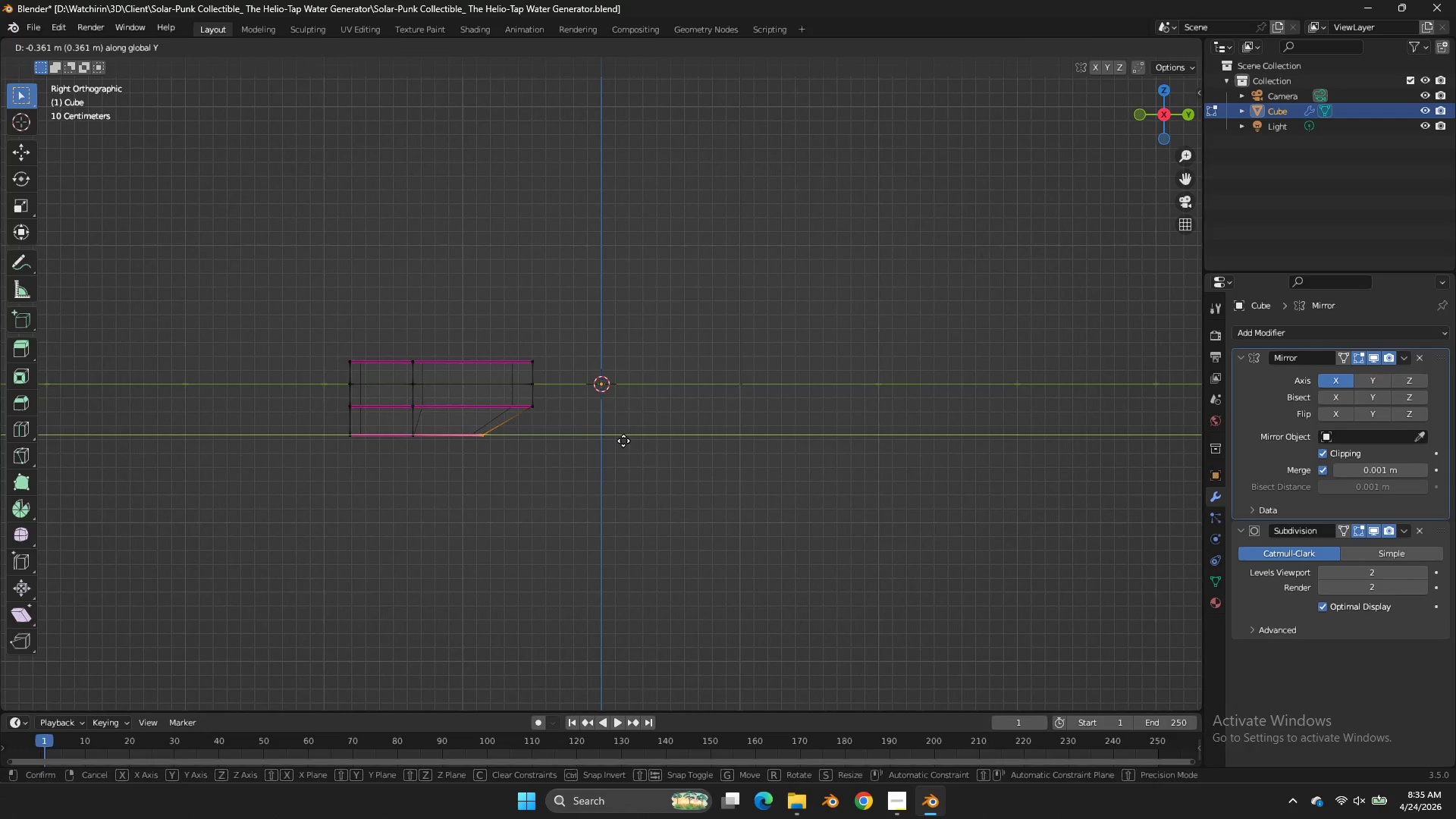 
left_click([623, 441])
 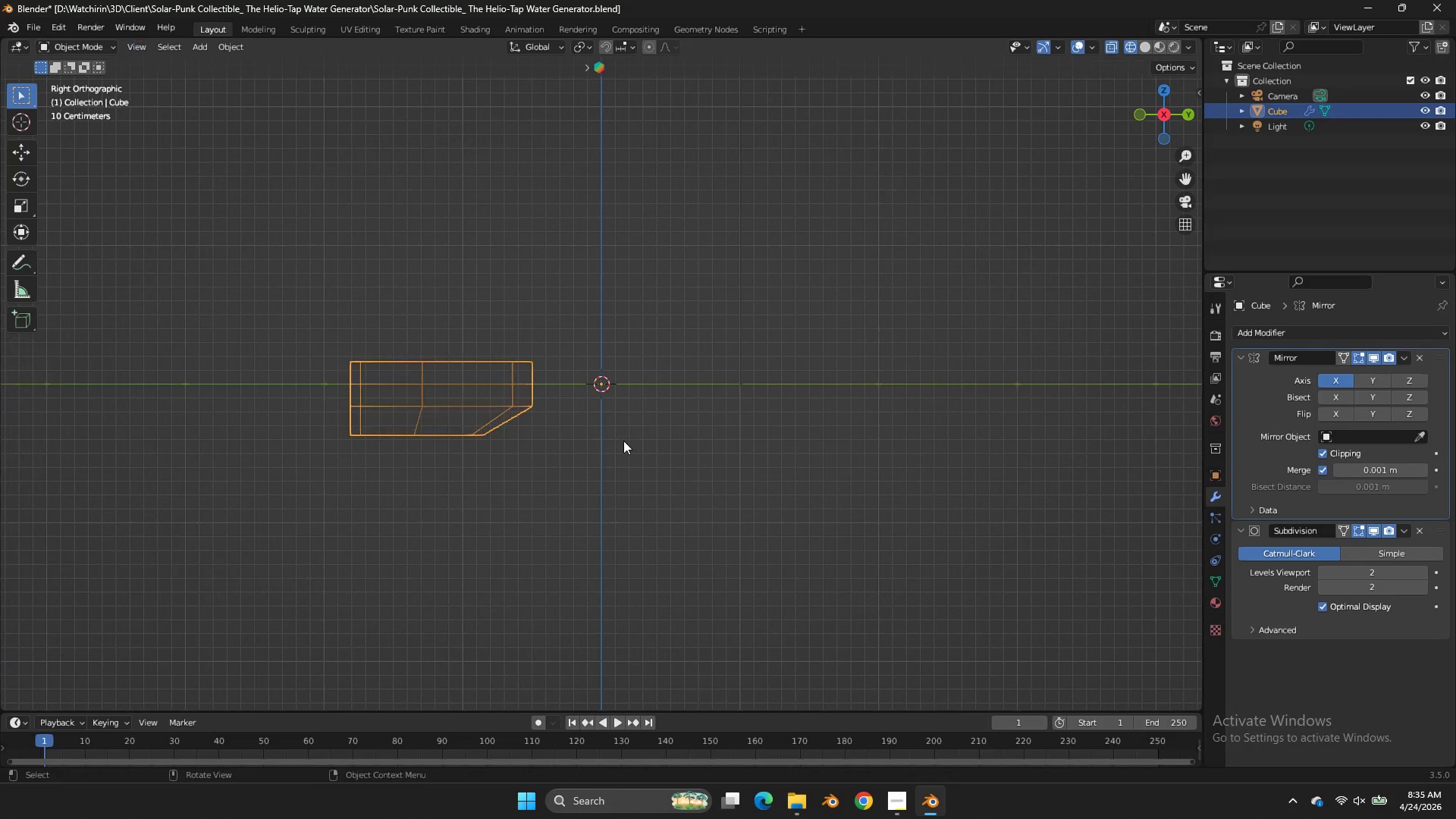 
key(Tab)
 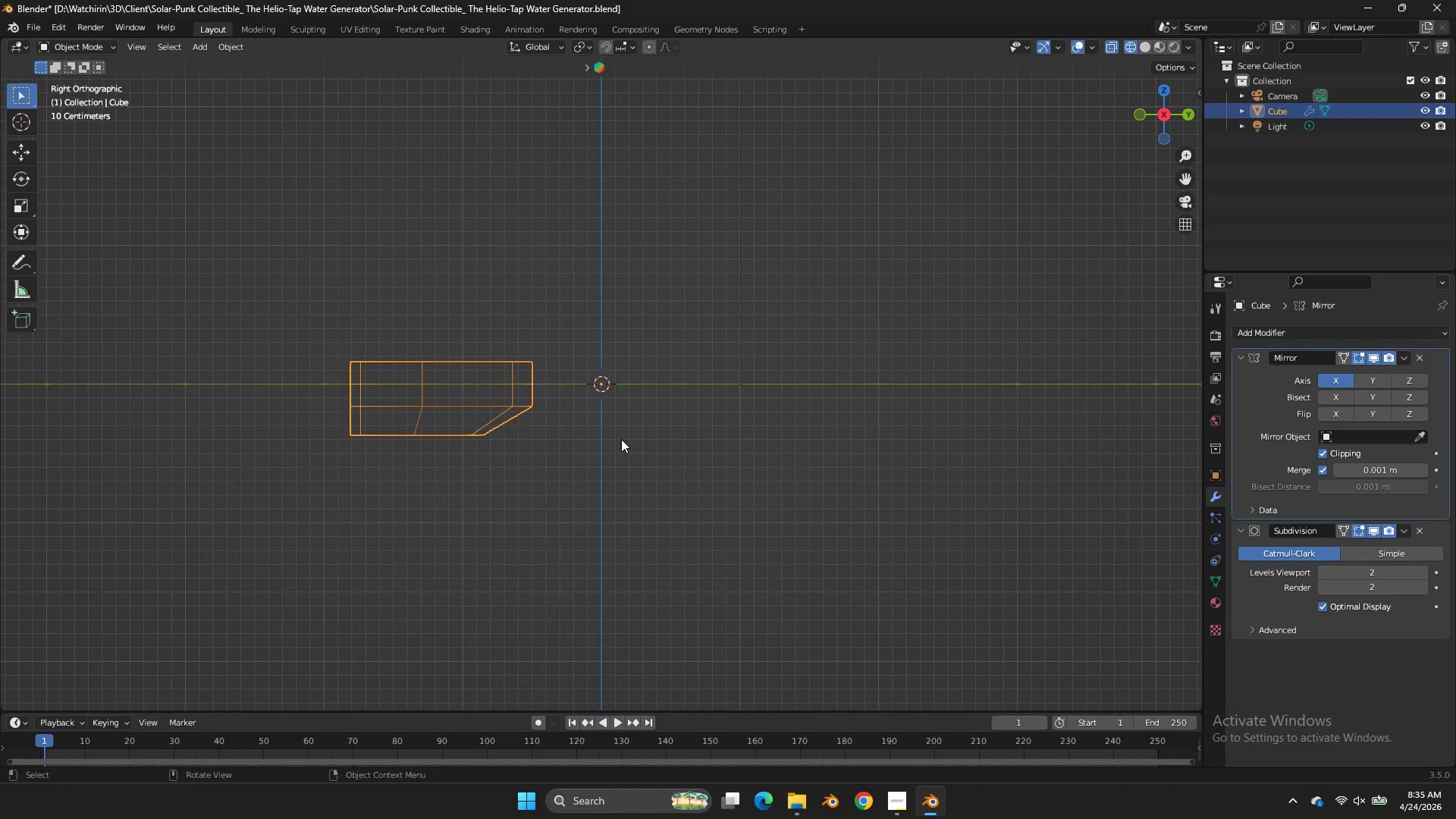 
key(Tab)
 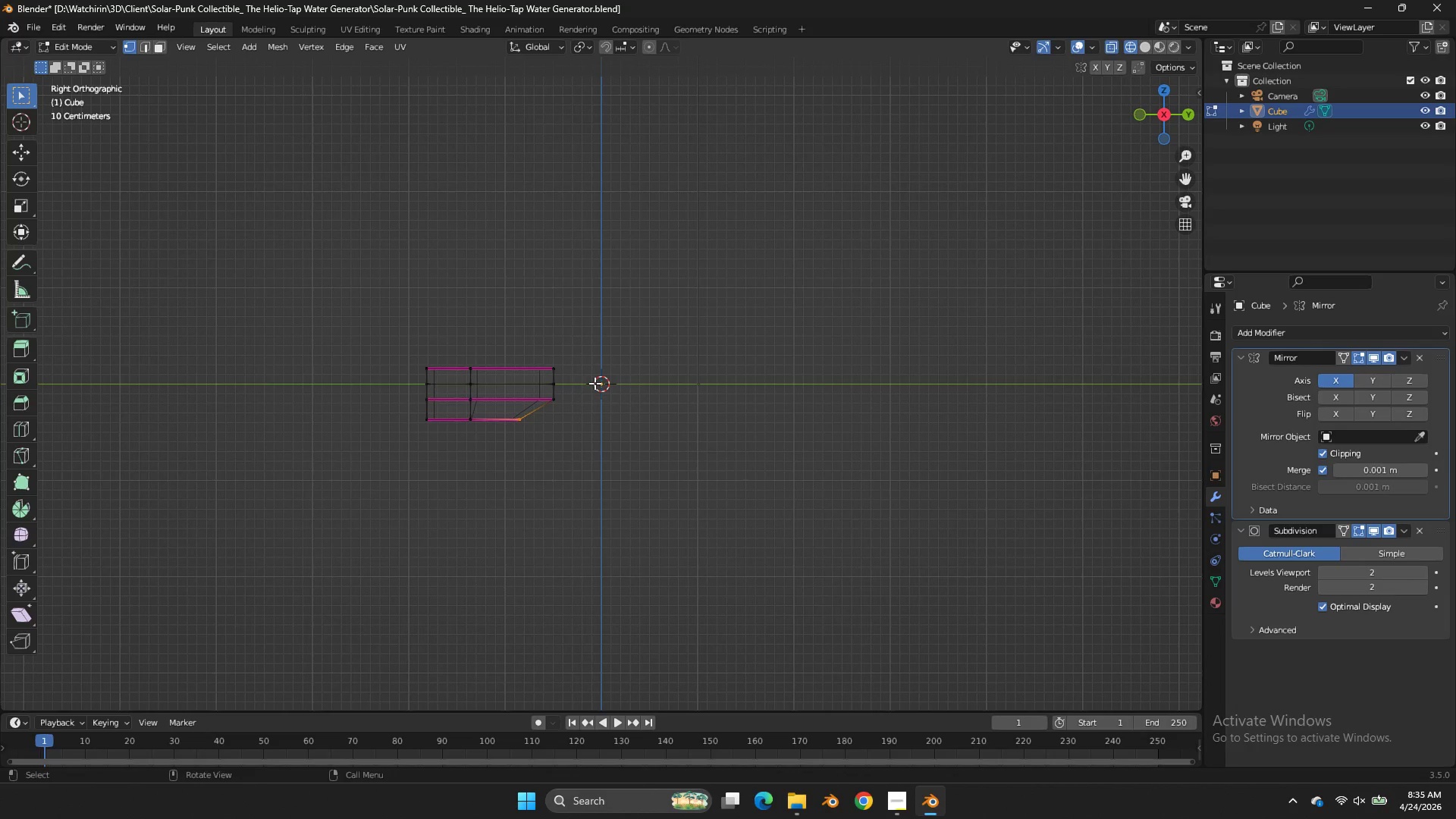 
scroll: coordinate [621, 439], scroll_direction: down, amount: 2.0
 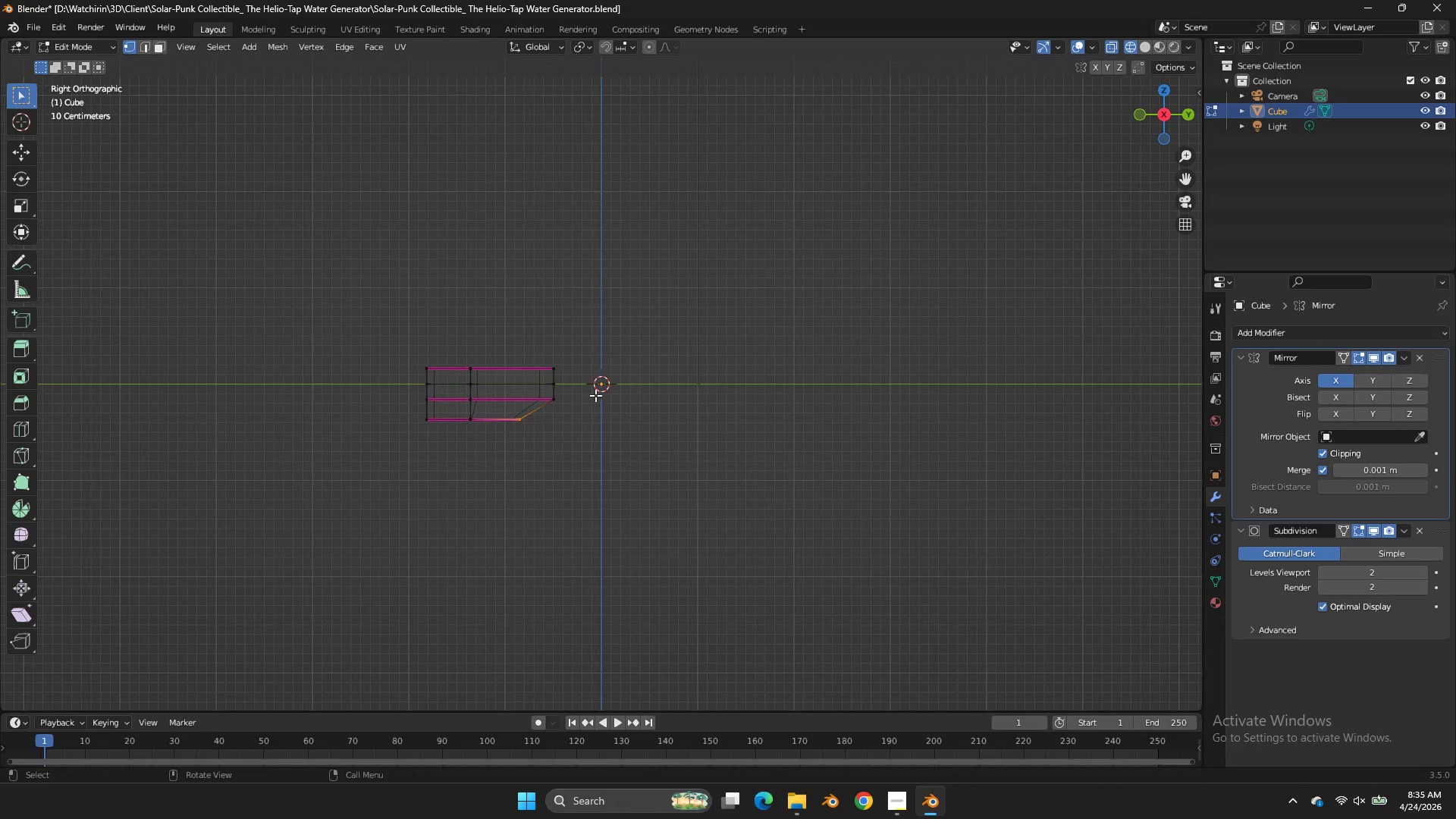 
left_click_drag(start_coordinate=[576, 344], to_coordinate=[524, 425])
 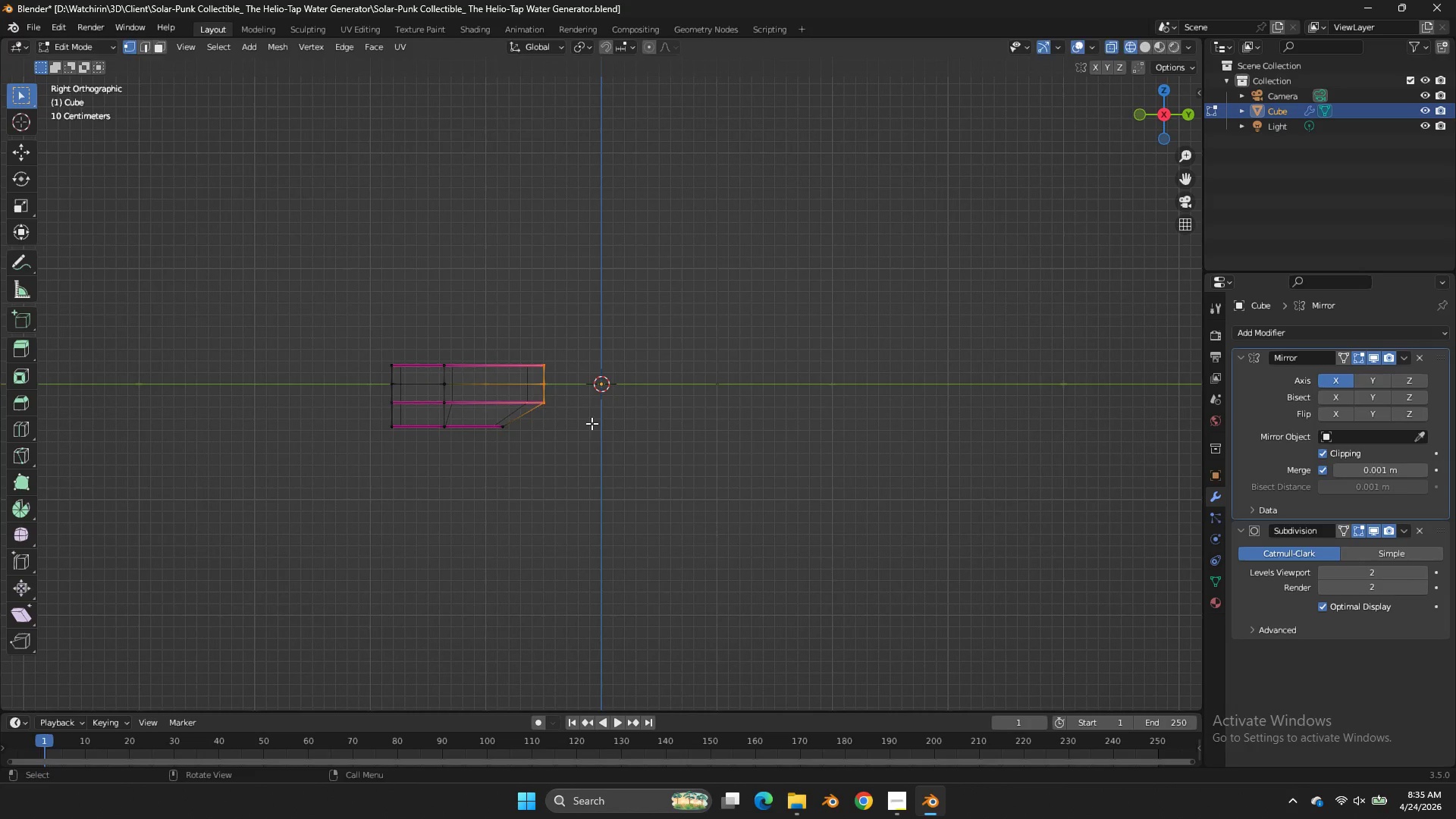 
scroll: coordinate [580, 387], scroll_direction: up, amount: 1.0
 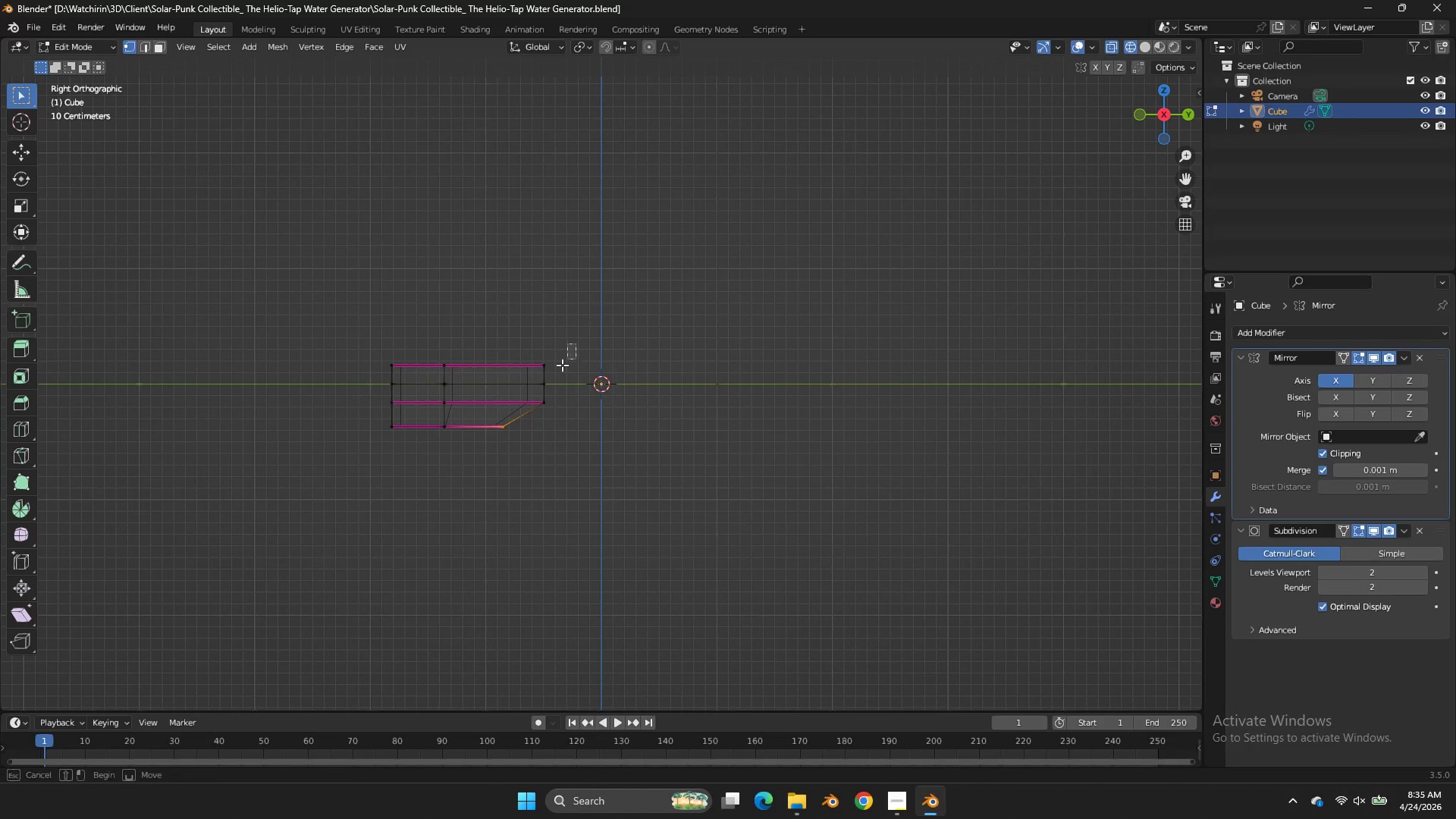 
key(E)
 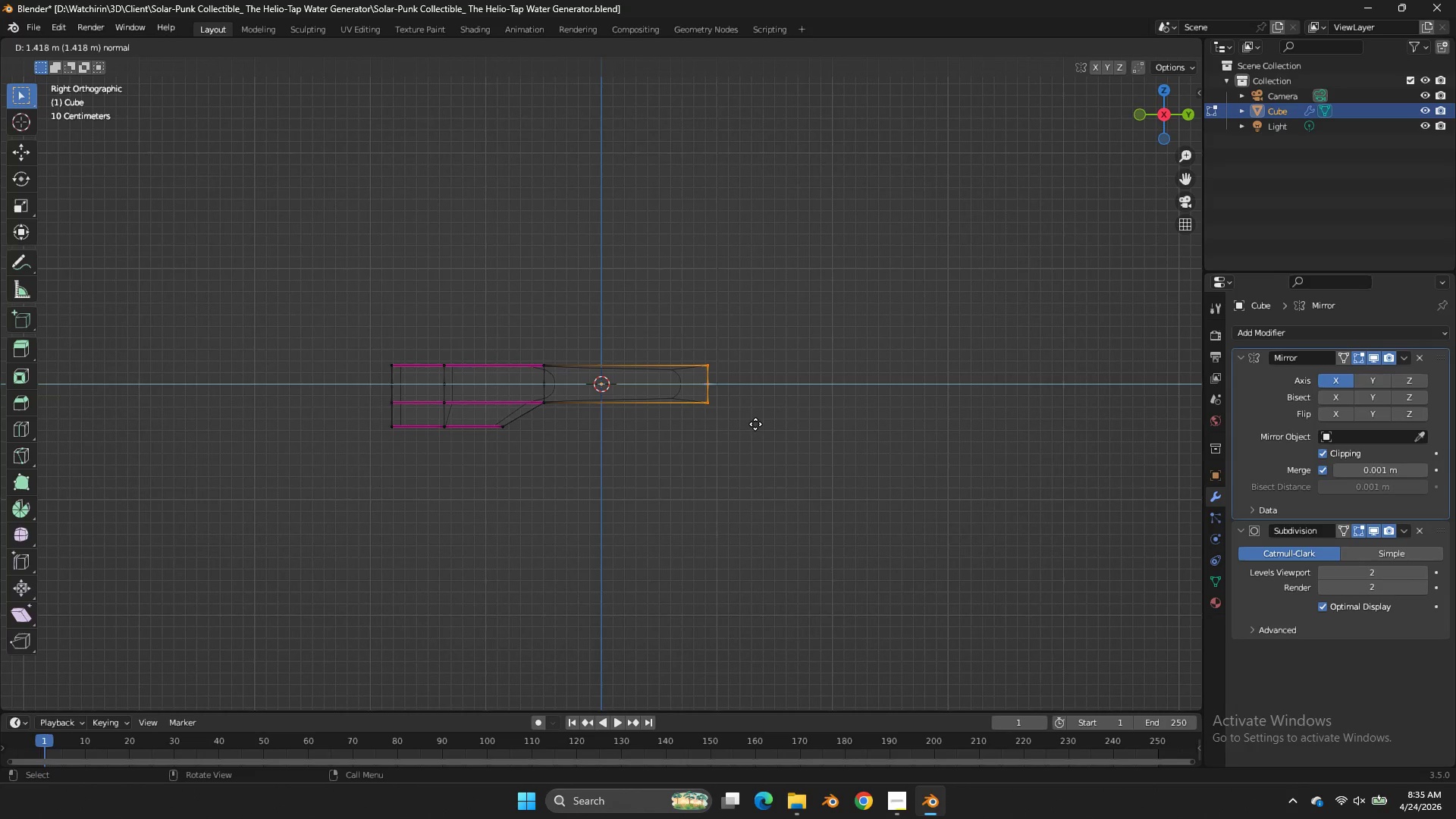 
left_click([755, 424])
 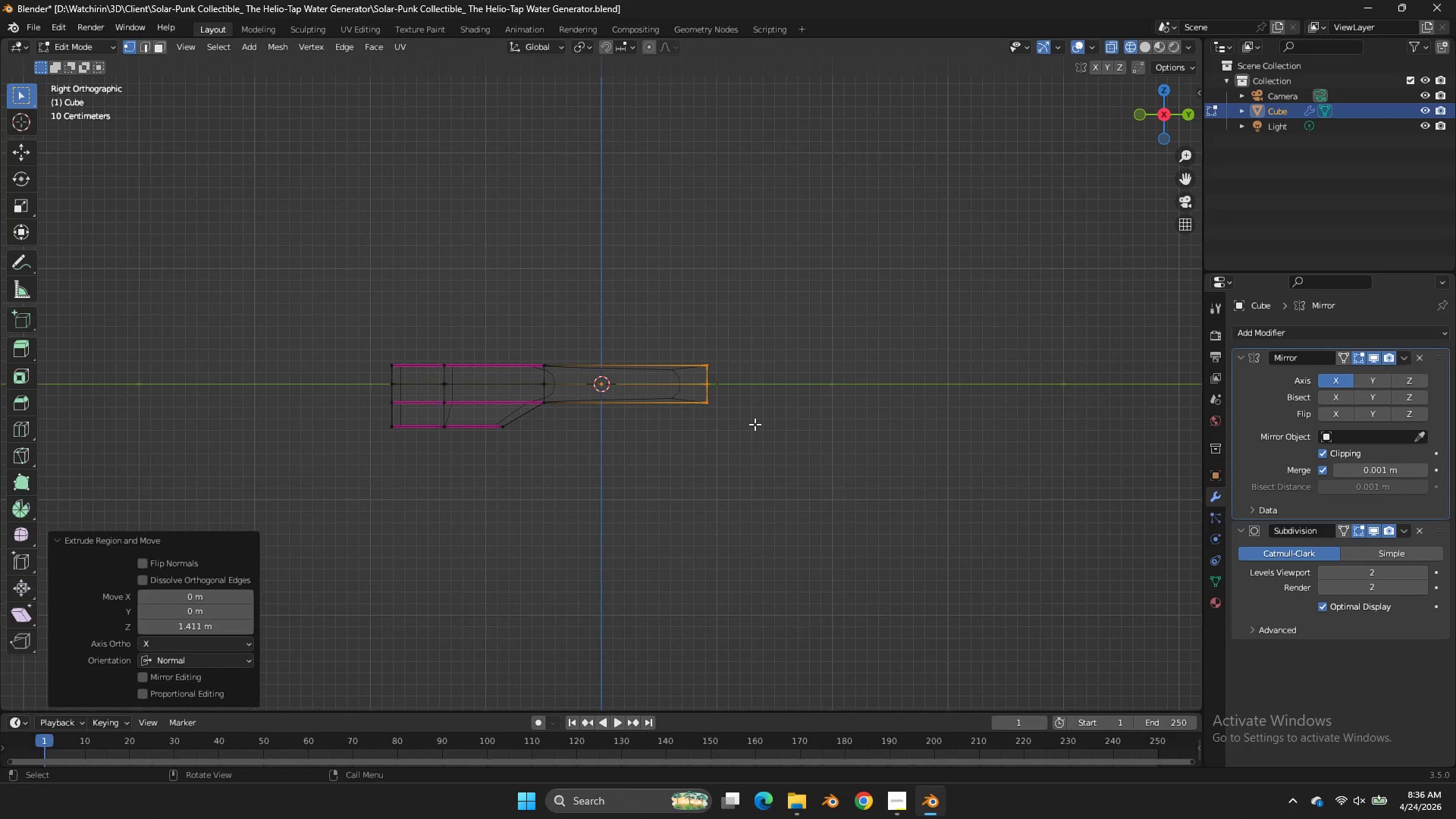 
wait(29.81)
 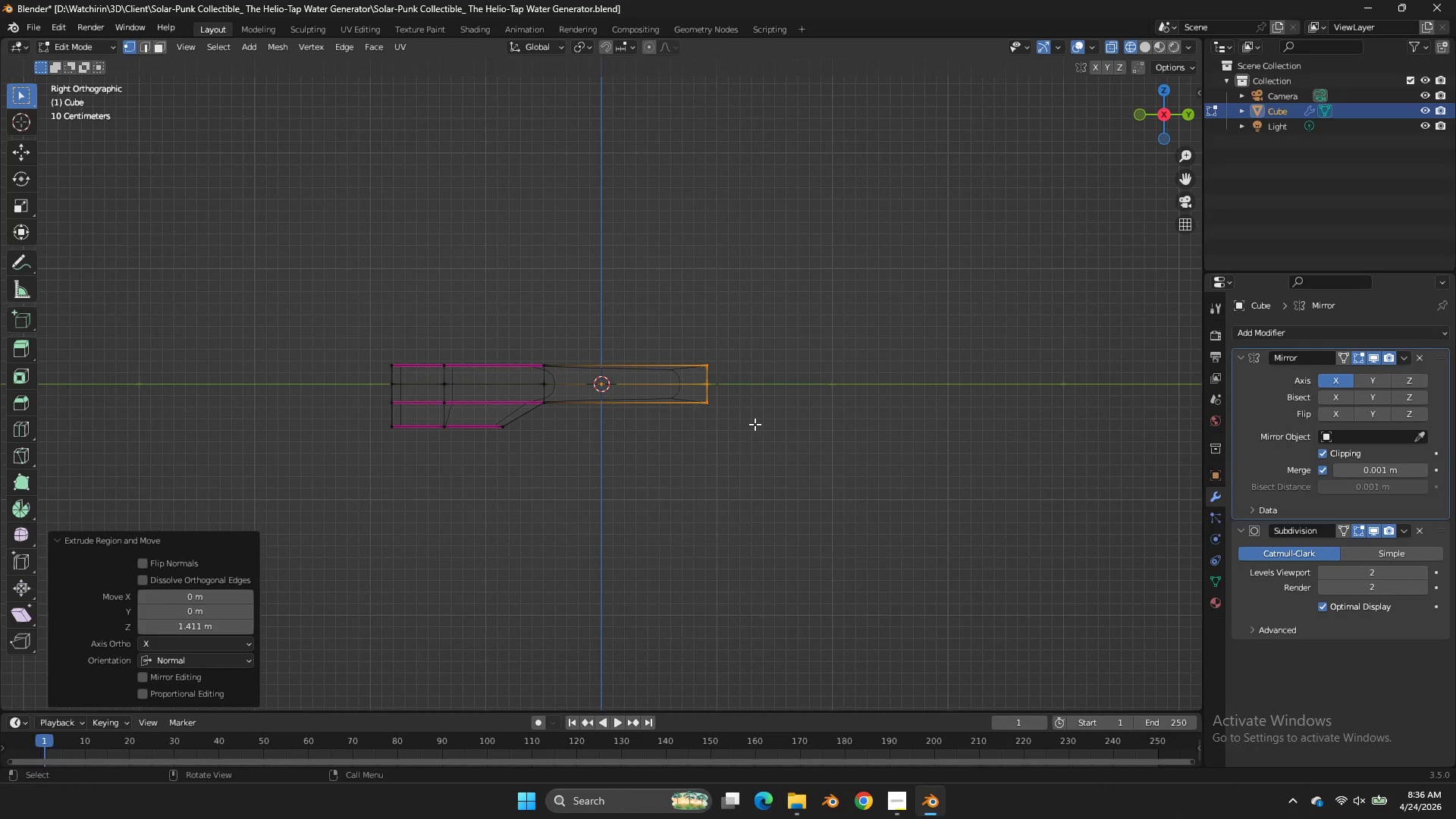 
scroll: coordinate [717, 255], scroll_direction: up, amount: 2.0
 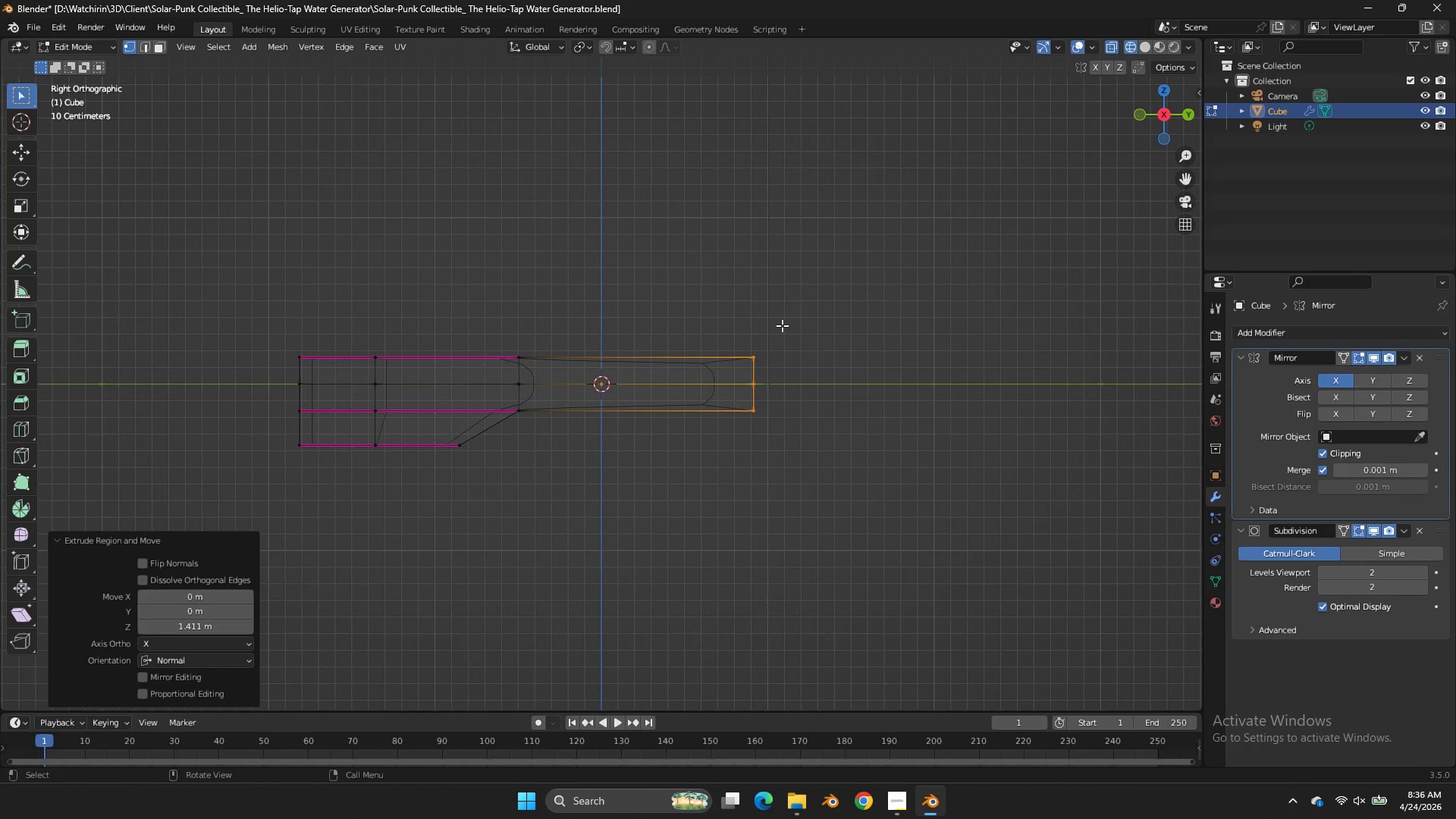 
scroll: coordinate [778, 332], scroll_direction: down, amount: 2.0
 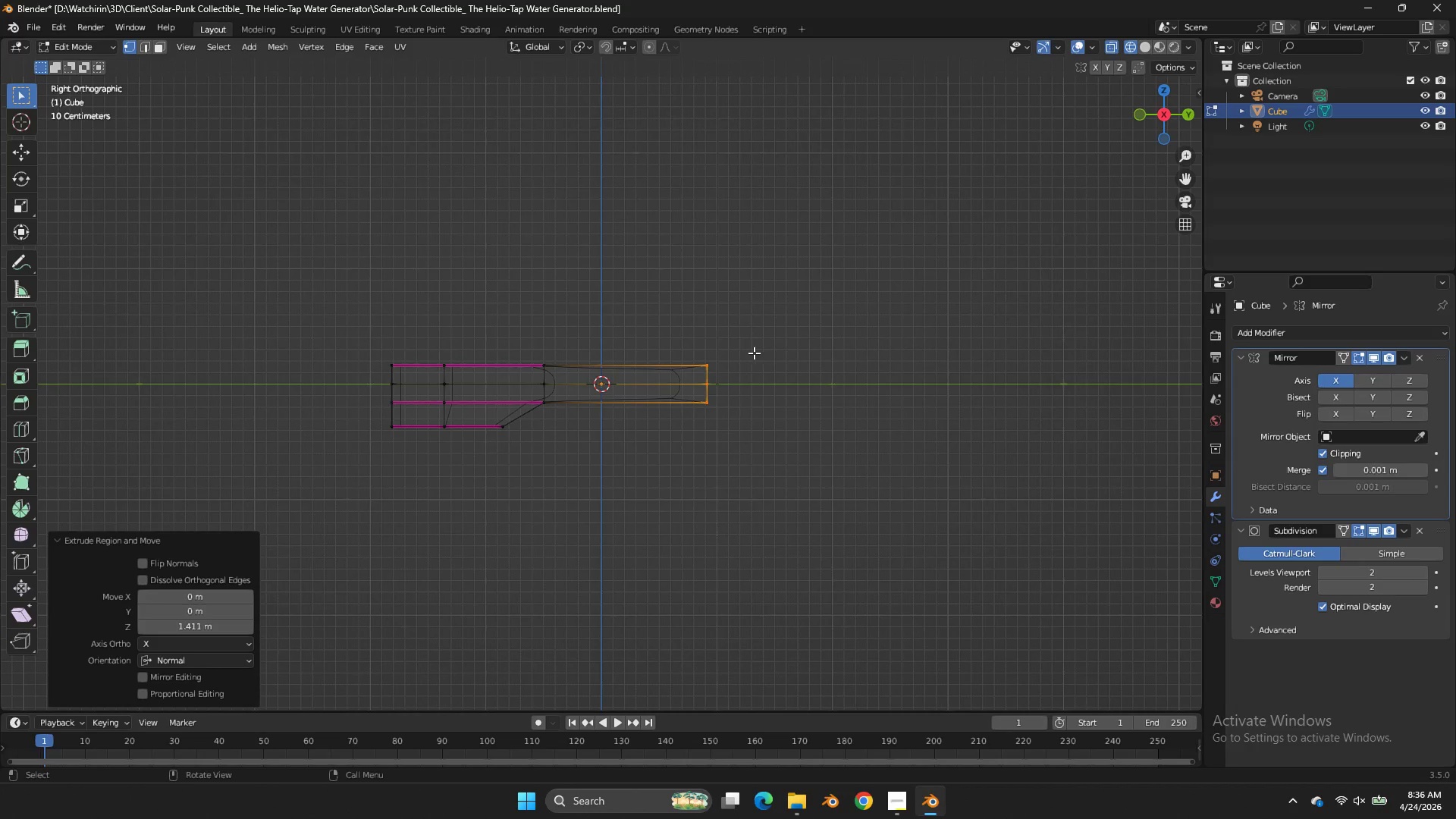 
type(ey)
 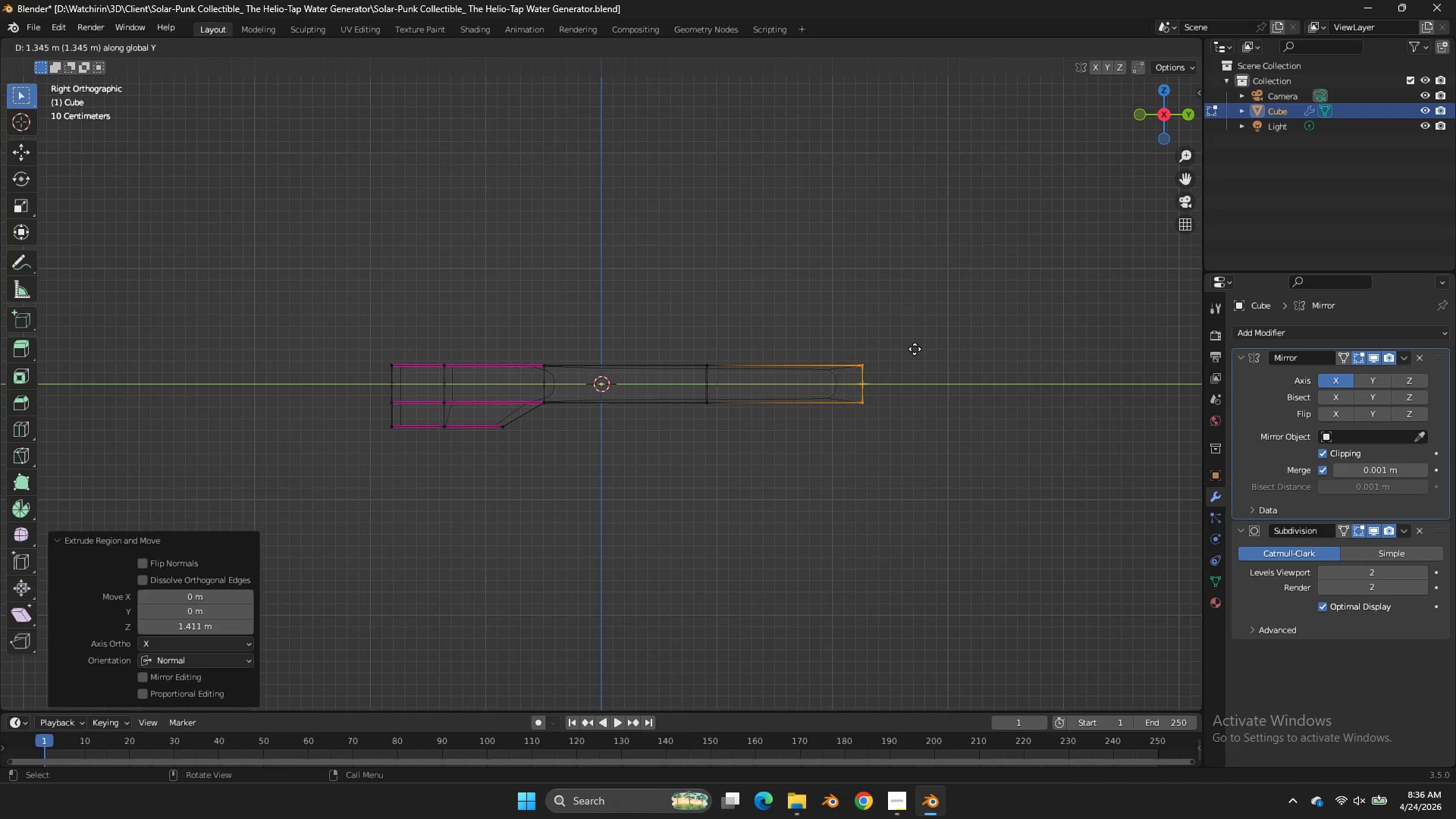 
left_click_drag(start_coordinate=[916, 349], to_coordinate=[896, 349])
 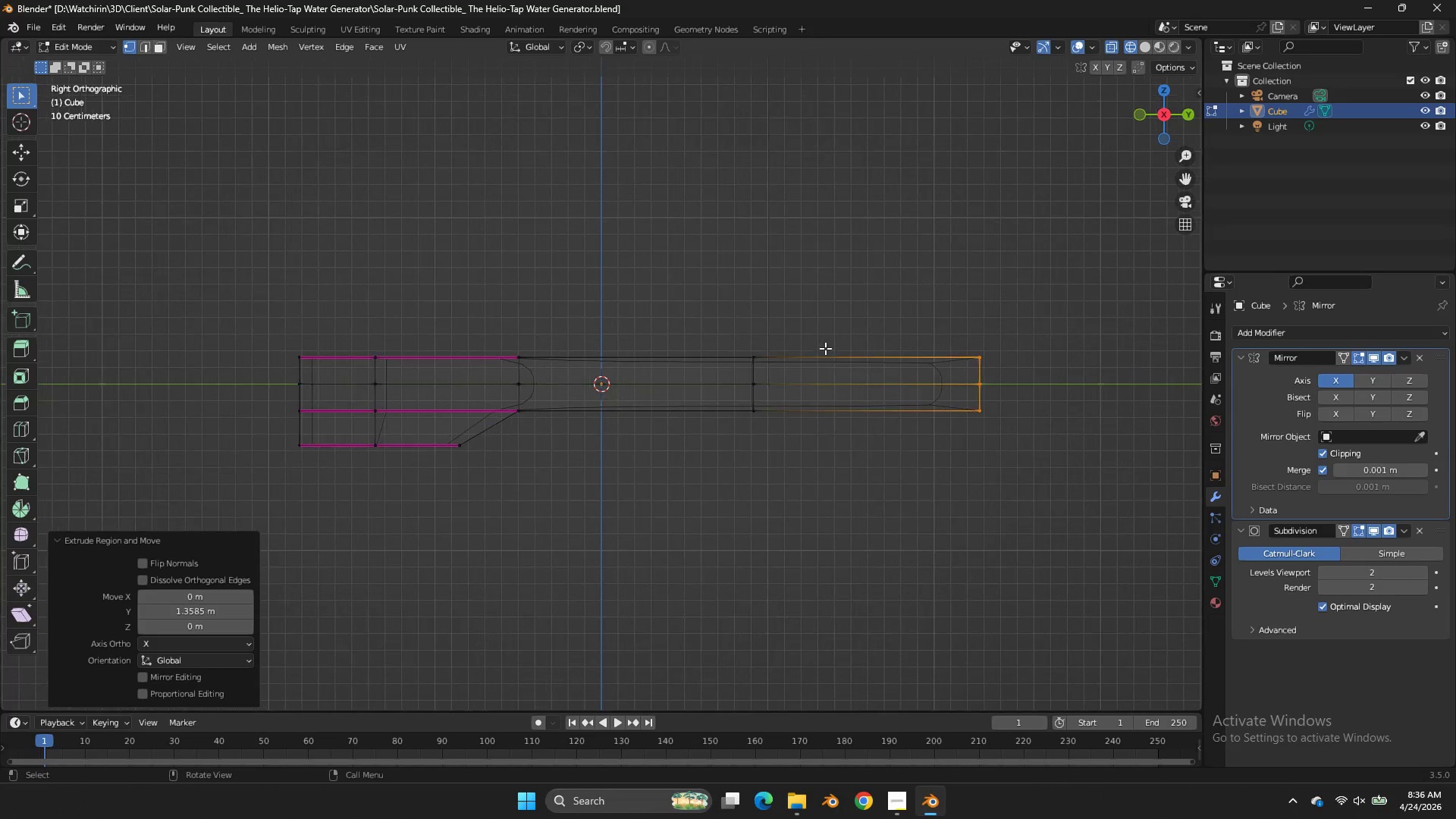 
key(Control+Z)
 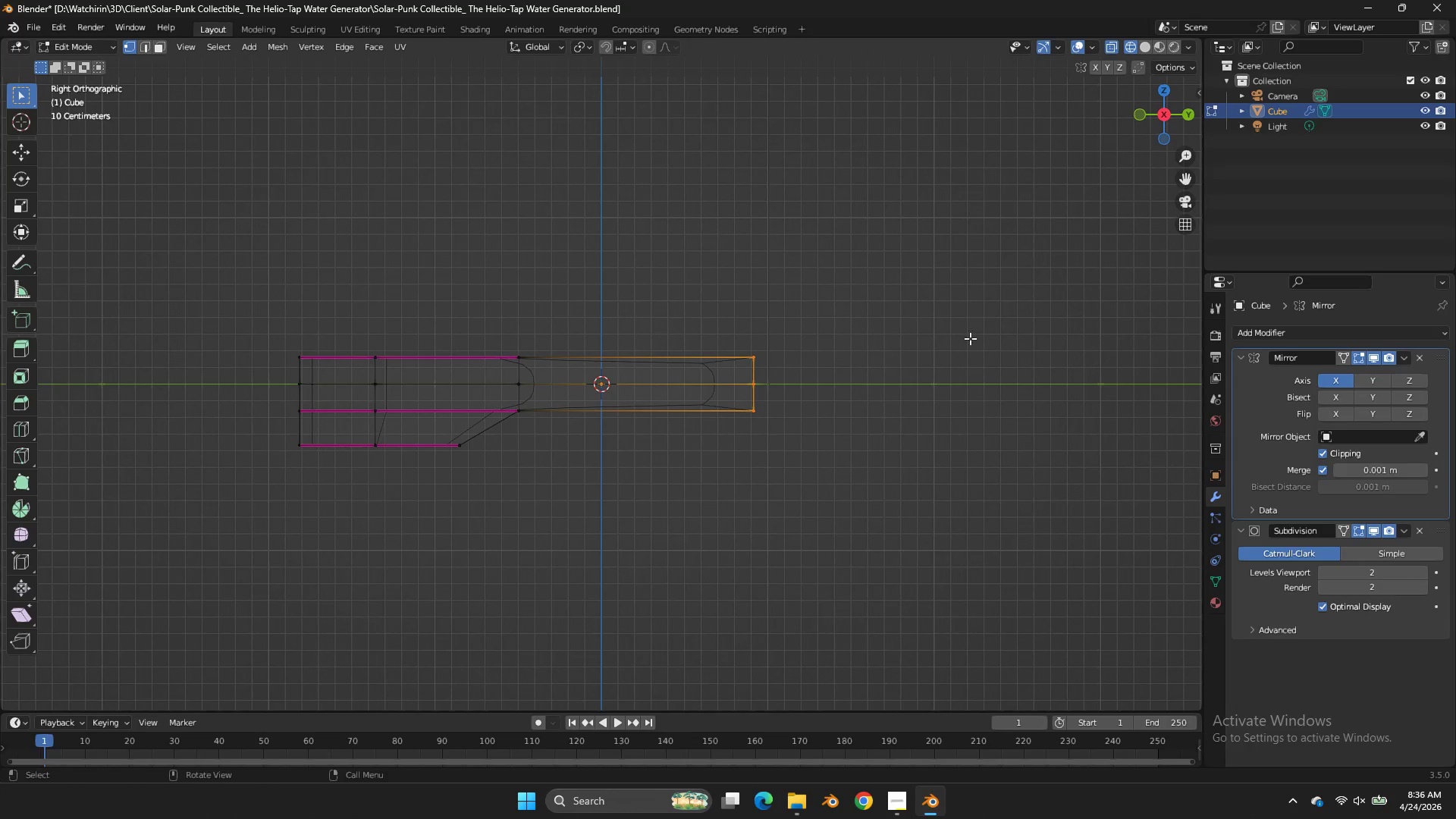 
scroll: coordinate [817, 352], scroll_direction: up, amount: 2.0
 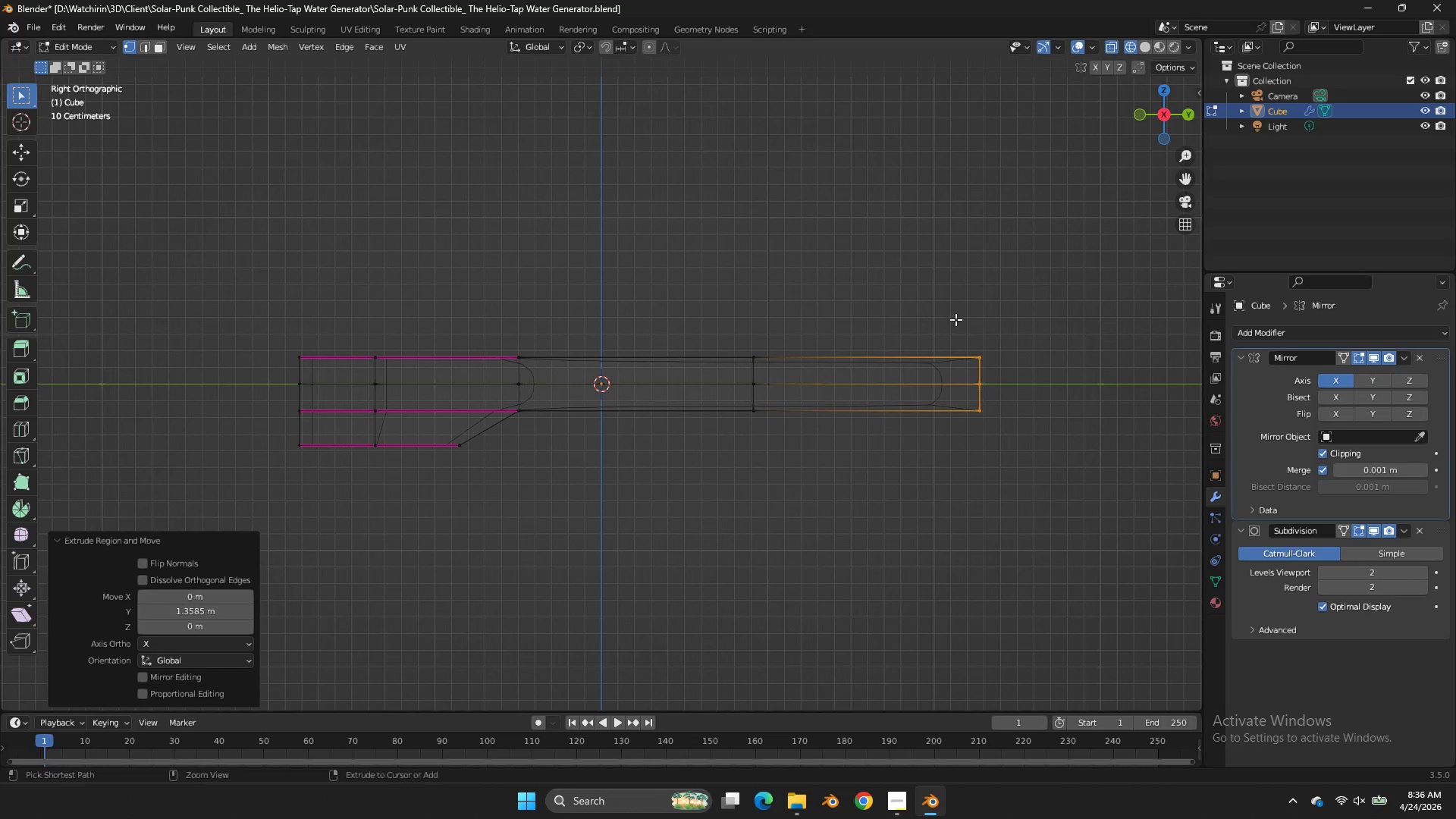 
key(G)
 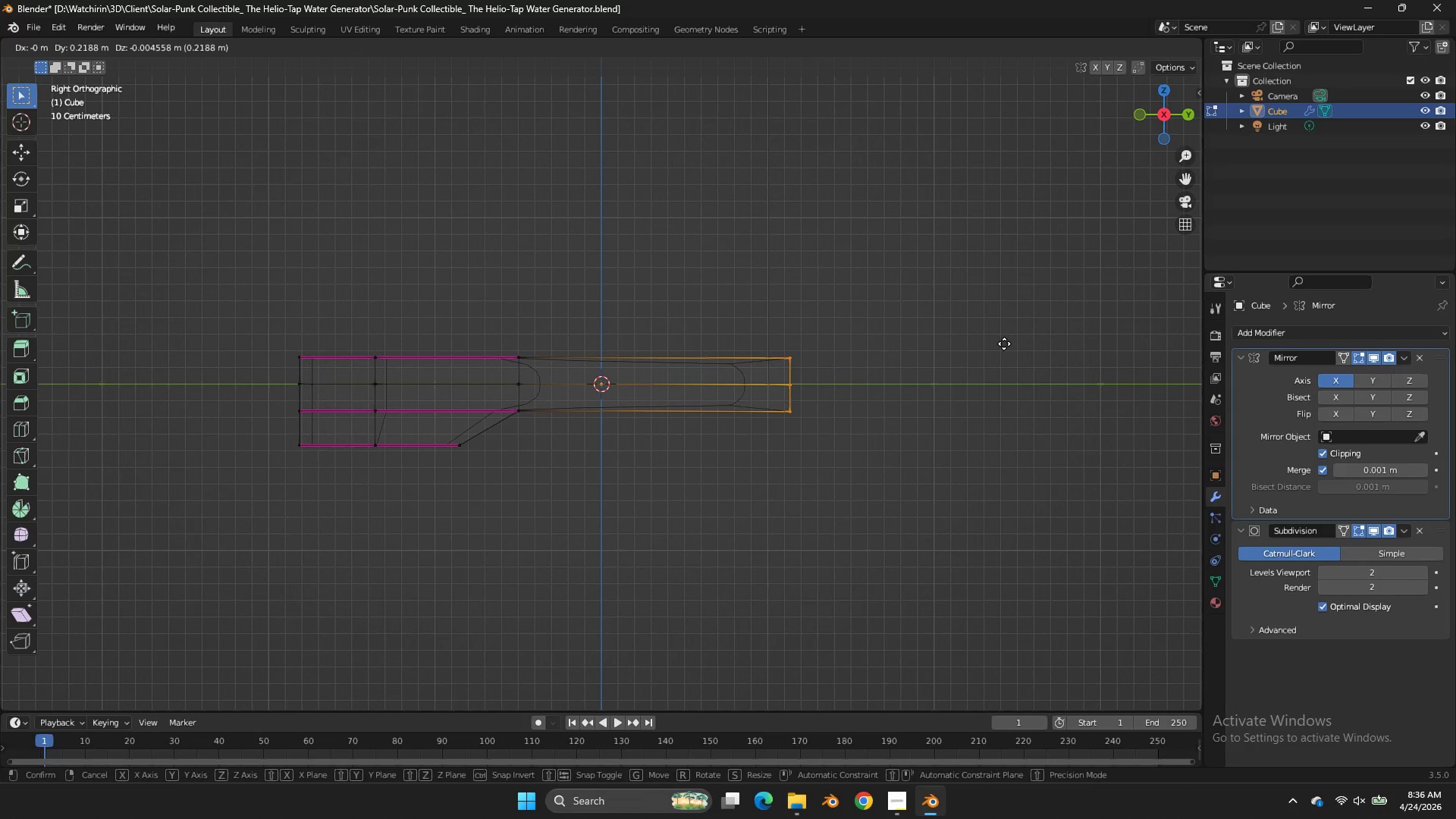 
right_click([1004, 344])
 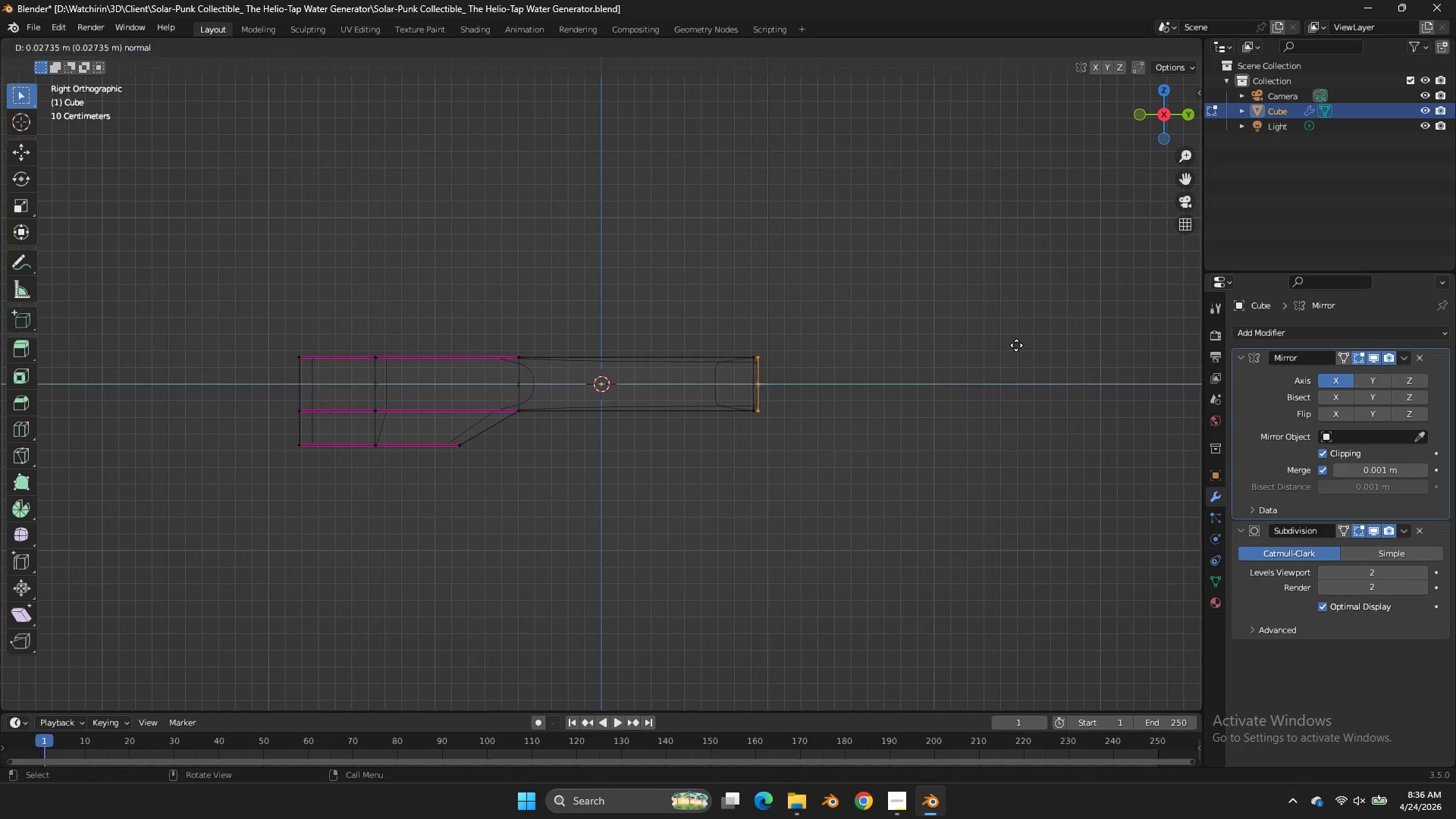 
type(ey)
 